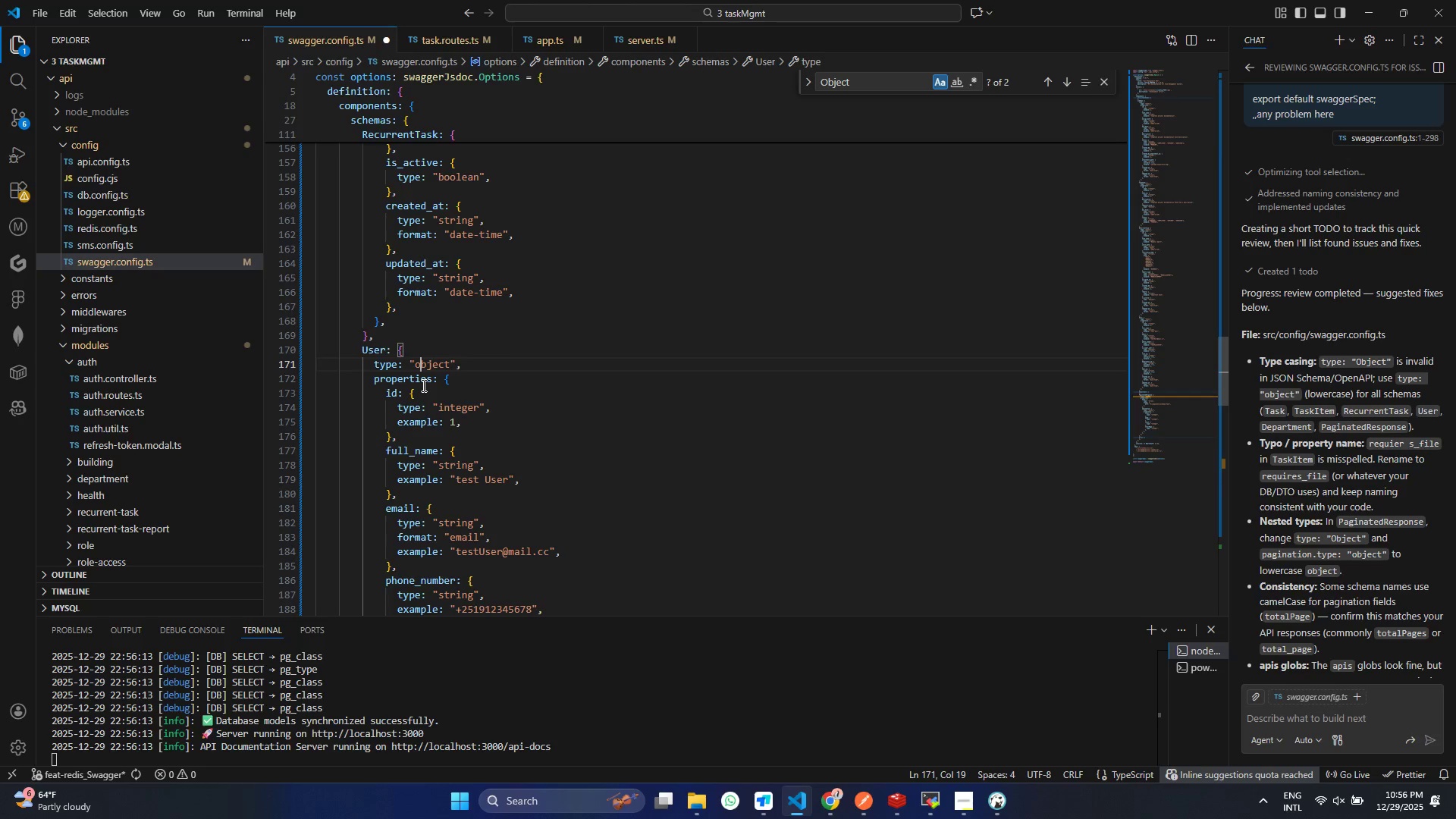 
key(O)
 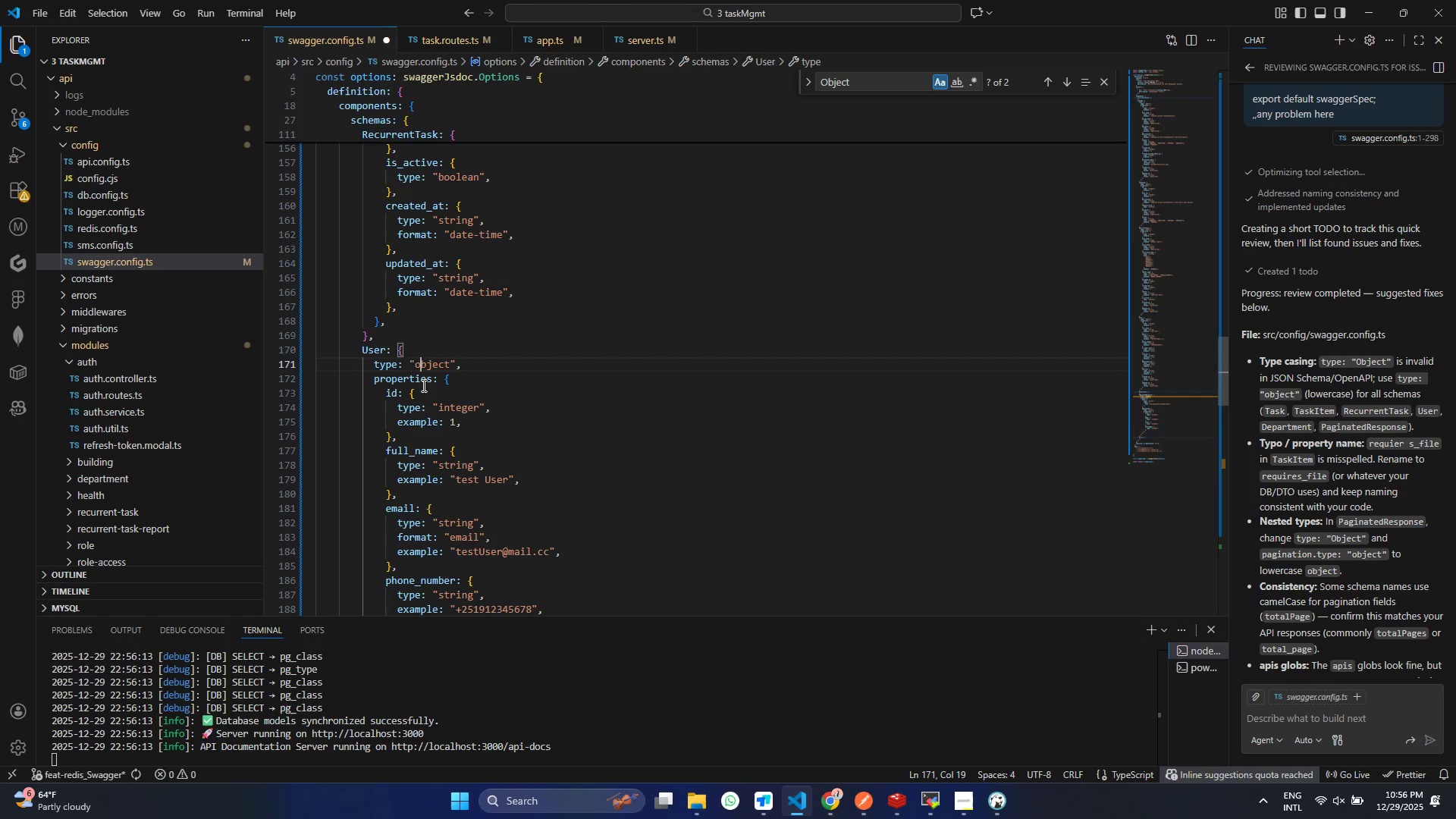 
key(Control+S)
 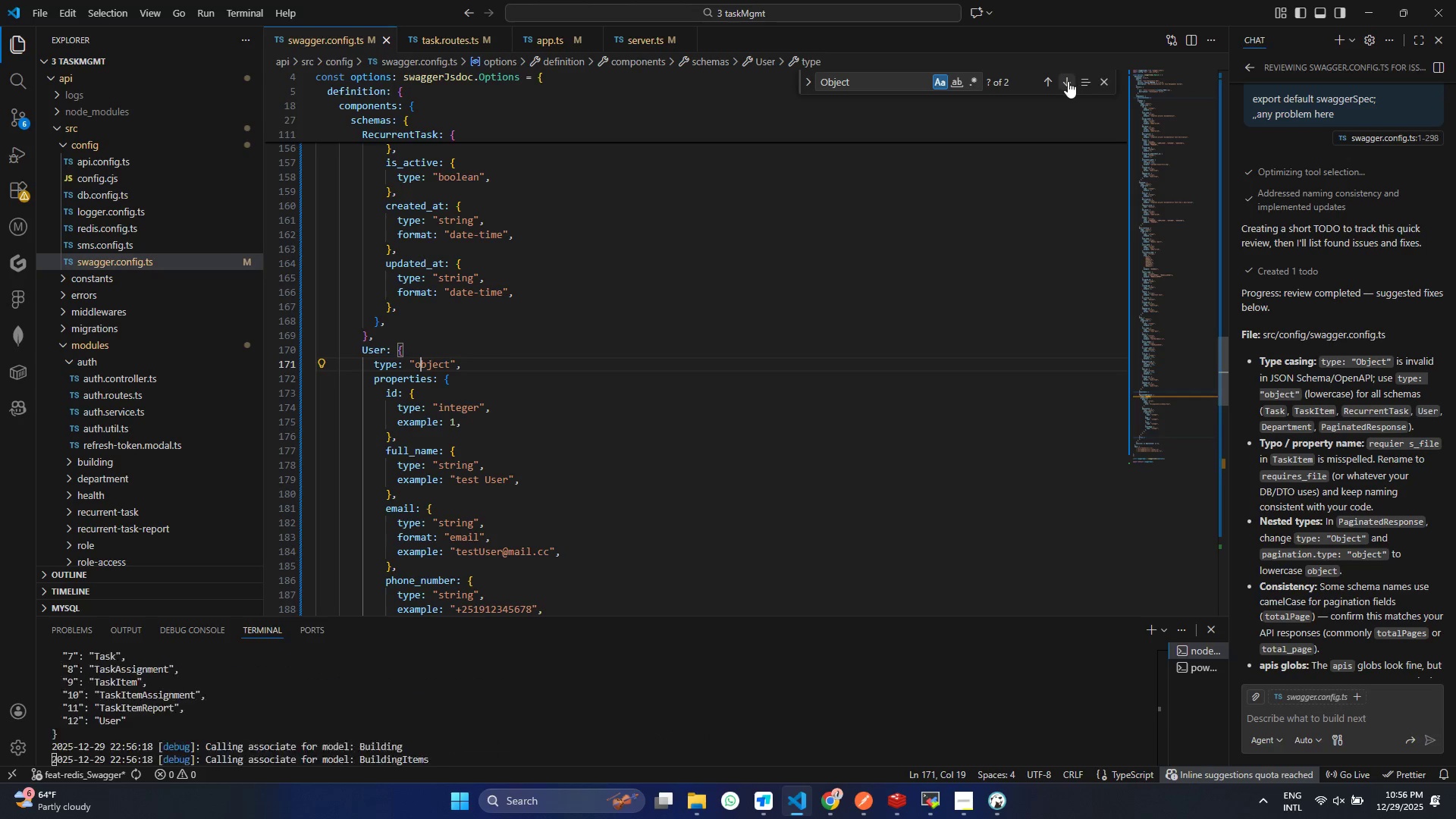 
left_click([1068, 81])
 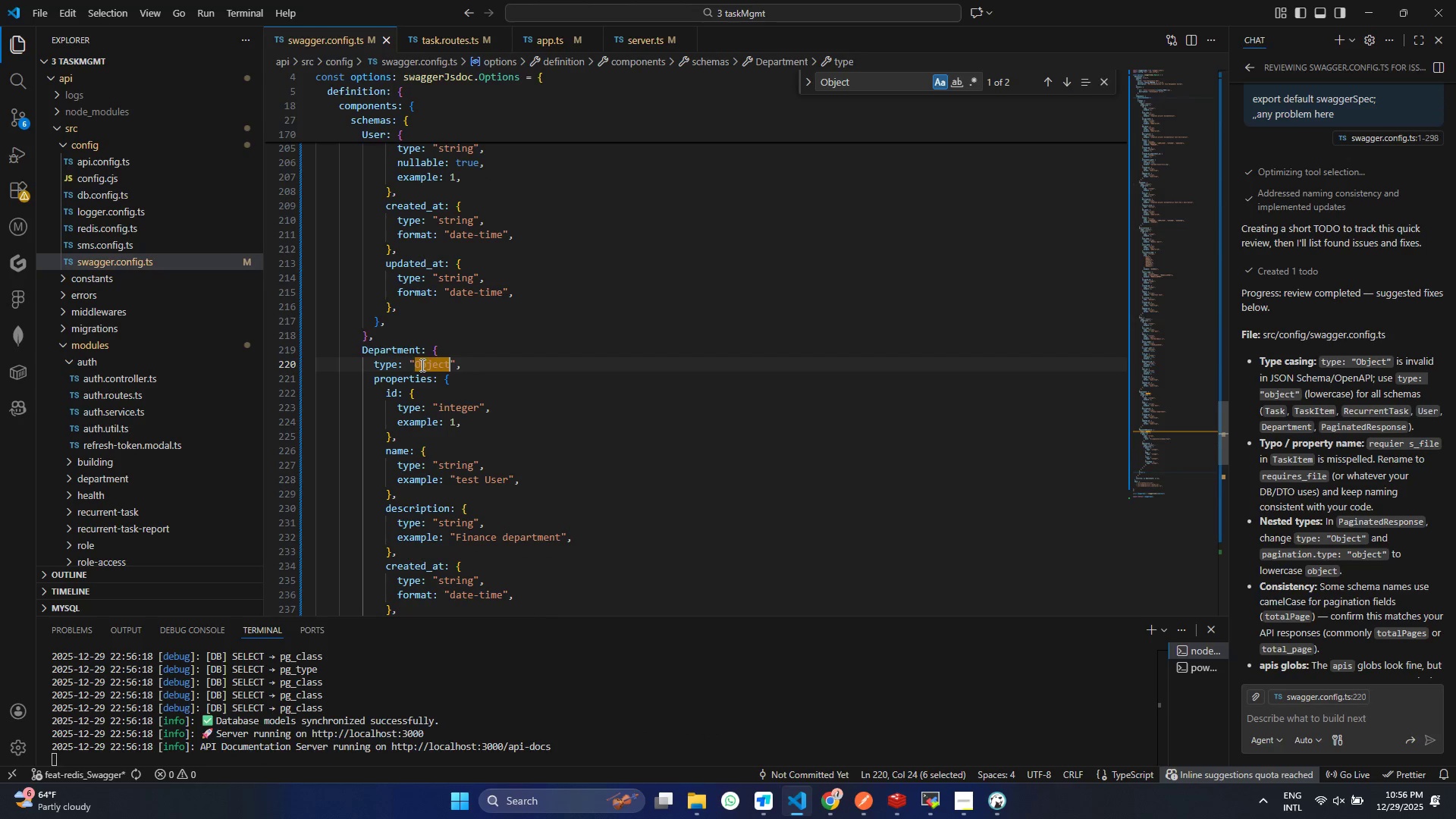 
left_click([421, 365])
 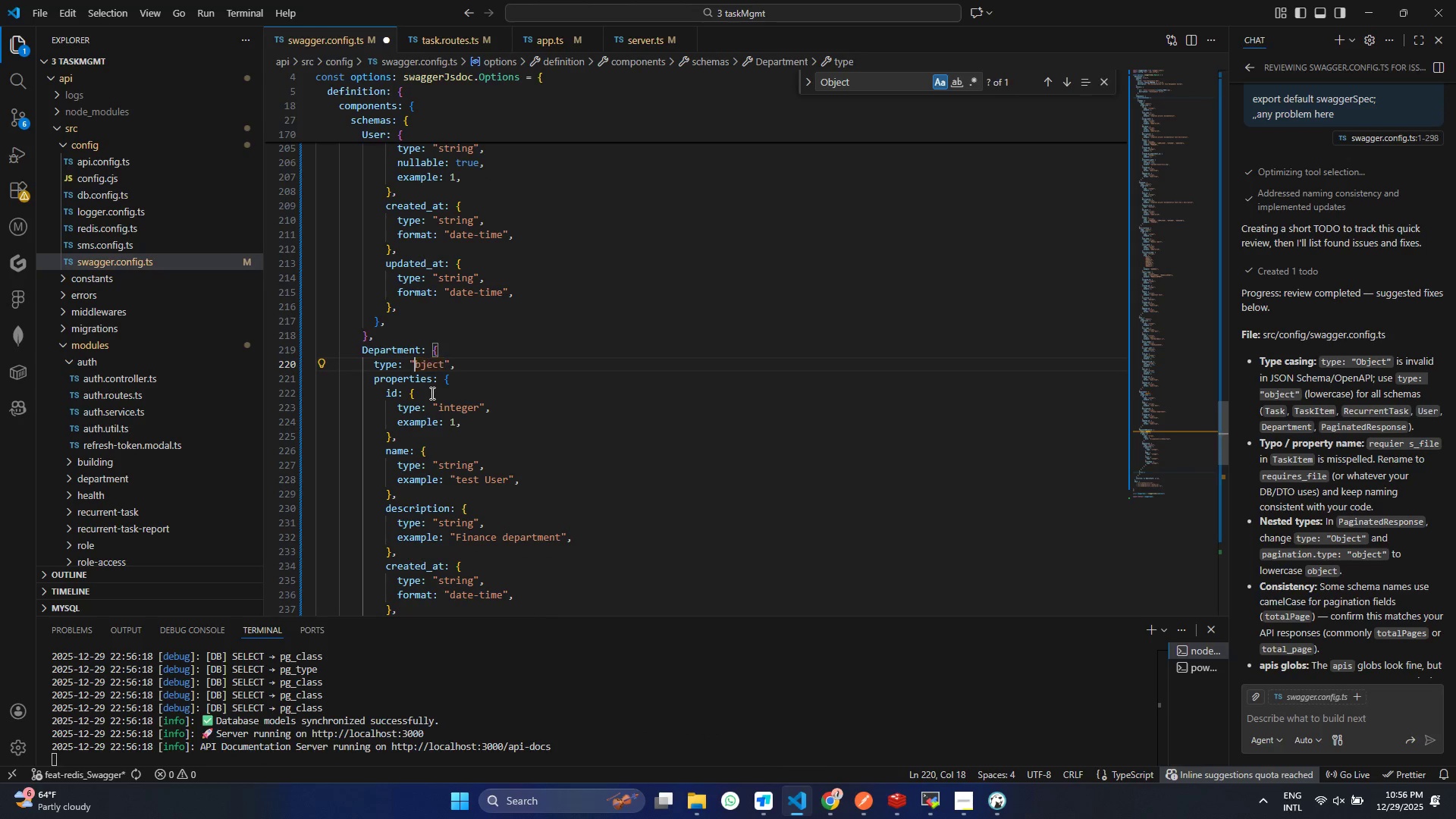 
key(Backspace)
 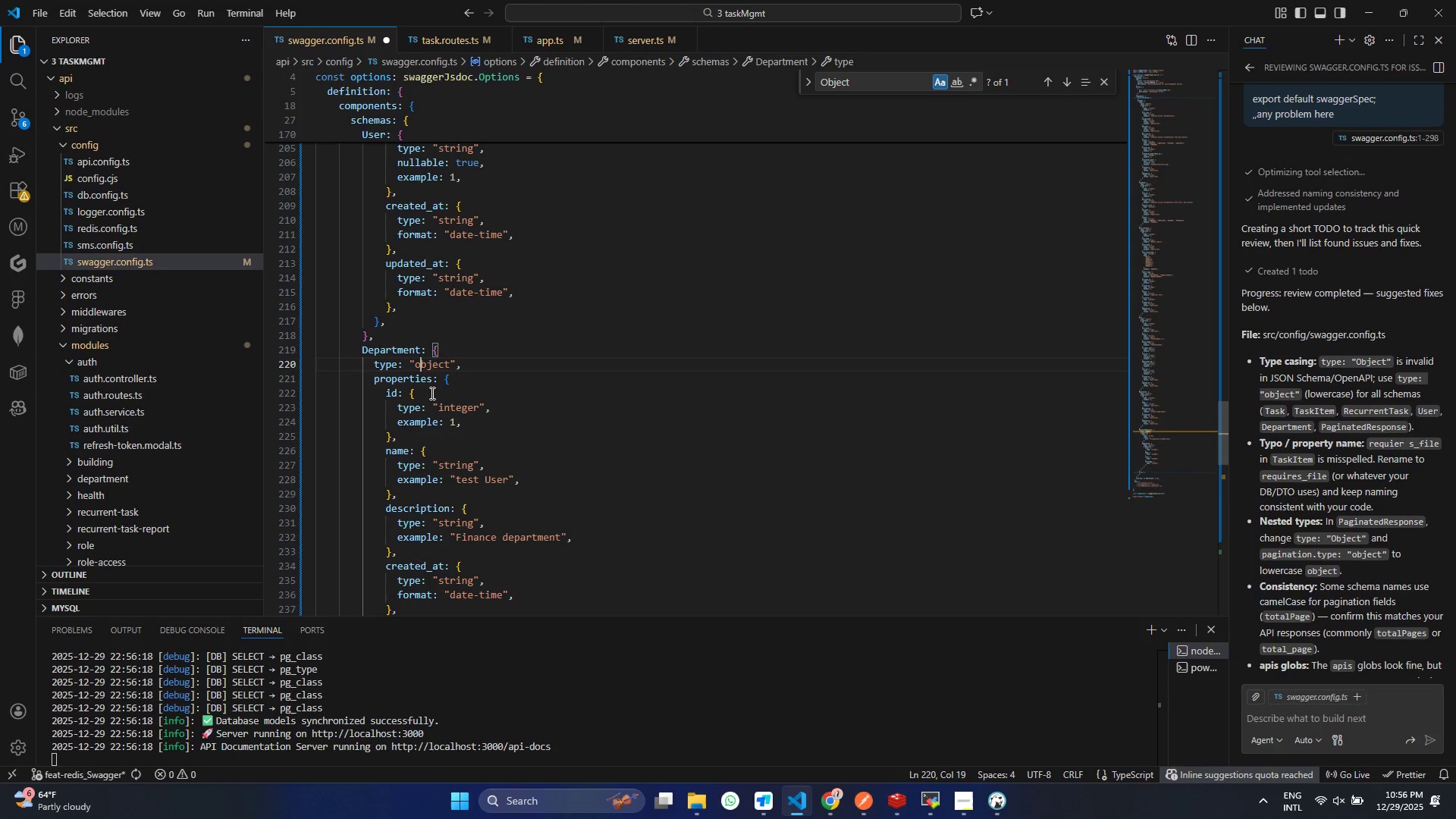 
key(O)
 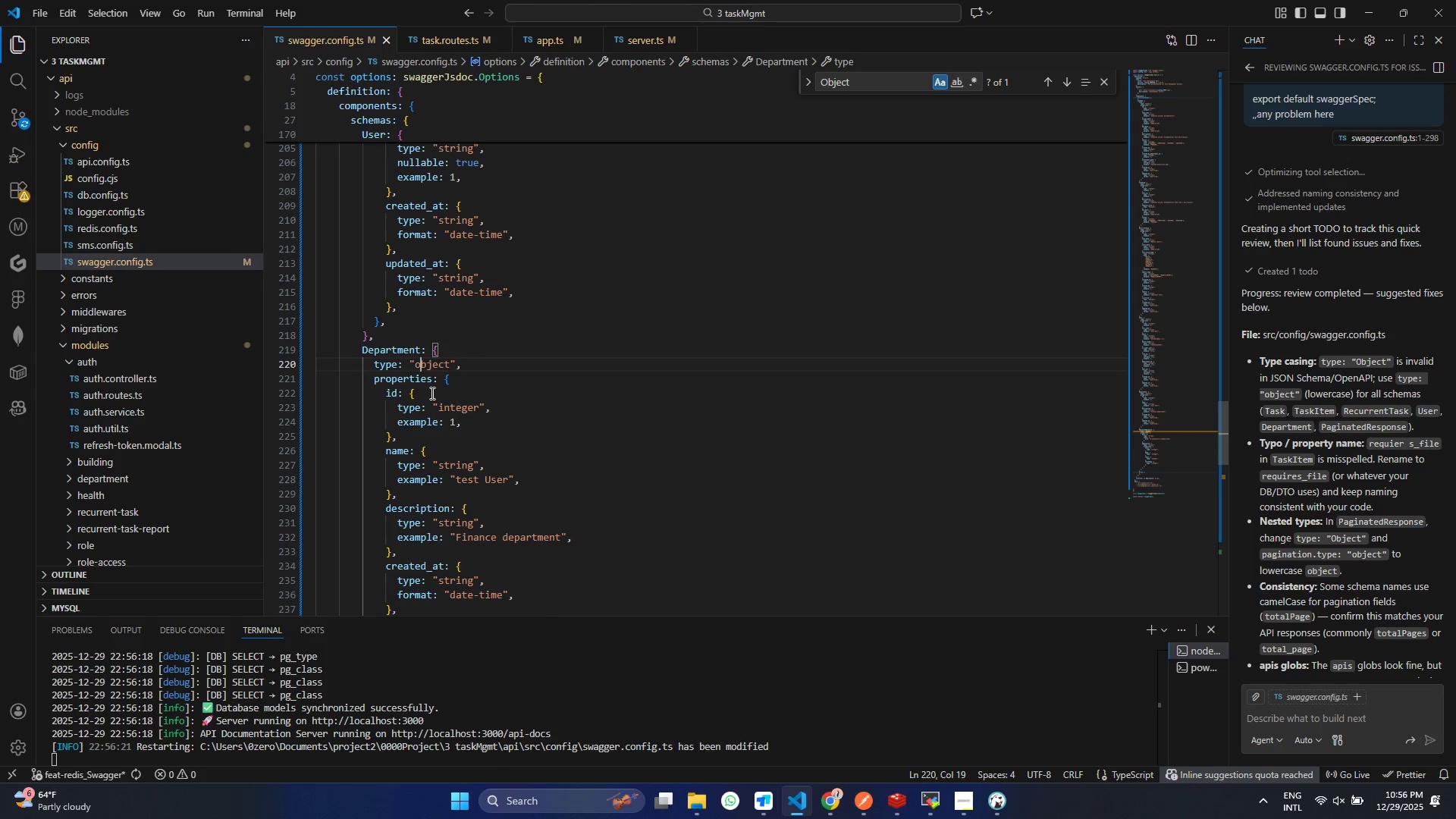 
key(Control+S)
 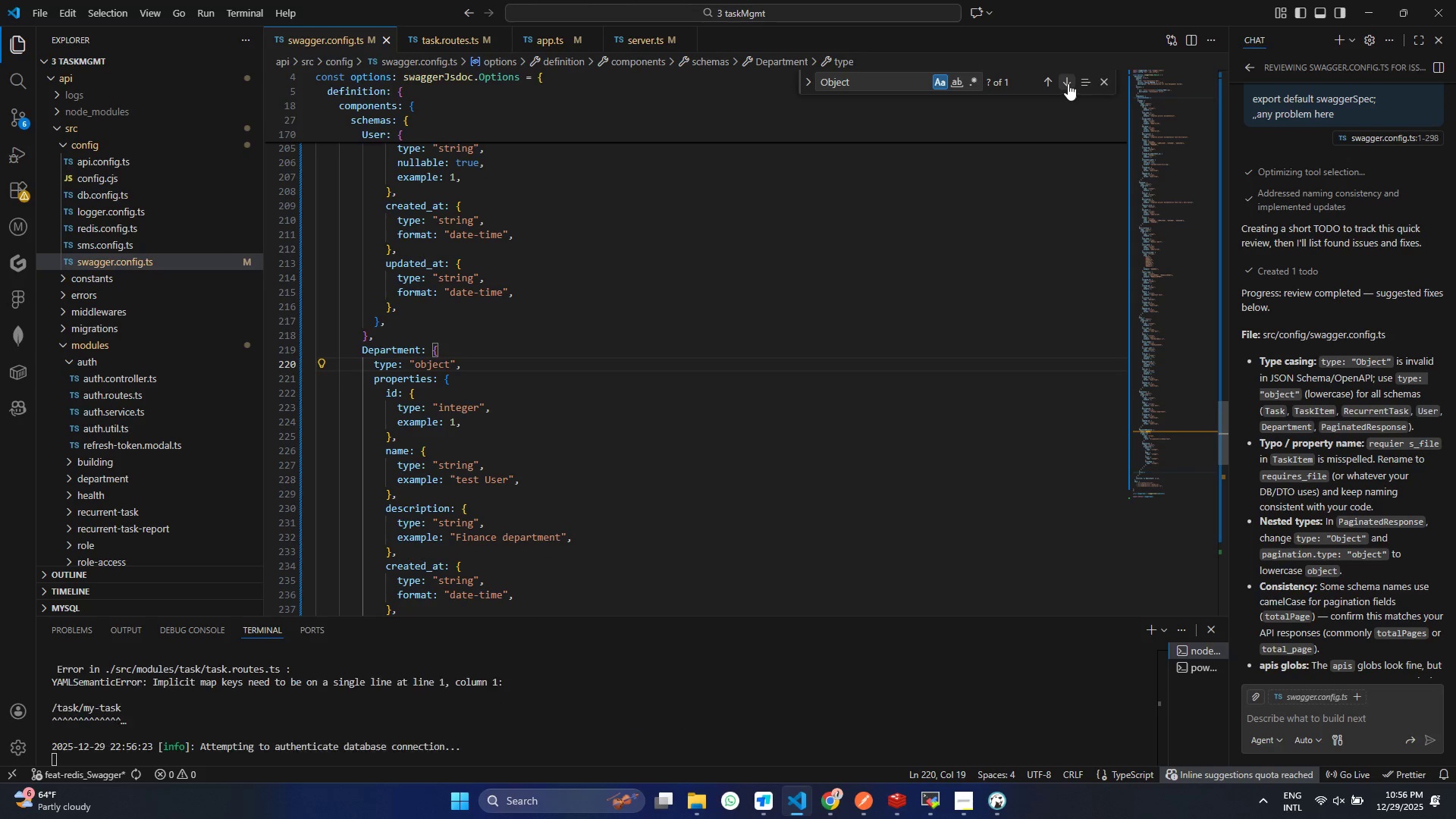 
left_click([1068, 83])
 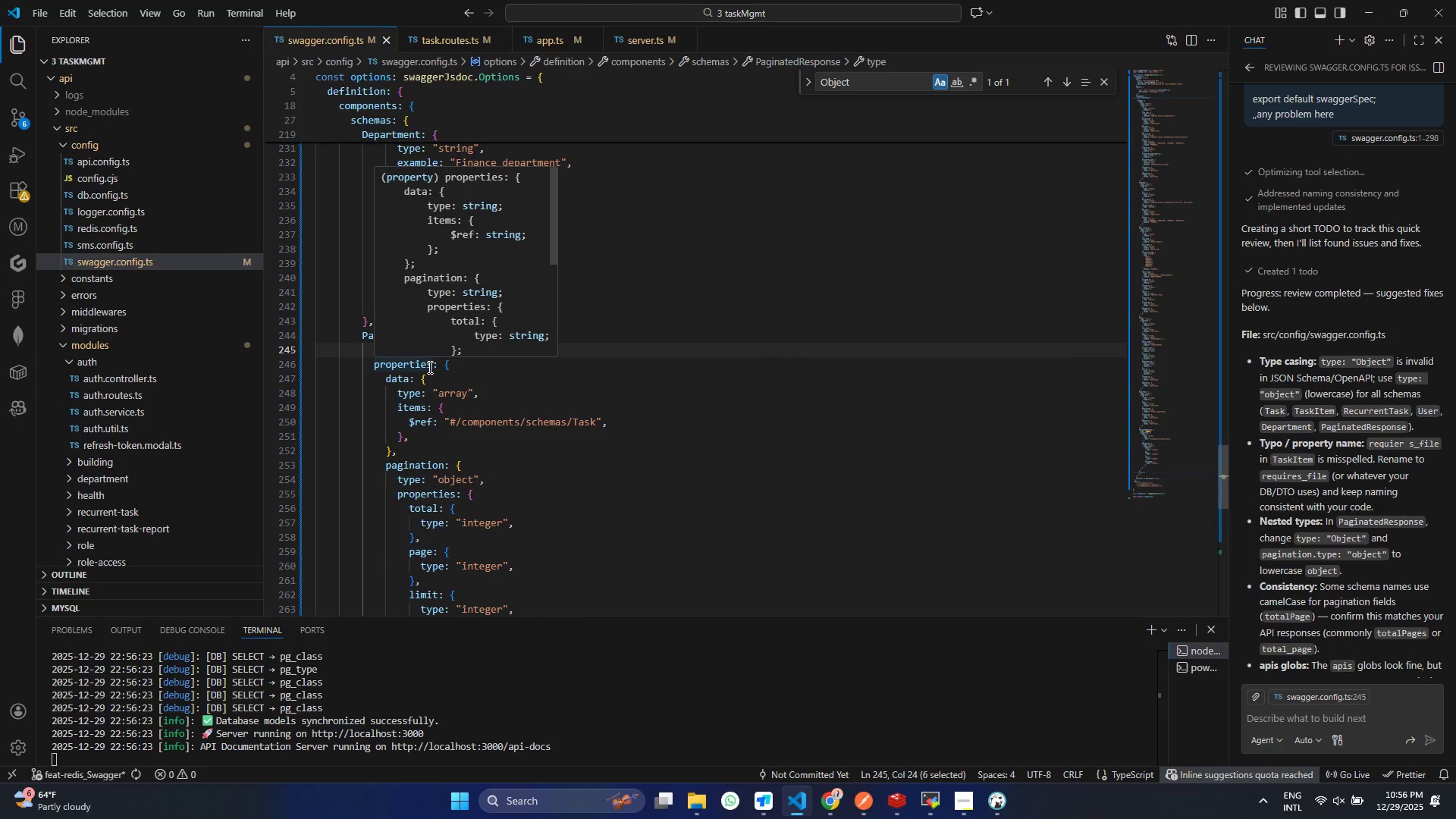 
key(ArrowLeft)
 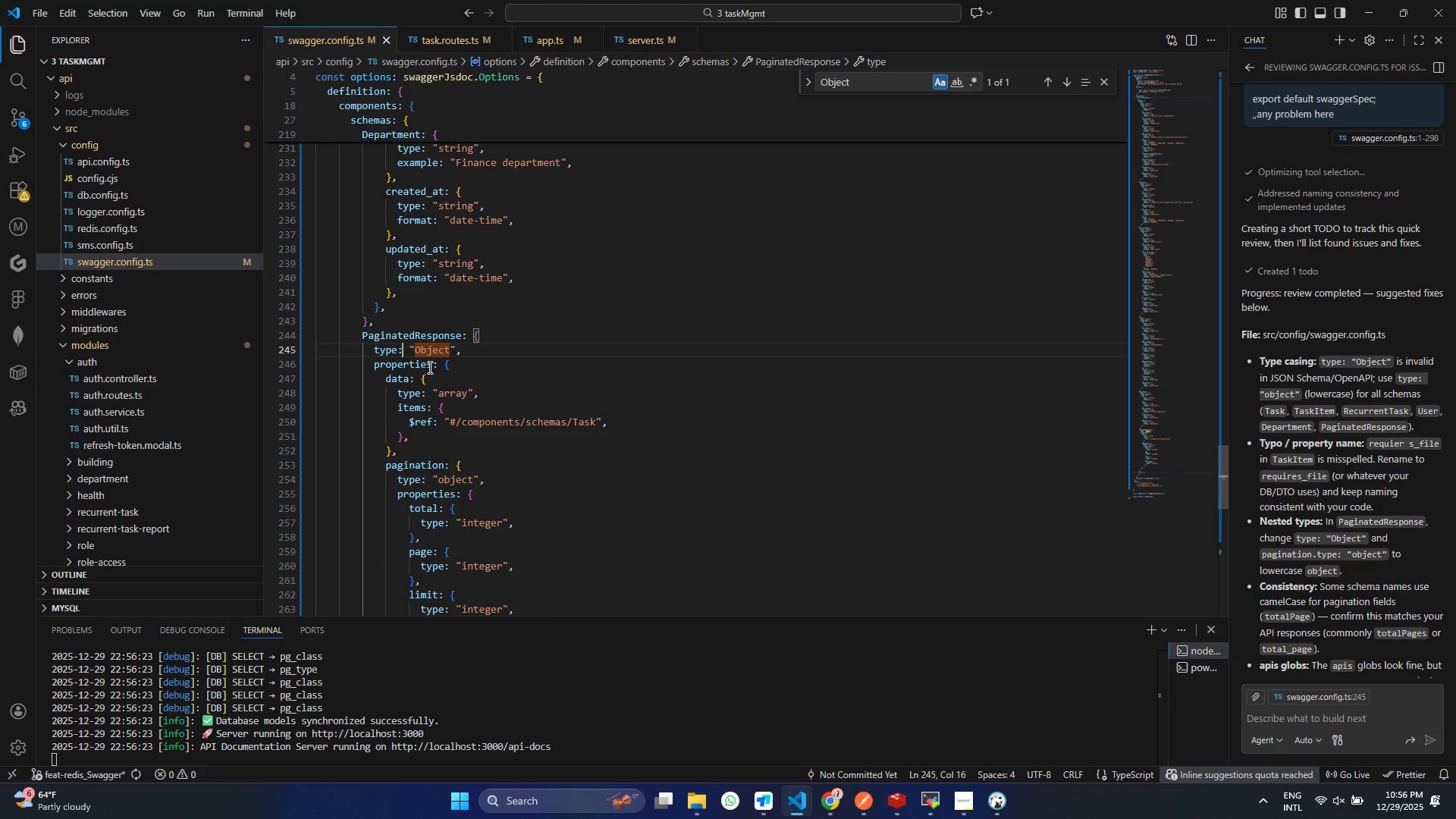 
key(ArrowLeft)
 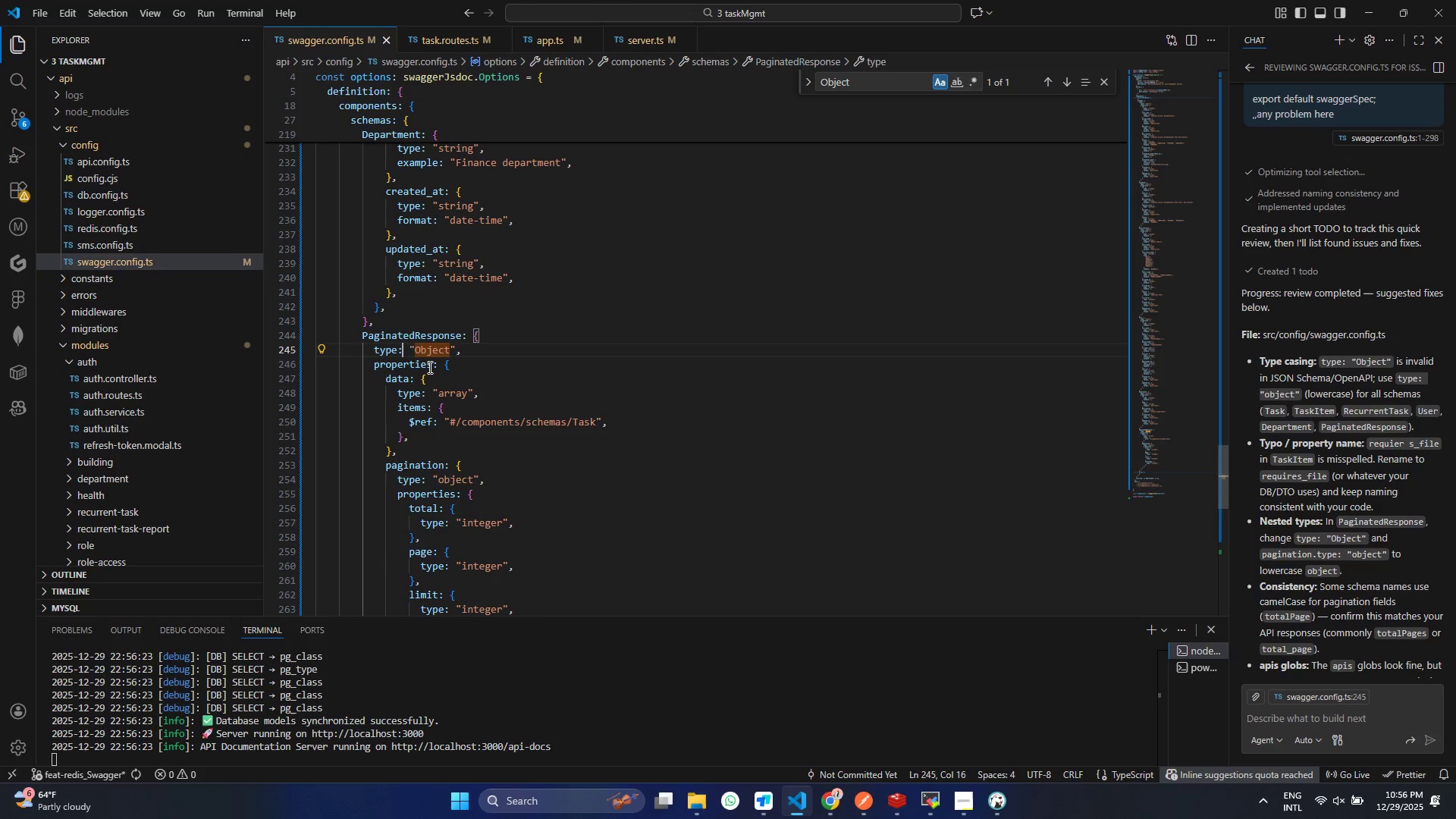 
key(ArrowLeft)
 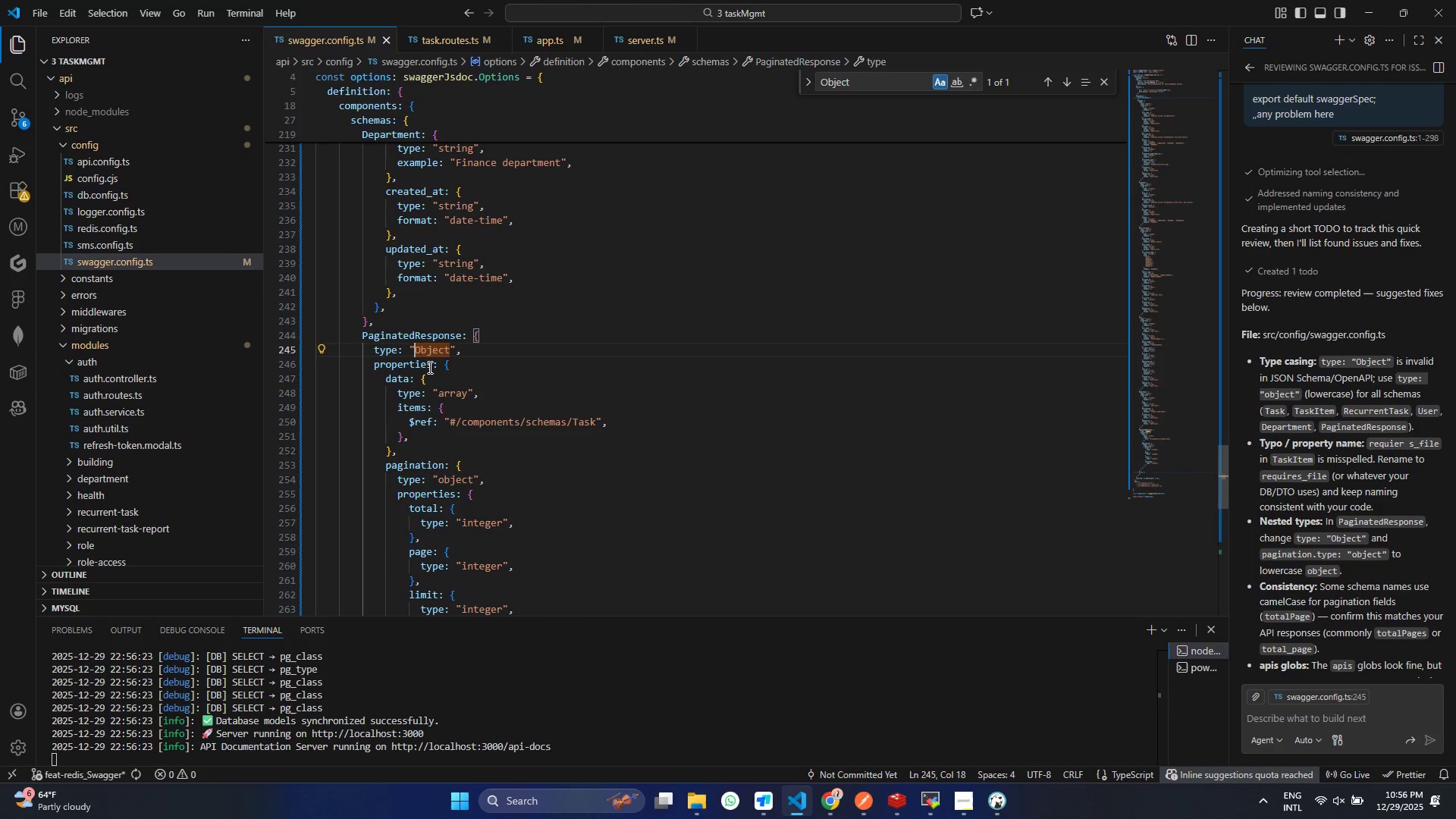 
key(ArrowRight)
 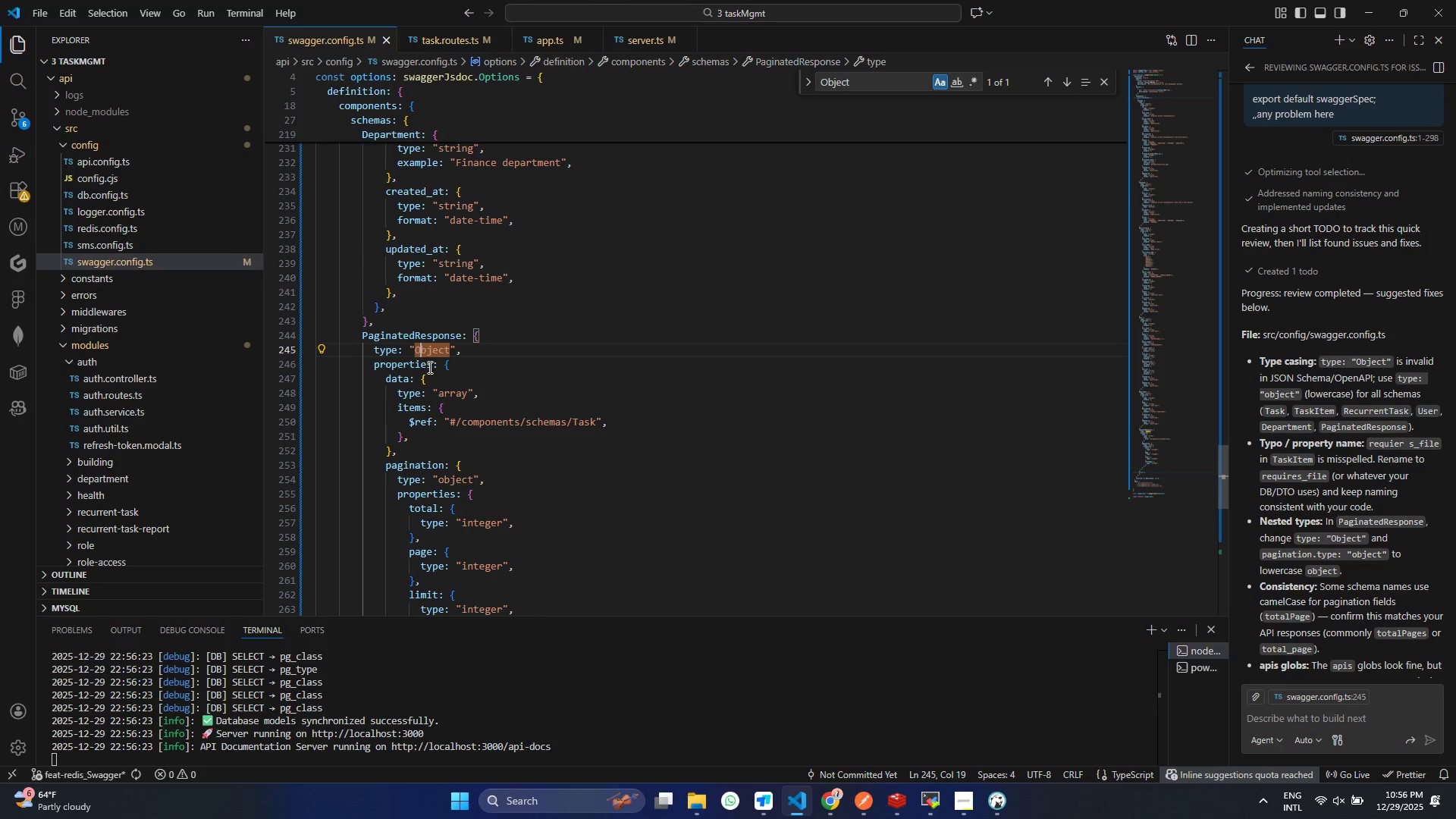 
key(ArrowRight)
 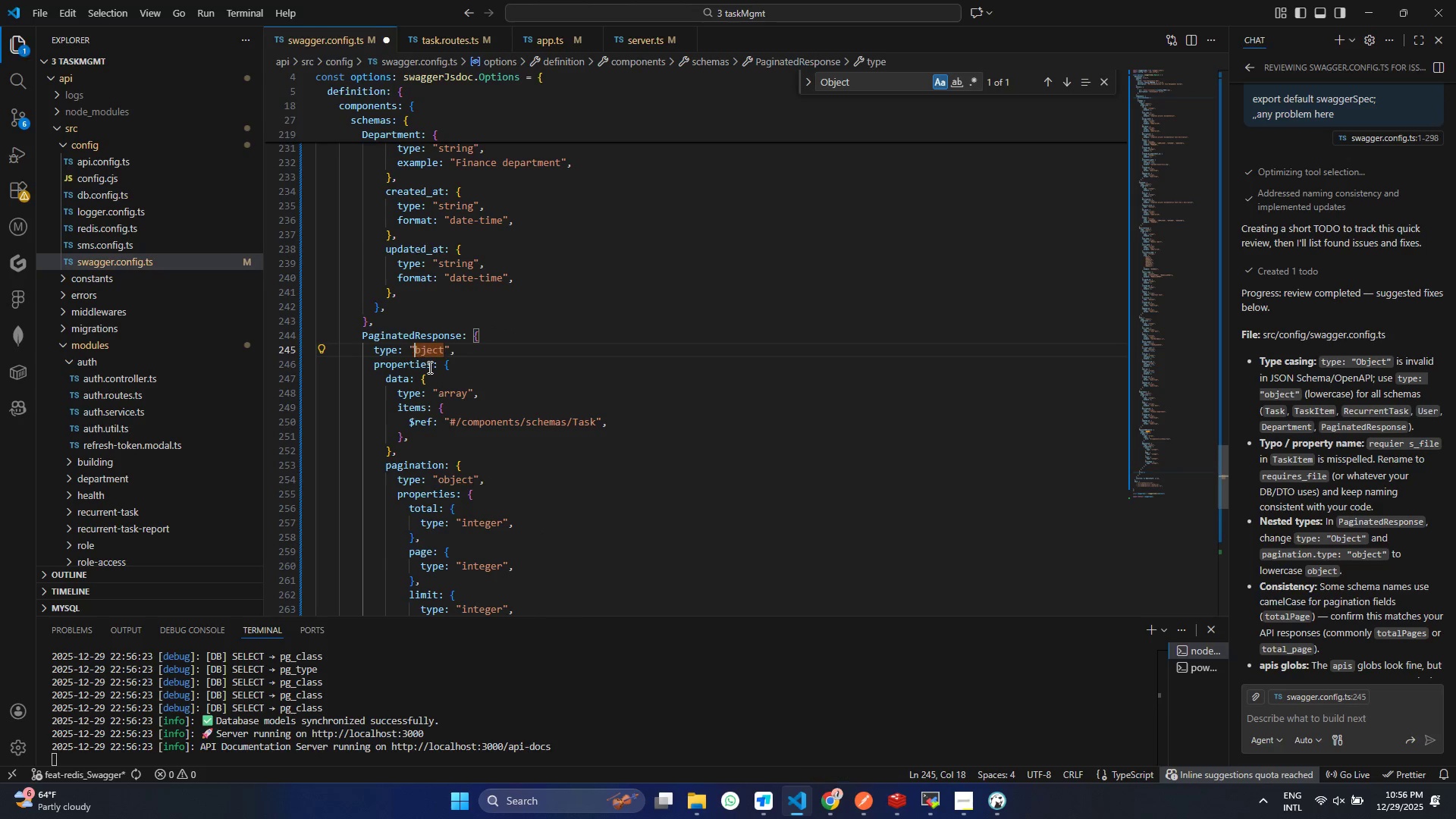 
key(ArrowRight)
 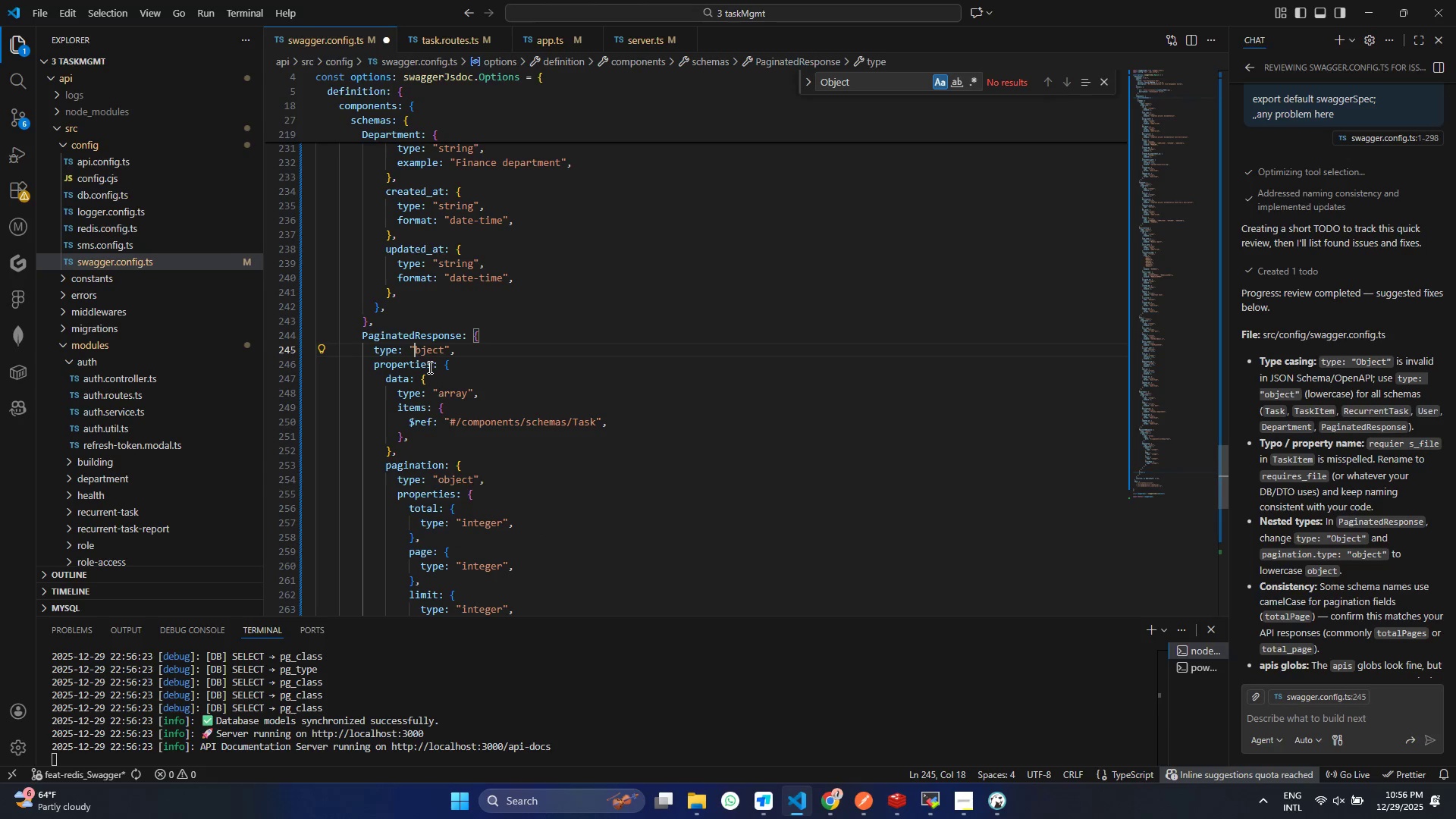 
key(Backspace)
 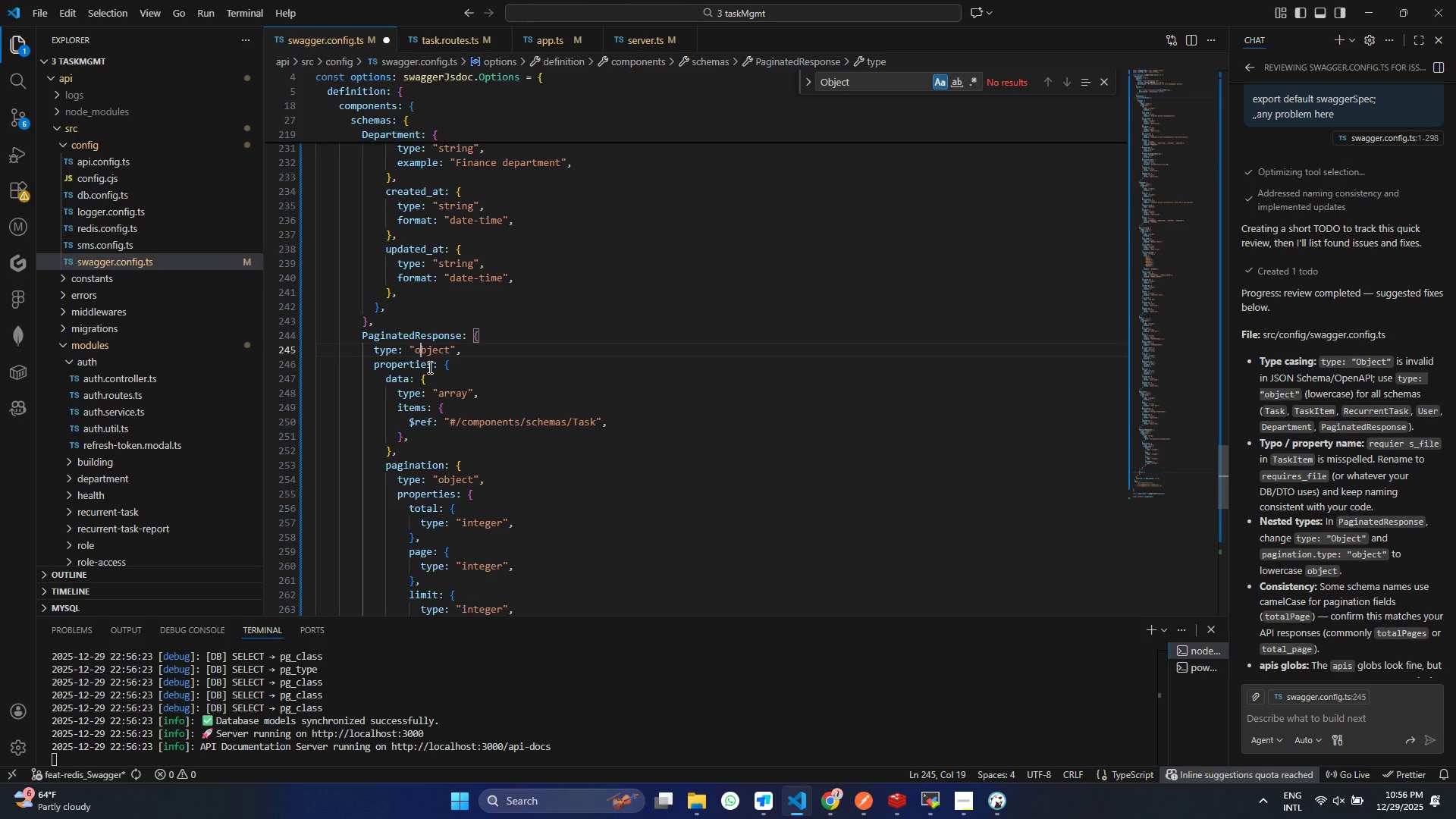 
key(O)
 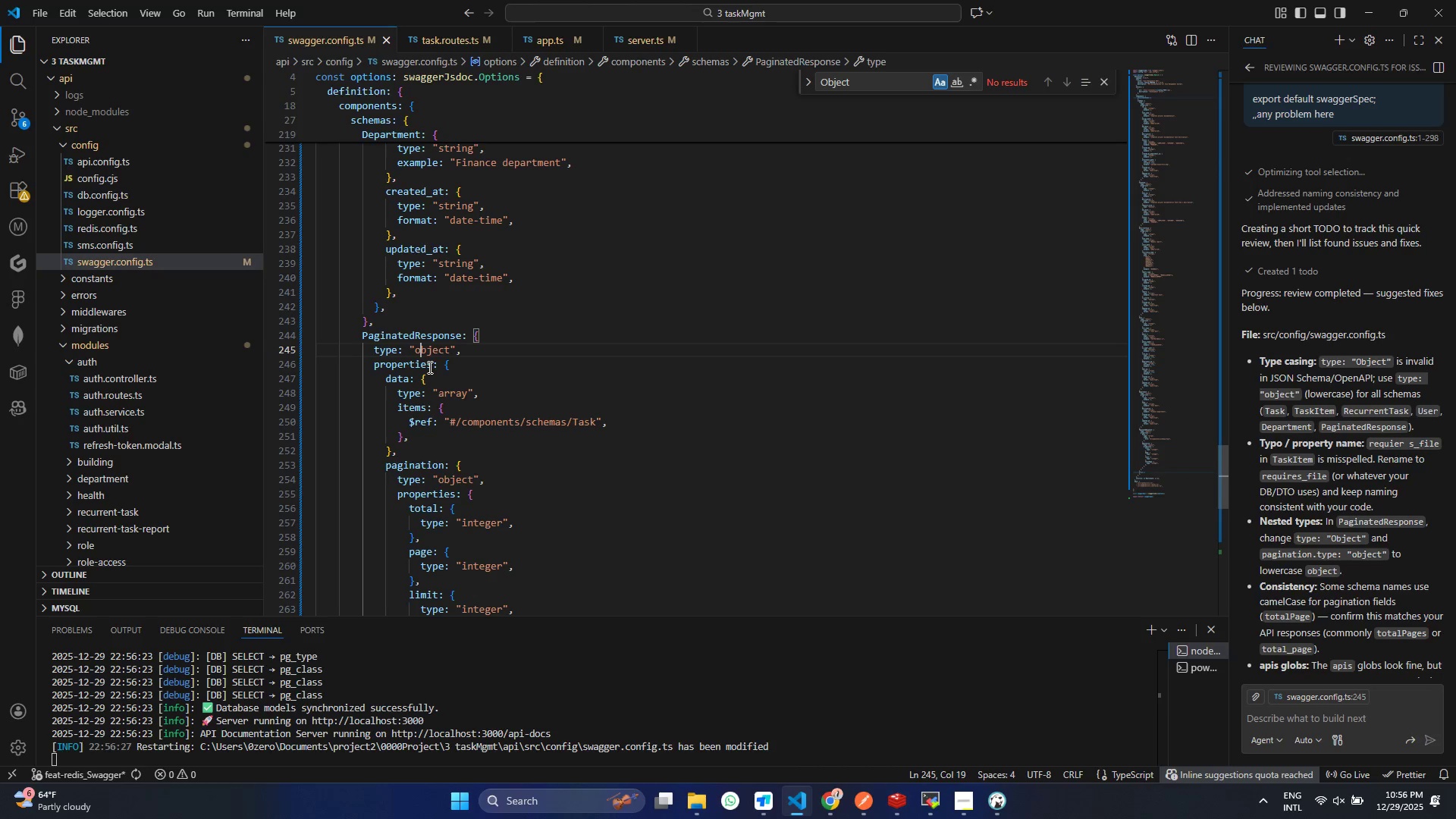 
key(Control+ControlLeft)
 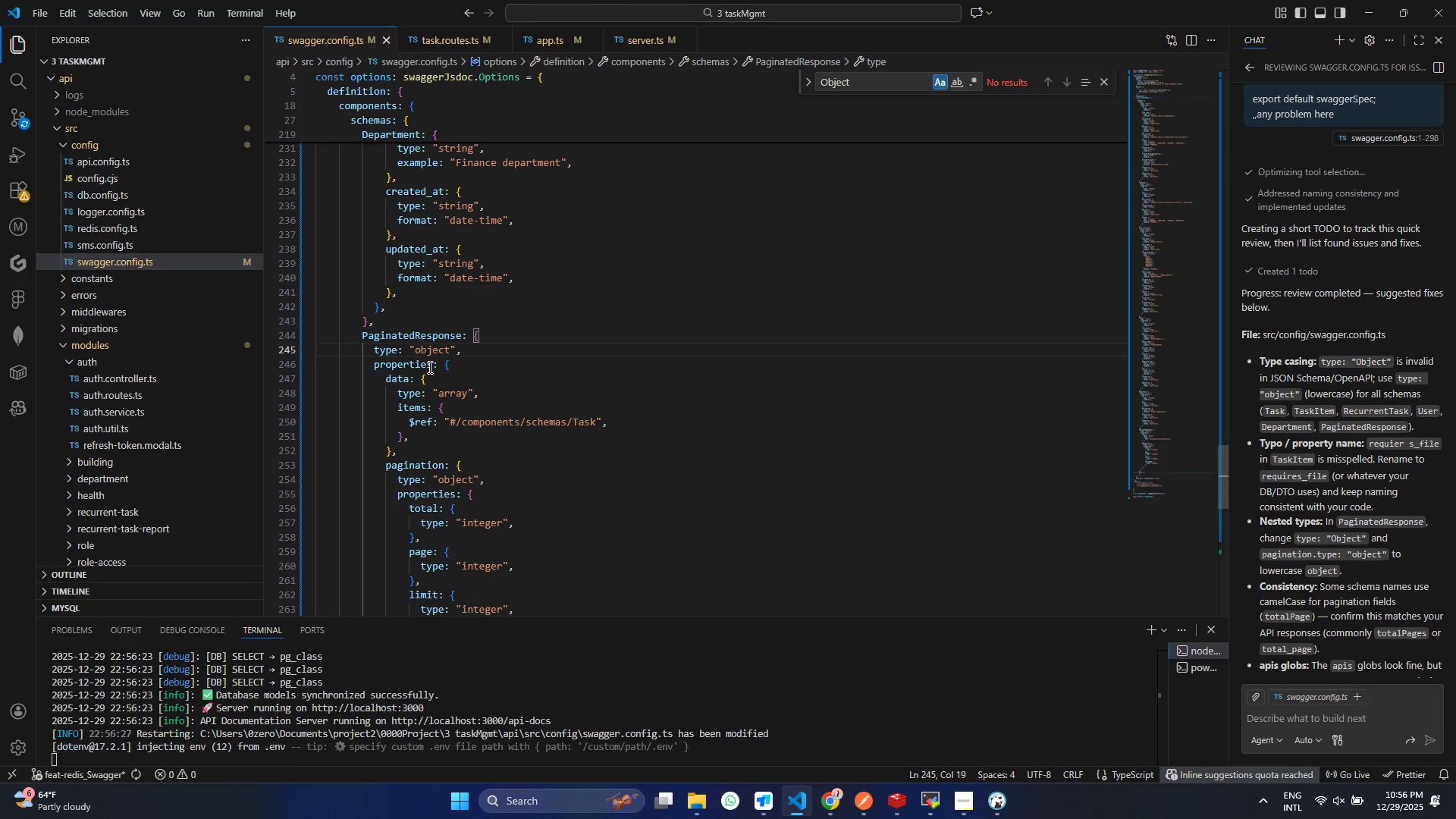 
key(S)
 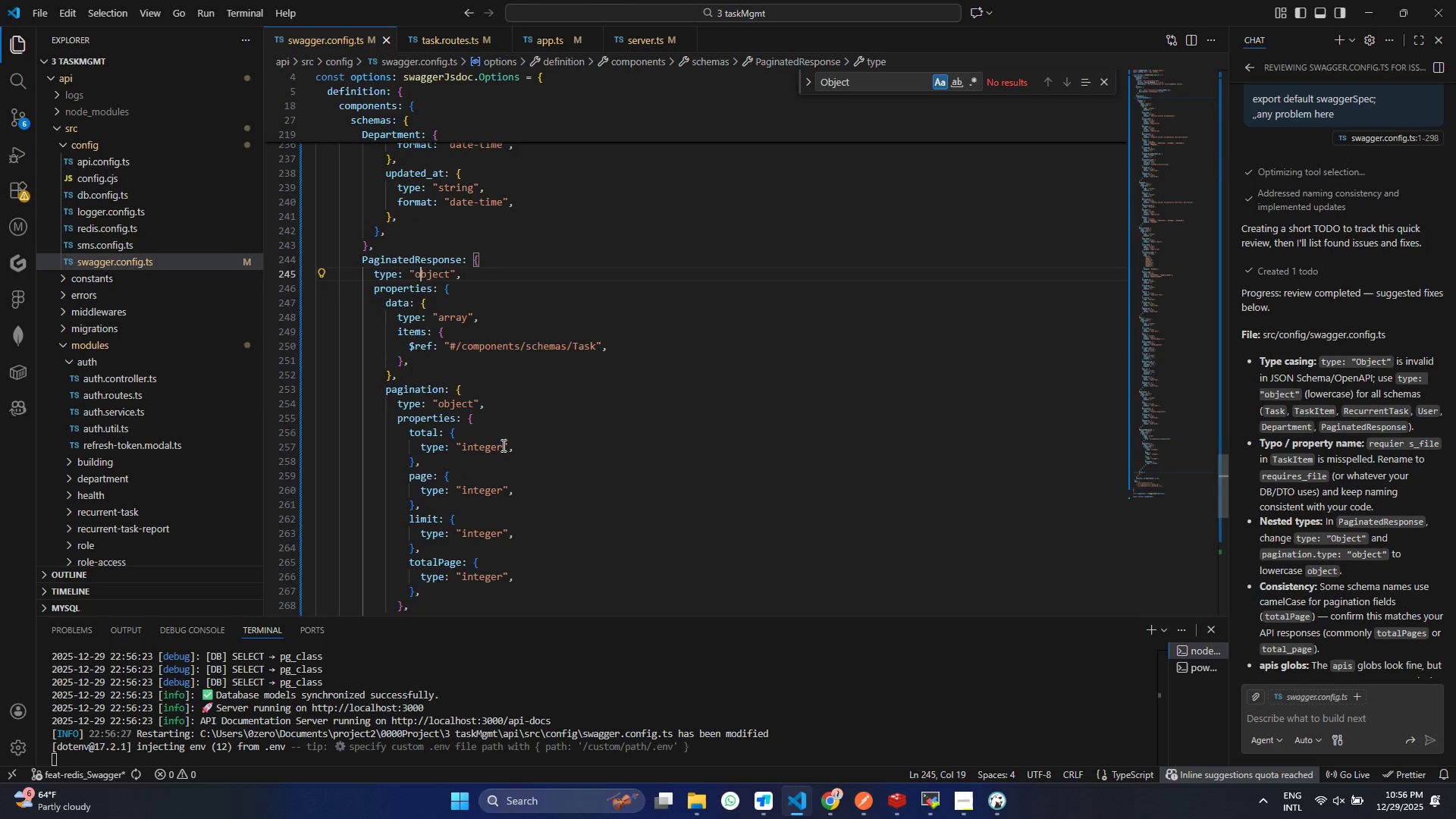 
scroll: coordinate [502, 445], scroll_direction: down, amount: 4.0
 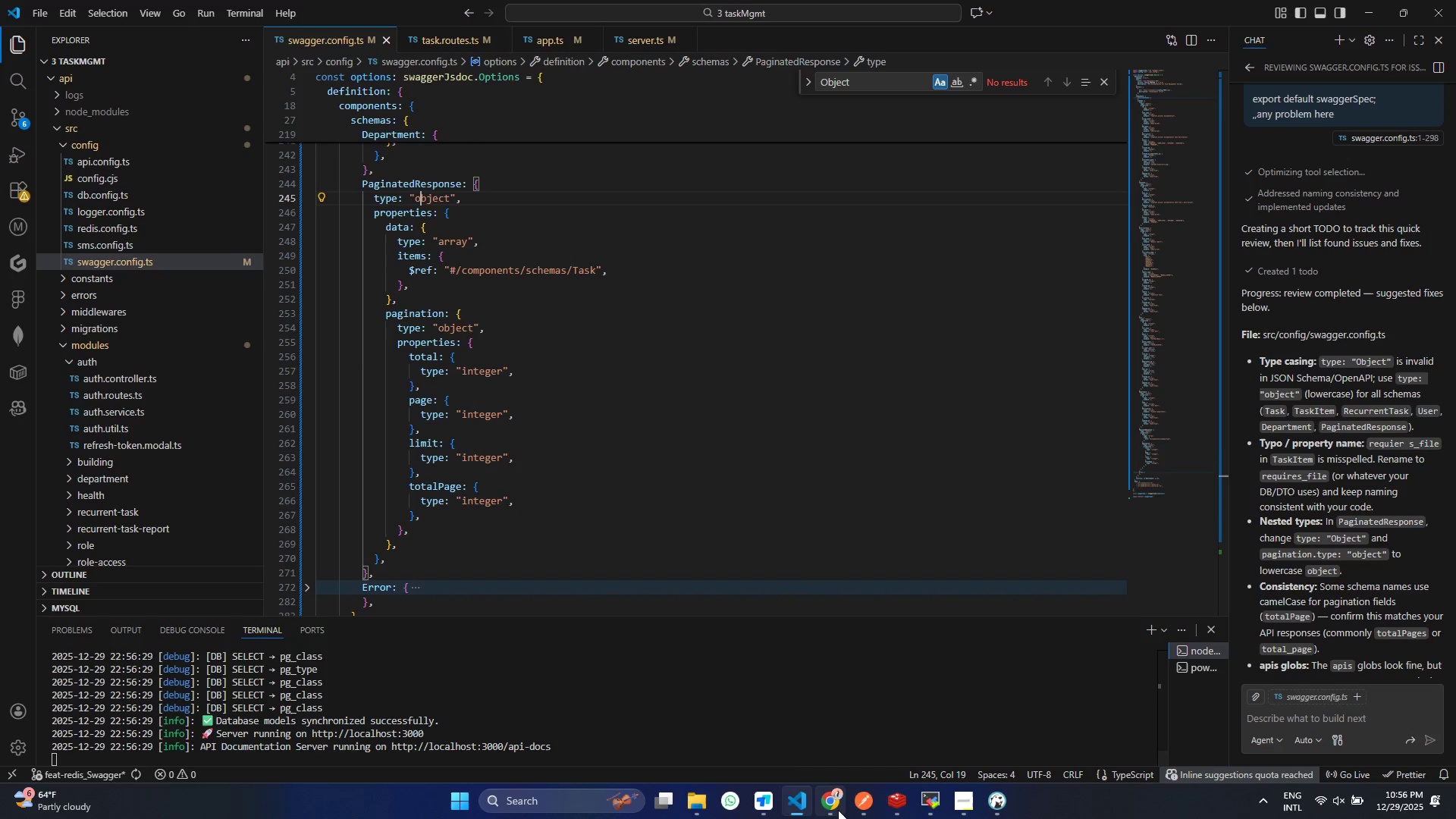 
left_click([837, 810])
 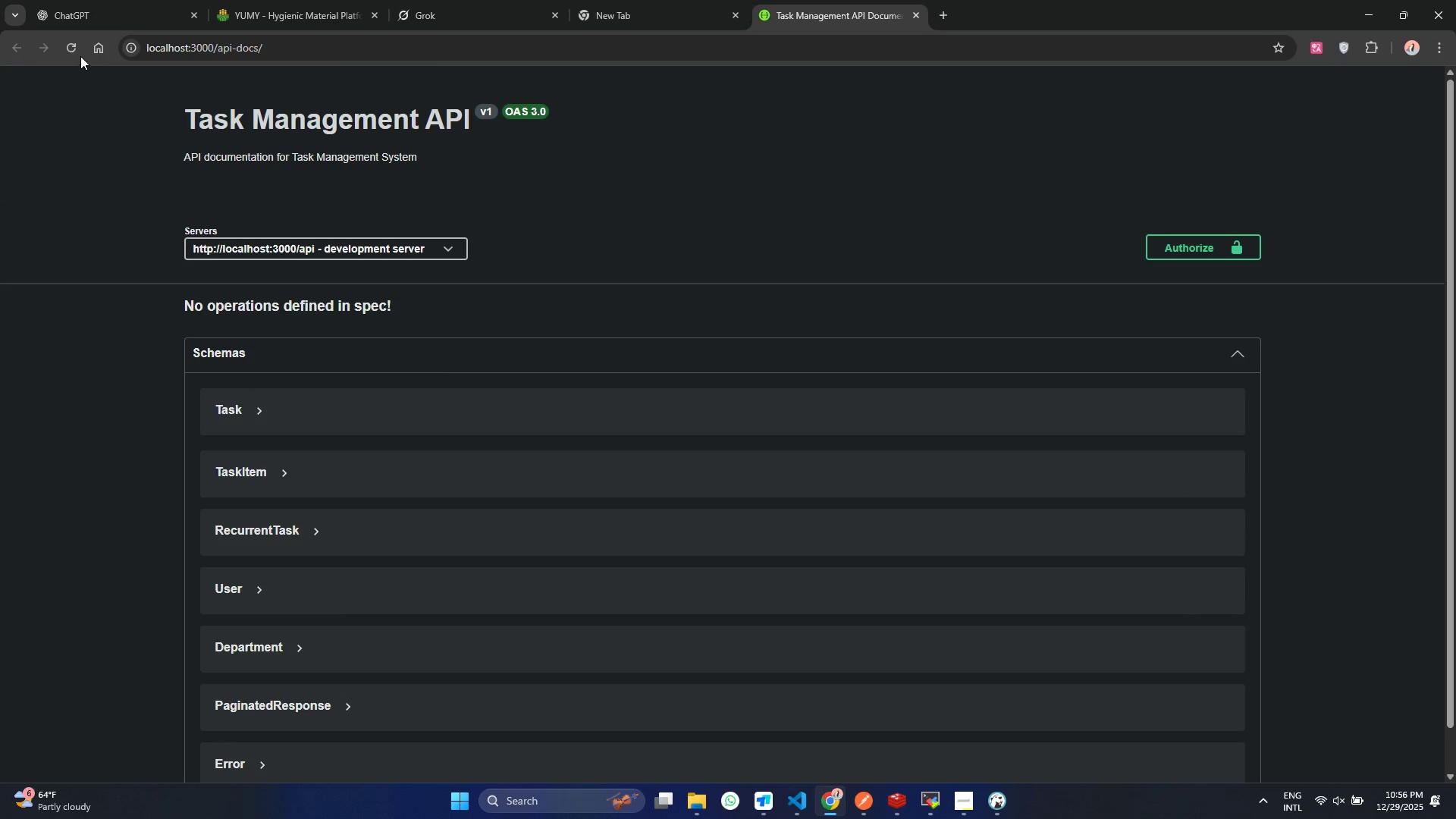 
left_click([77, 54])
 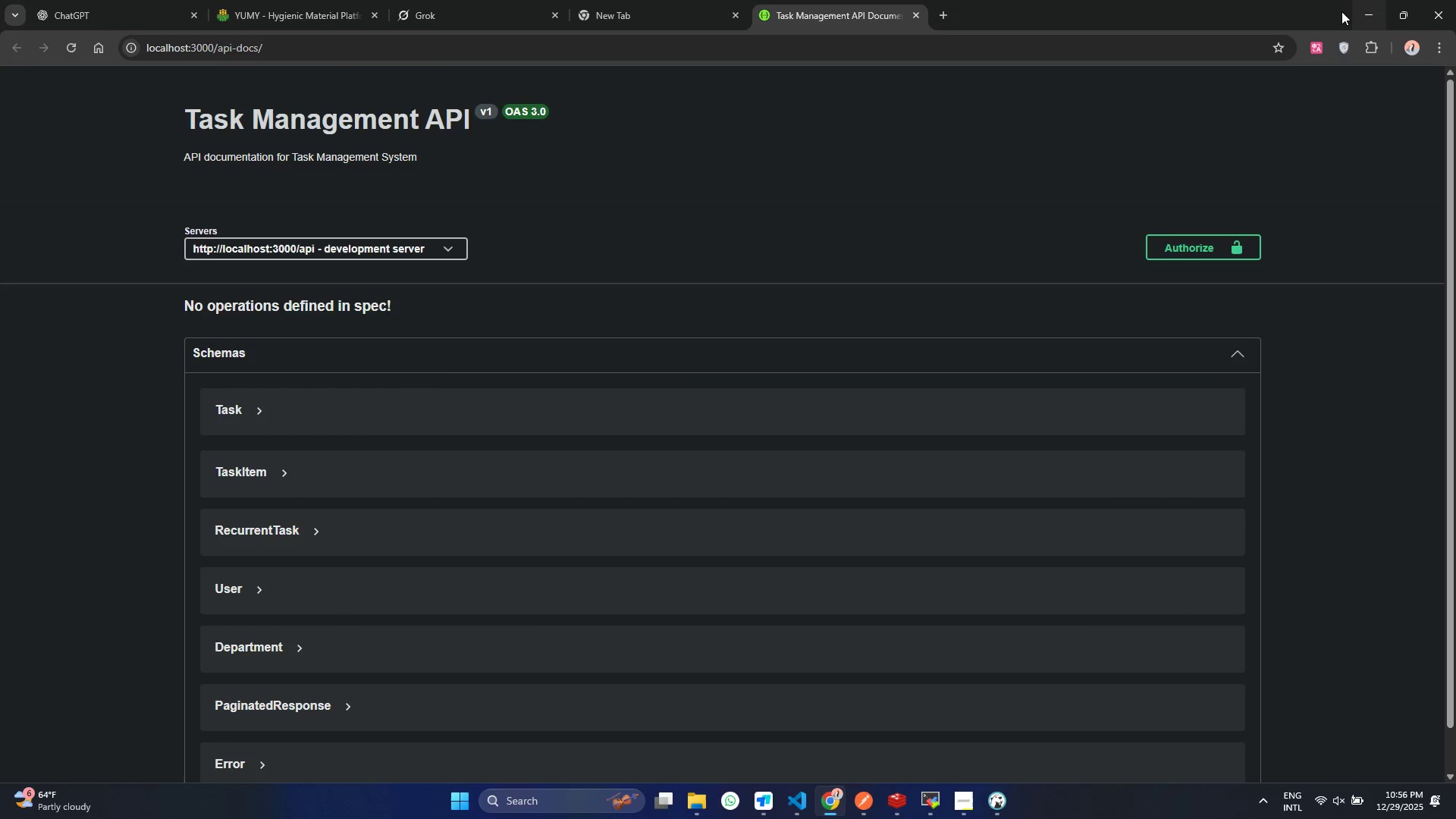 
left_click([1370, 15])
 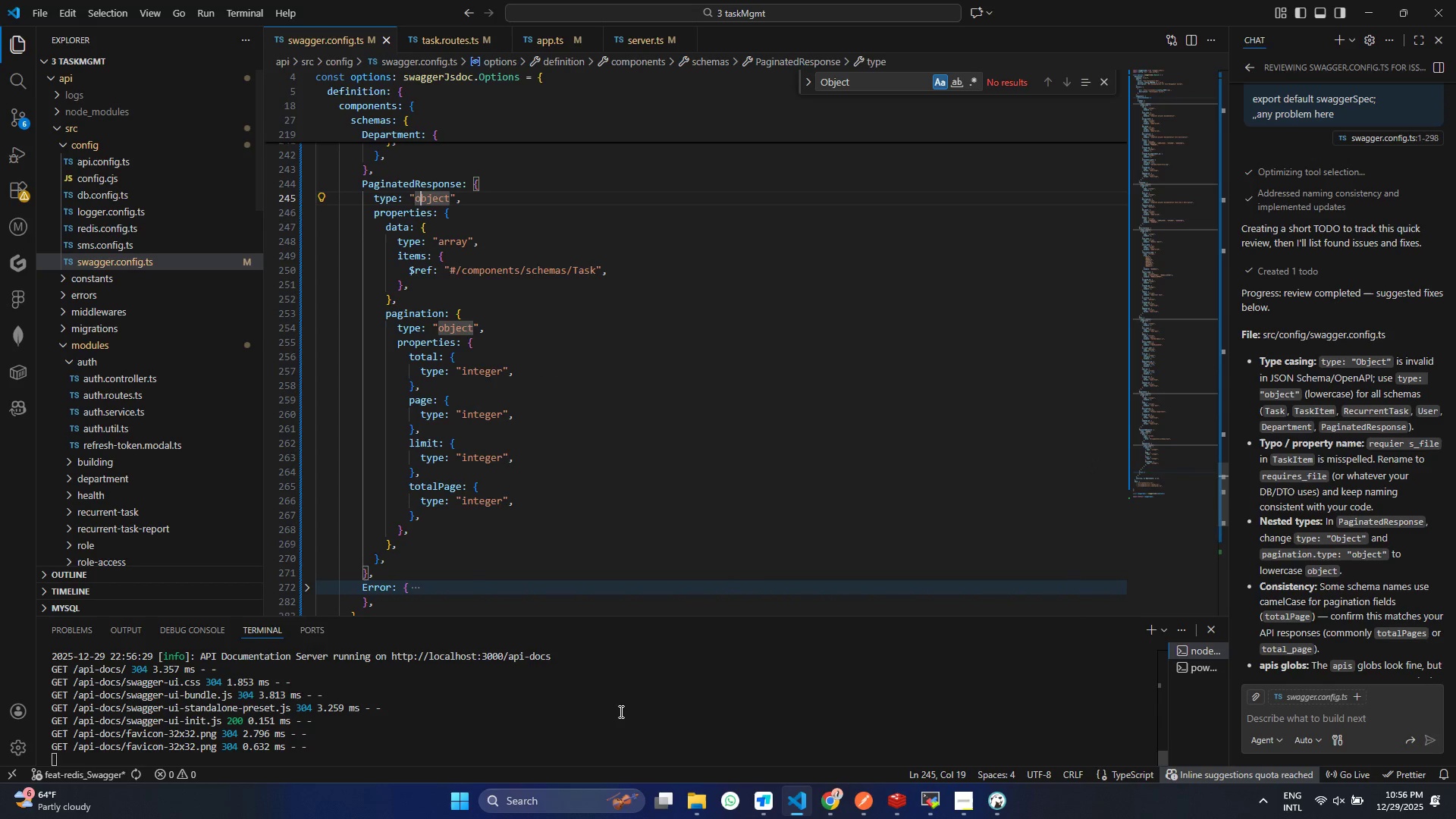 
left_click([620, 711])
 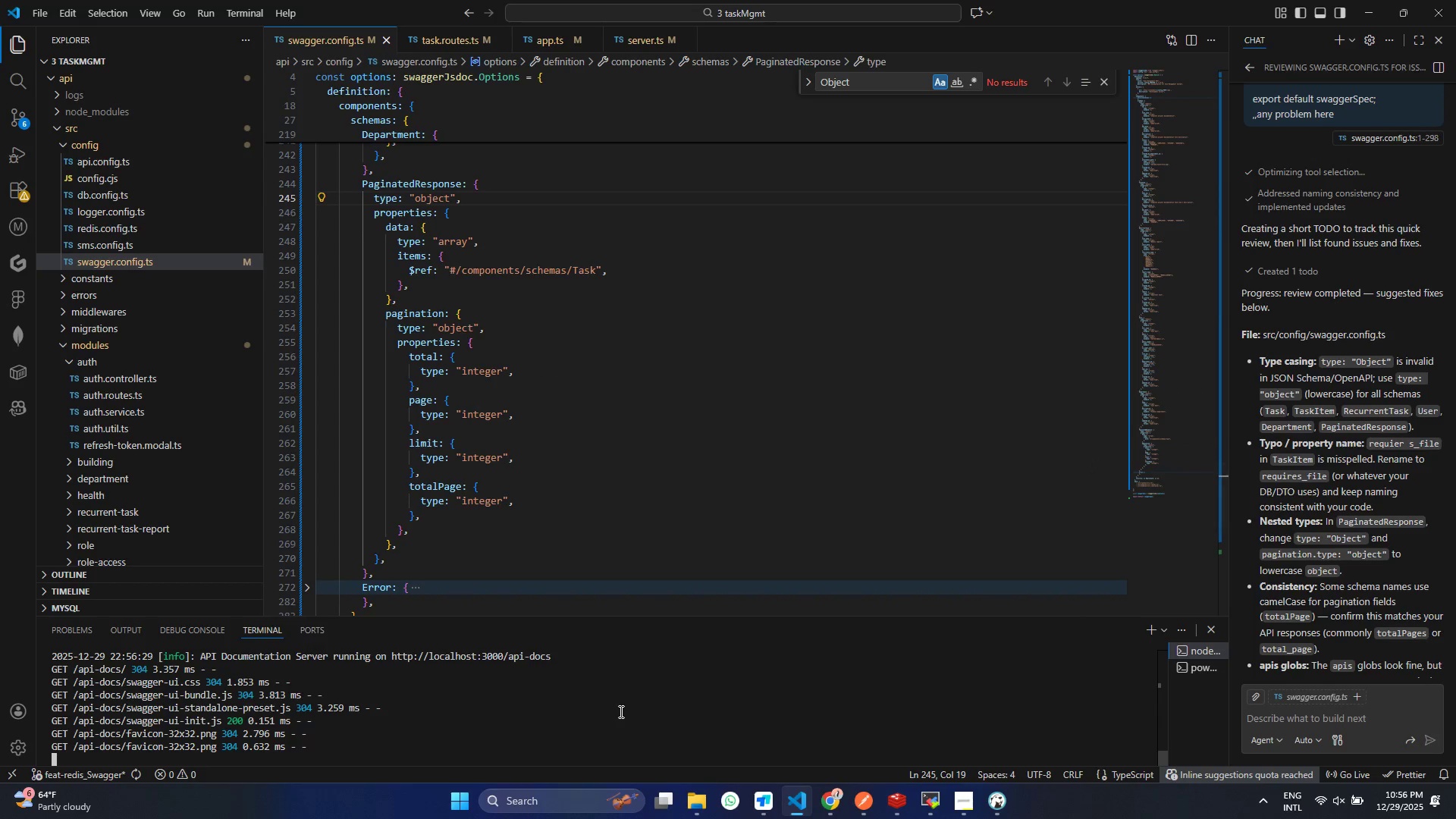 
key(Control+C)
 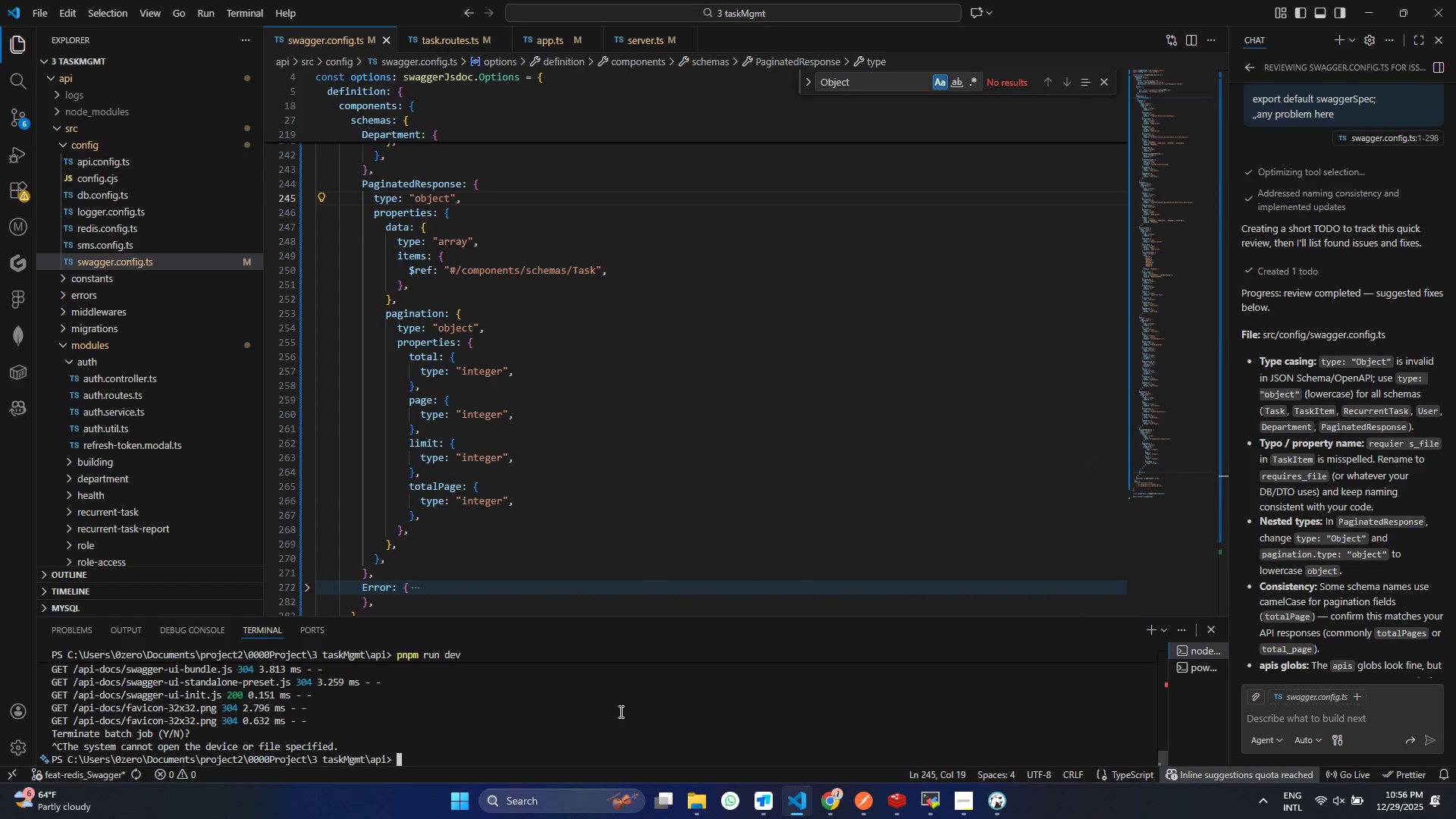 
key(Control+C)
 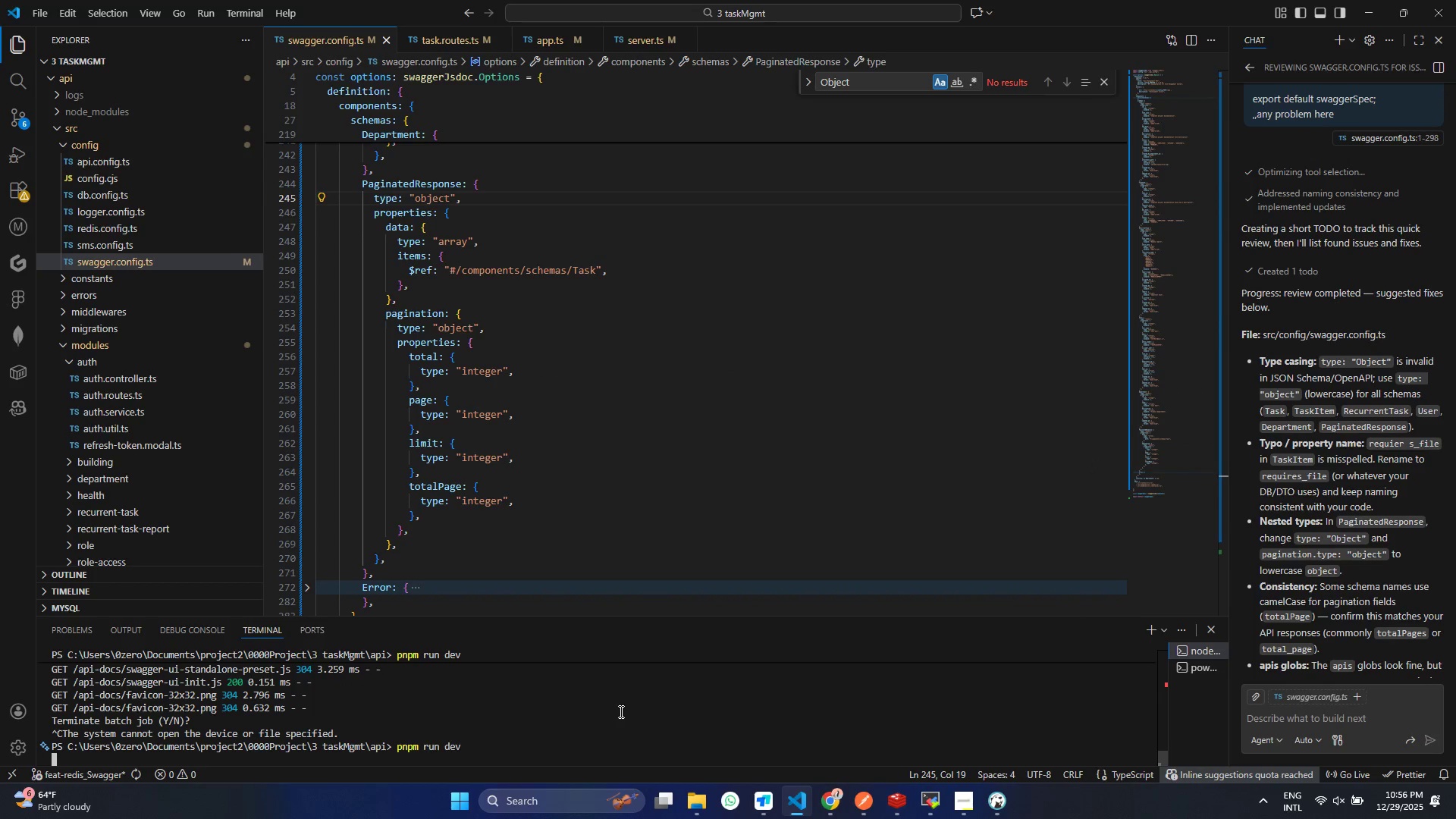 
key(ArrowUp)
 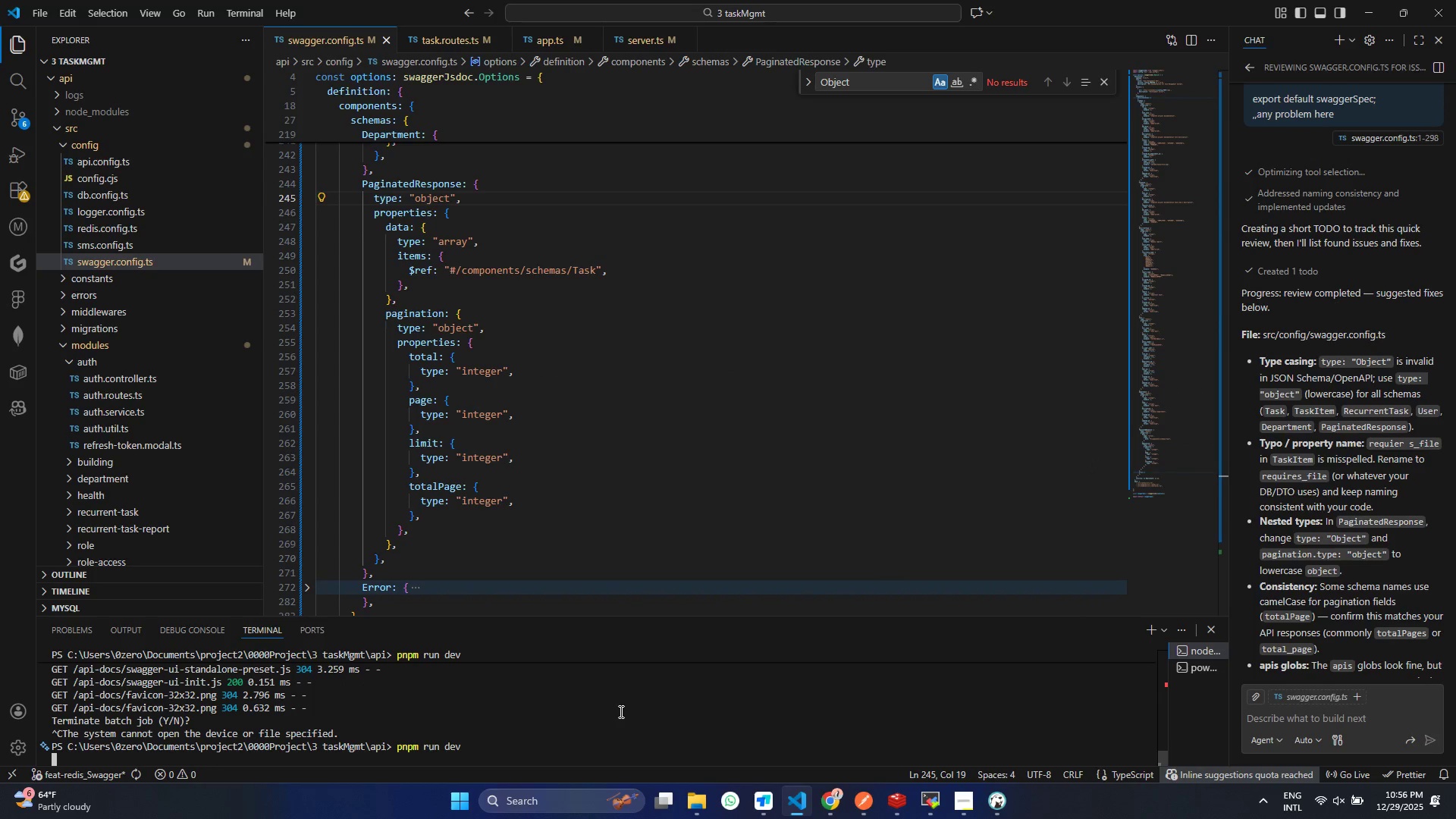 
key(Enter)
 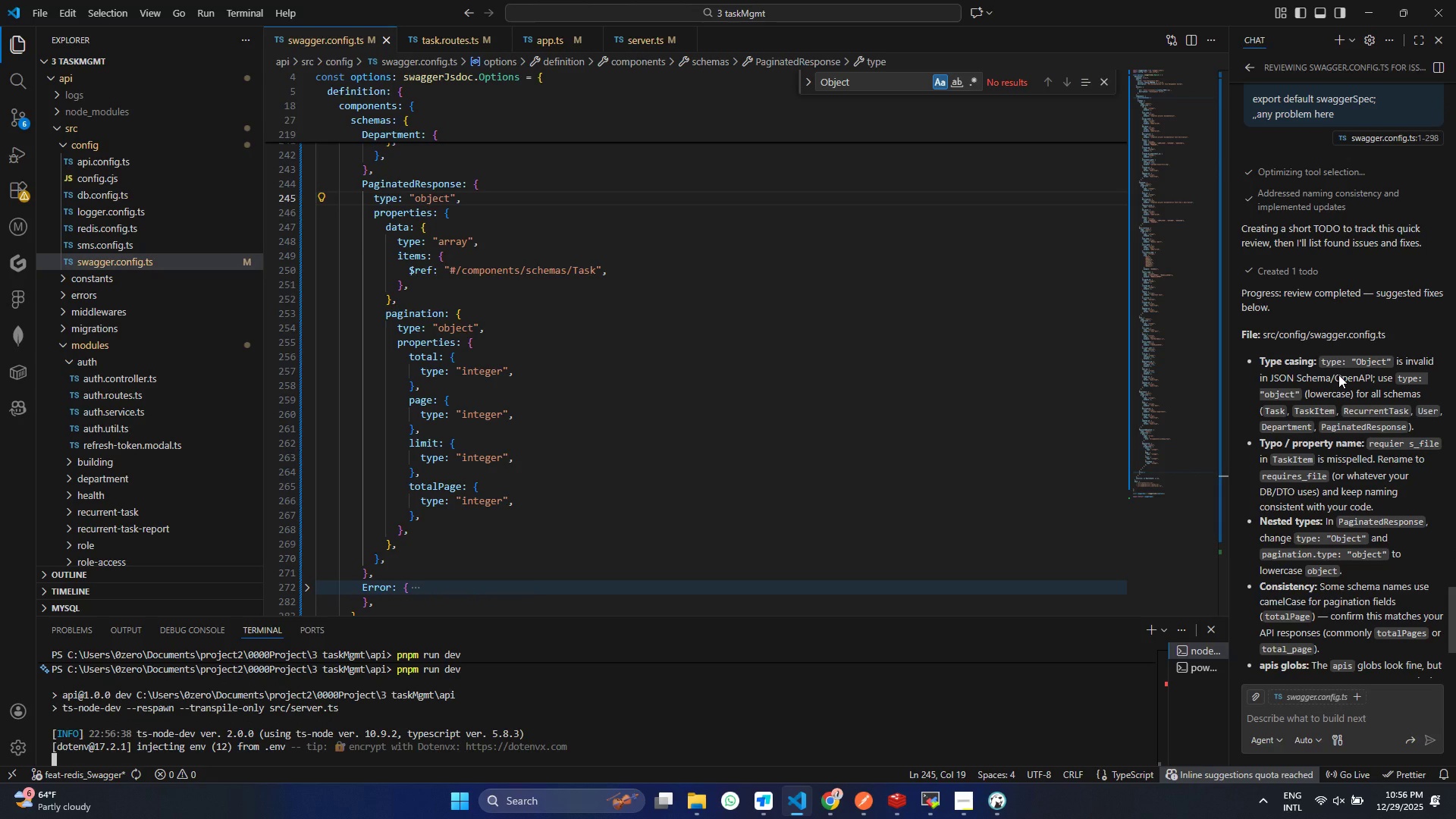 
scroll: coordinate [1338, 375], scroll_direction: down, amount: 1.0
 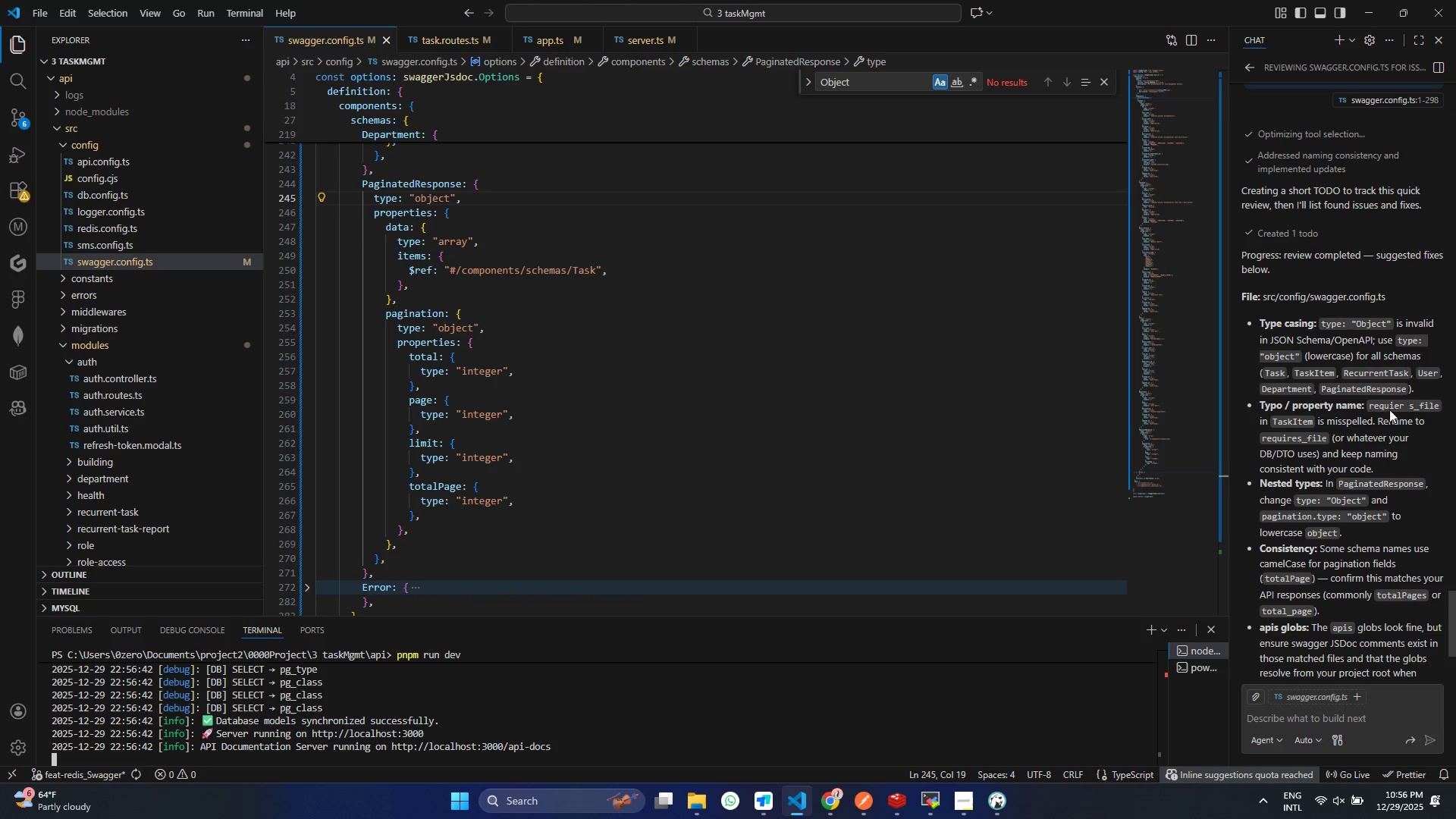 
wait(8.95)
 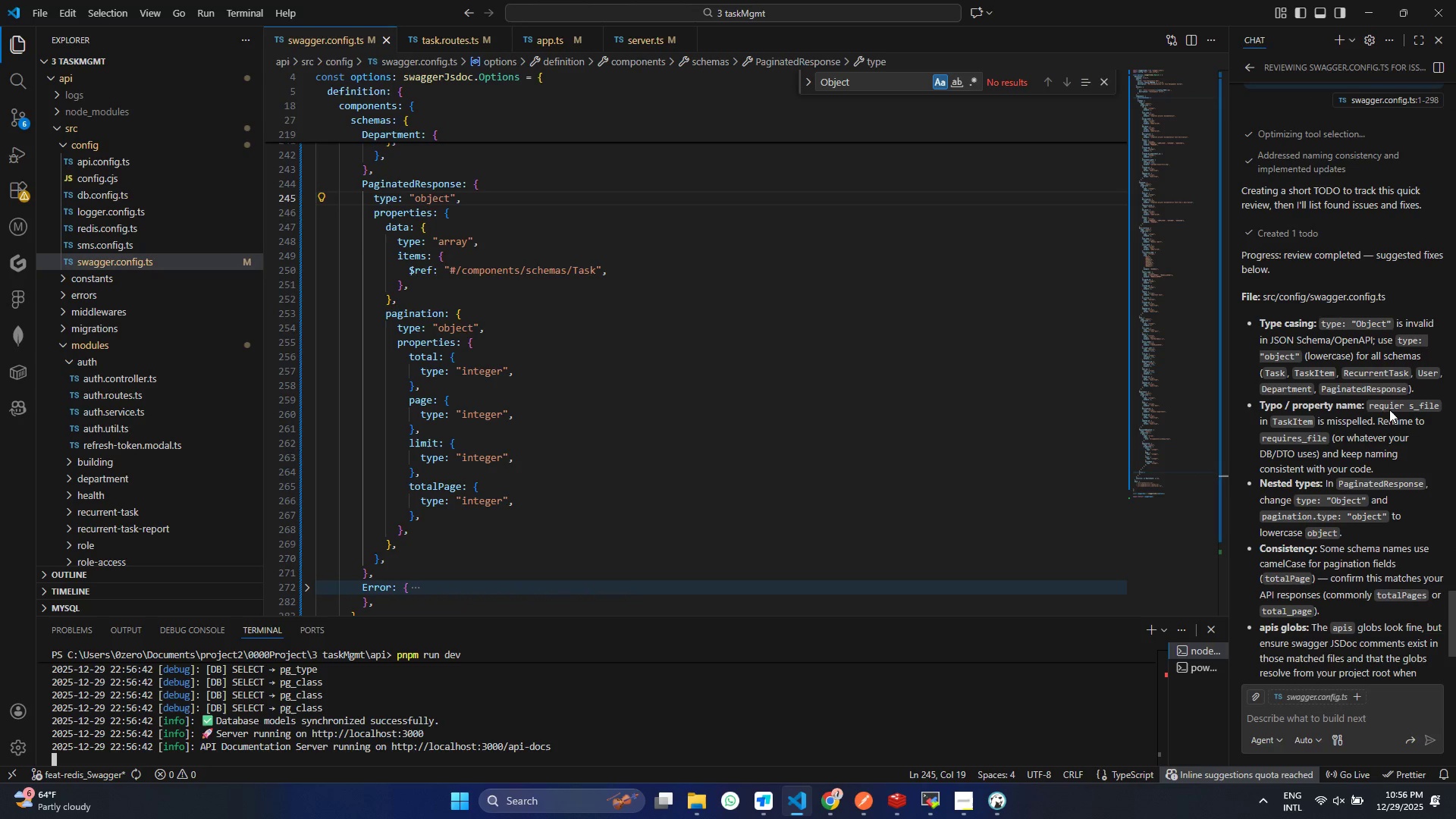 
left_click_drag(start_coordinate=[1370, 406], to_coordinate=[1441, 410])
 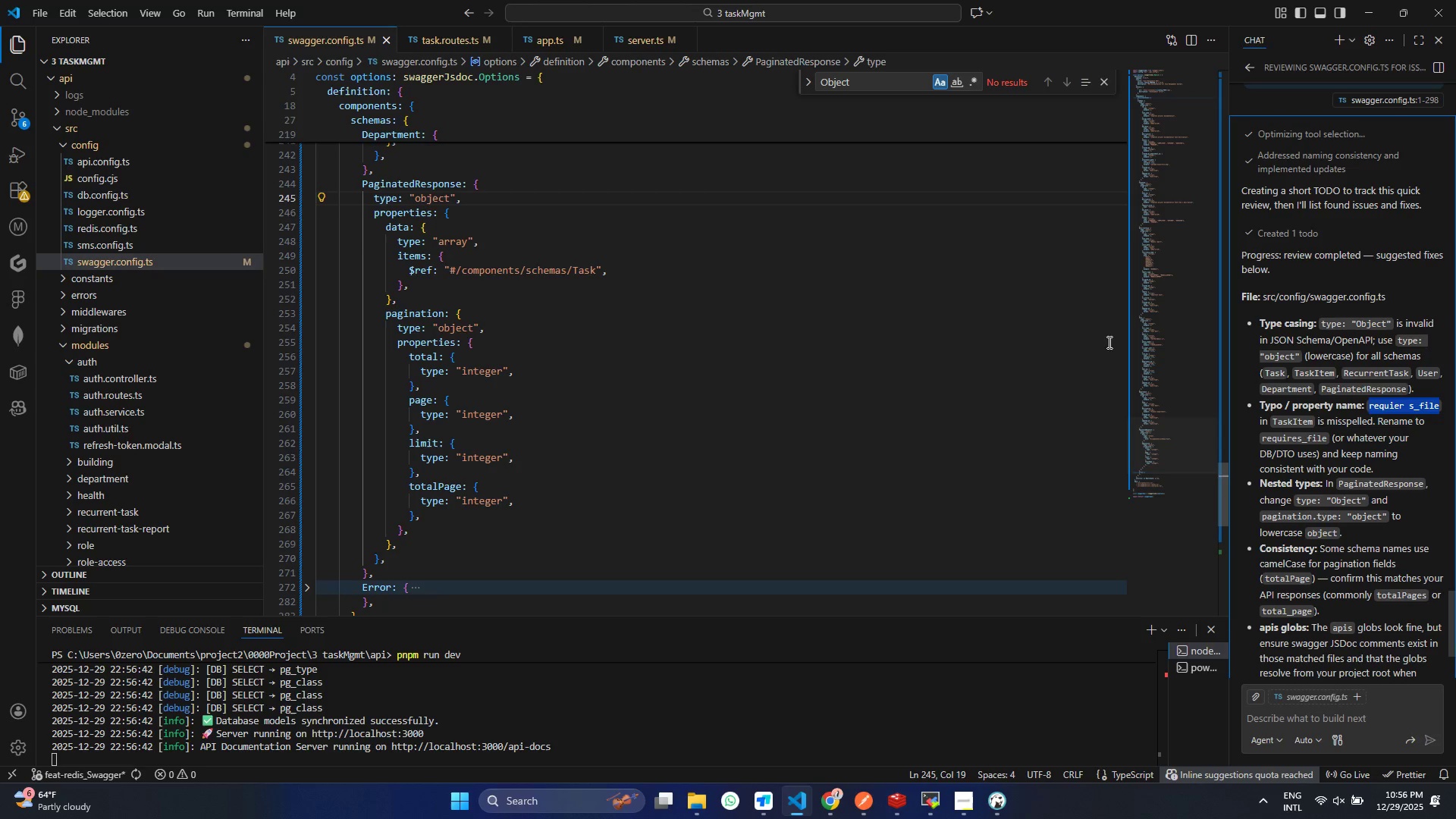 
key(Control+C)
 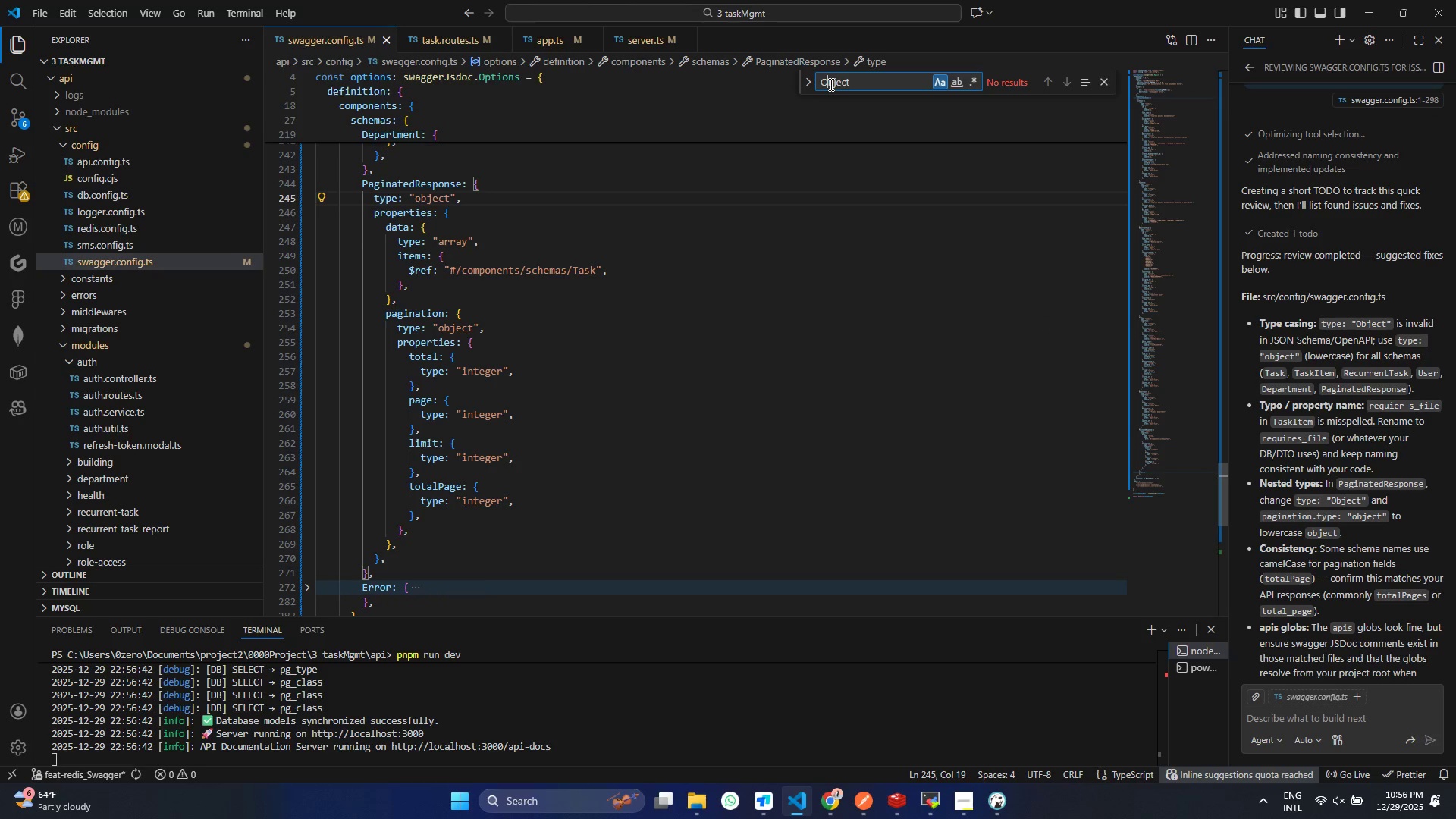 
double_click([830, 84])
 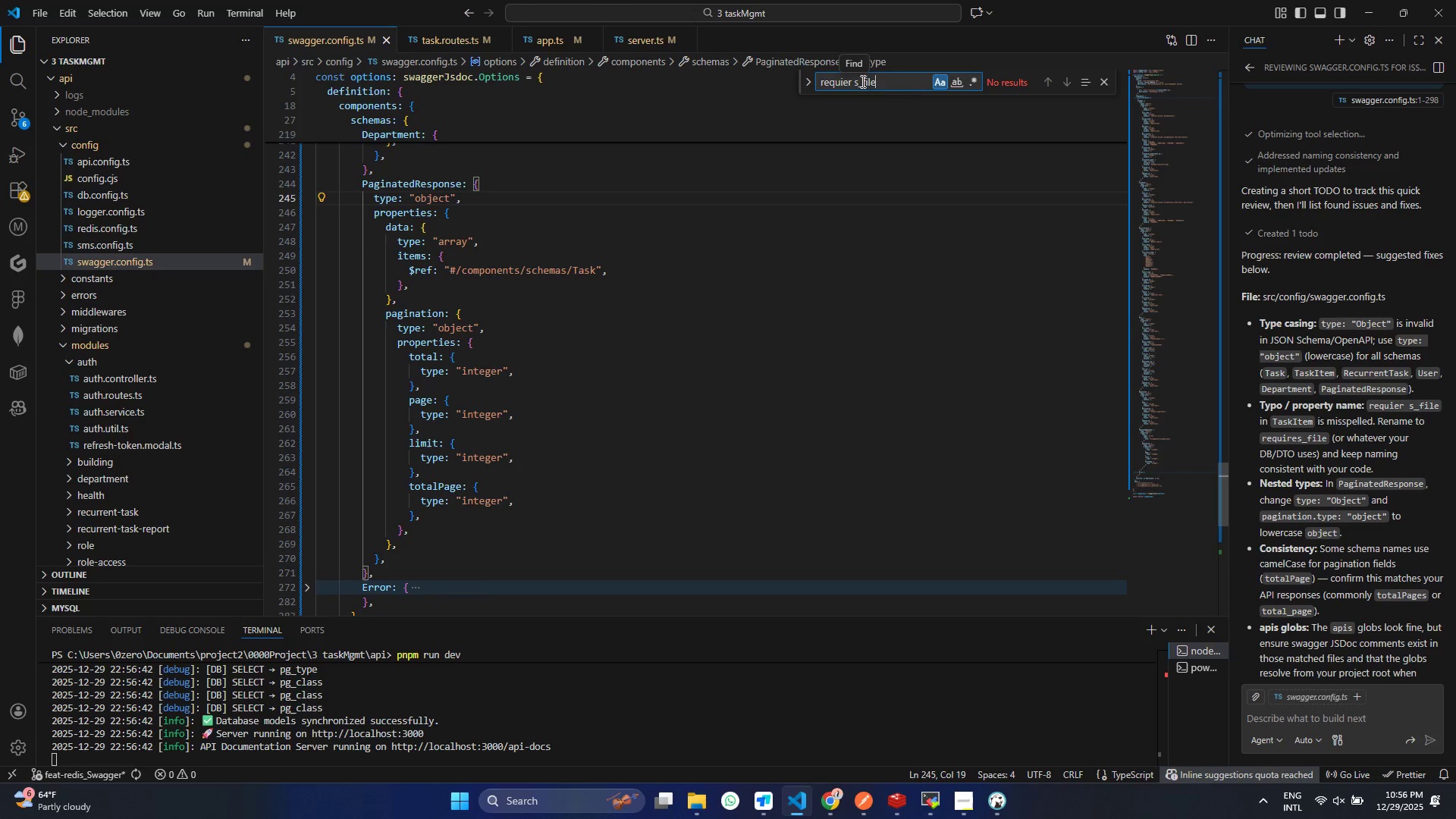 
key(Control+ControlLeft)
 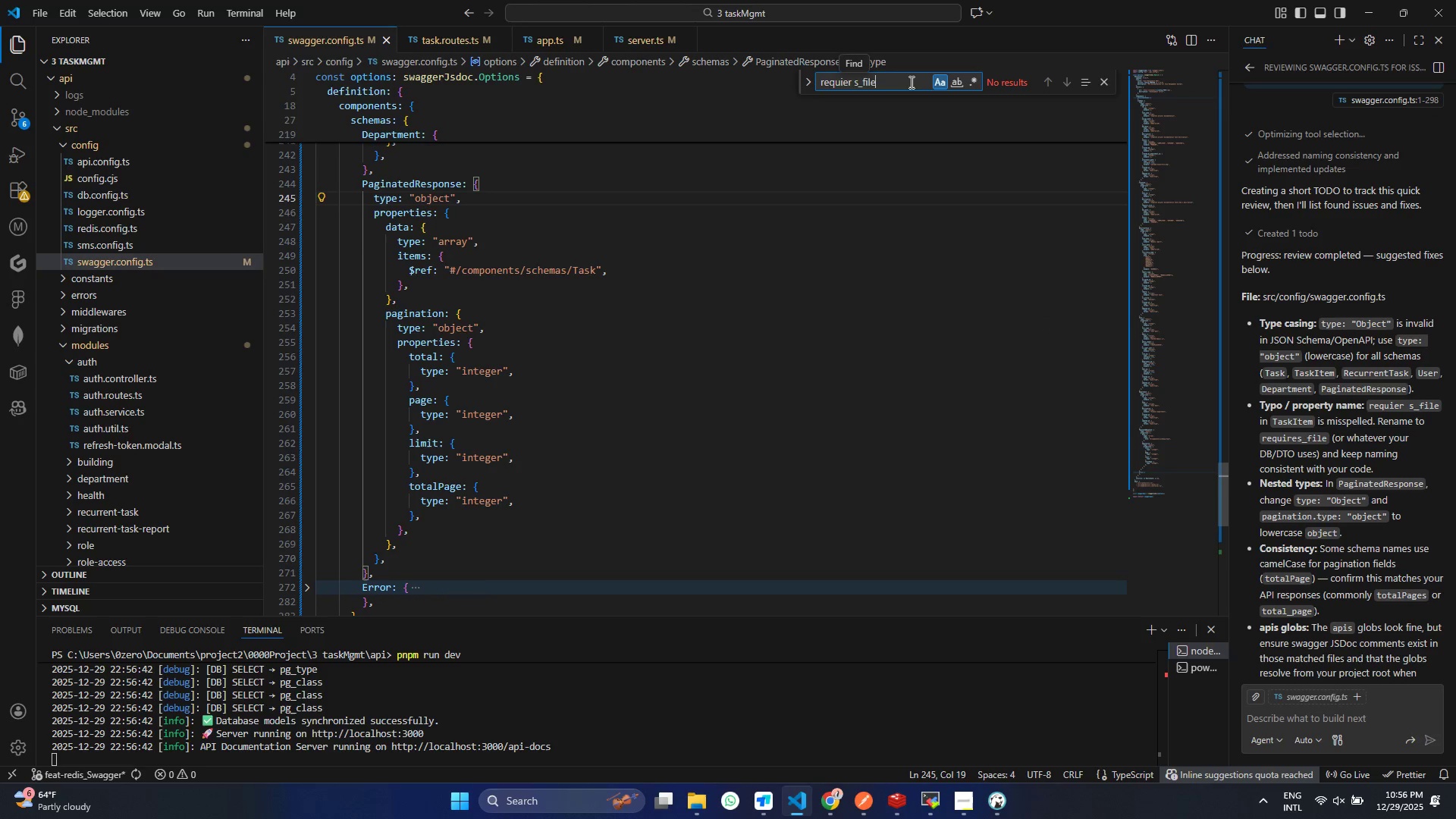 
key(Control+V)
 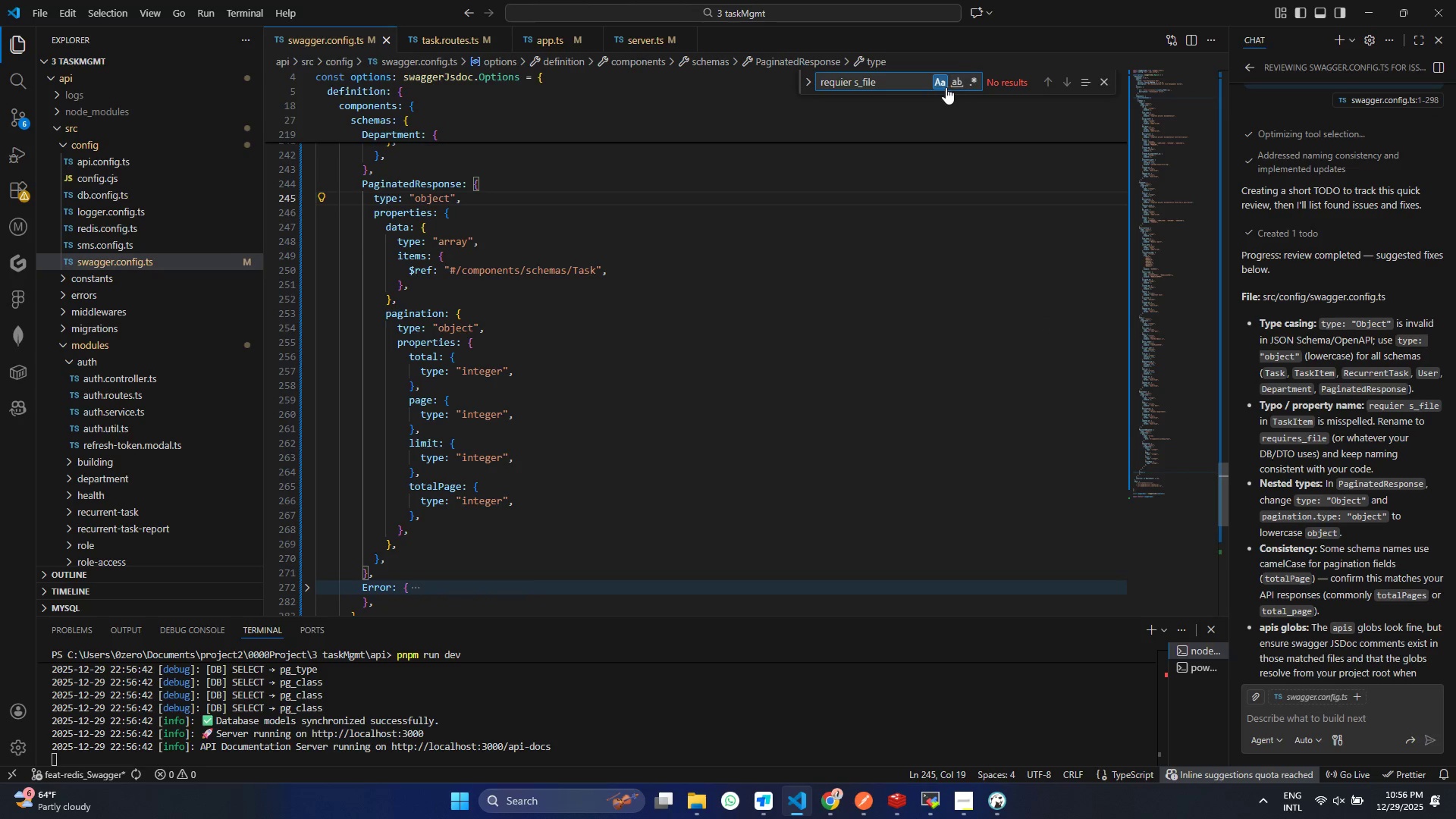 
left_click([940, 87])
 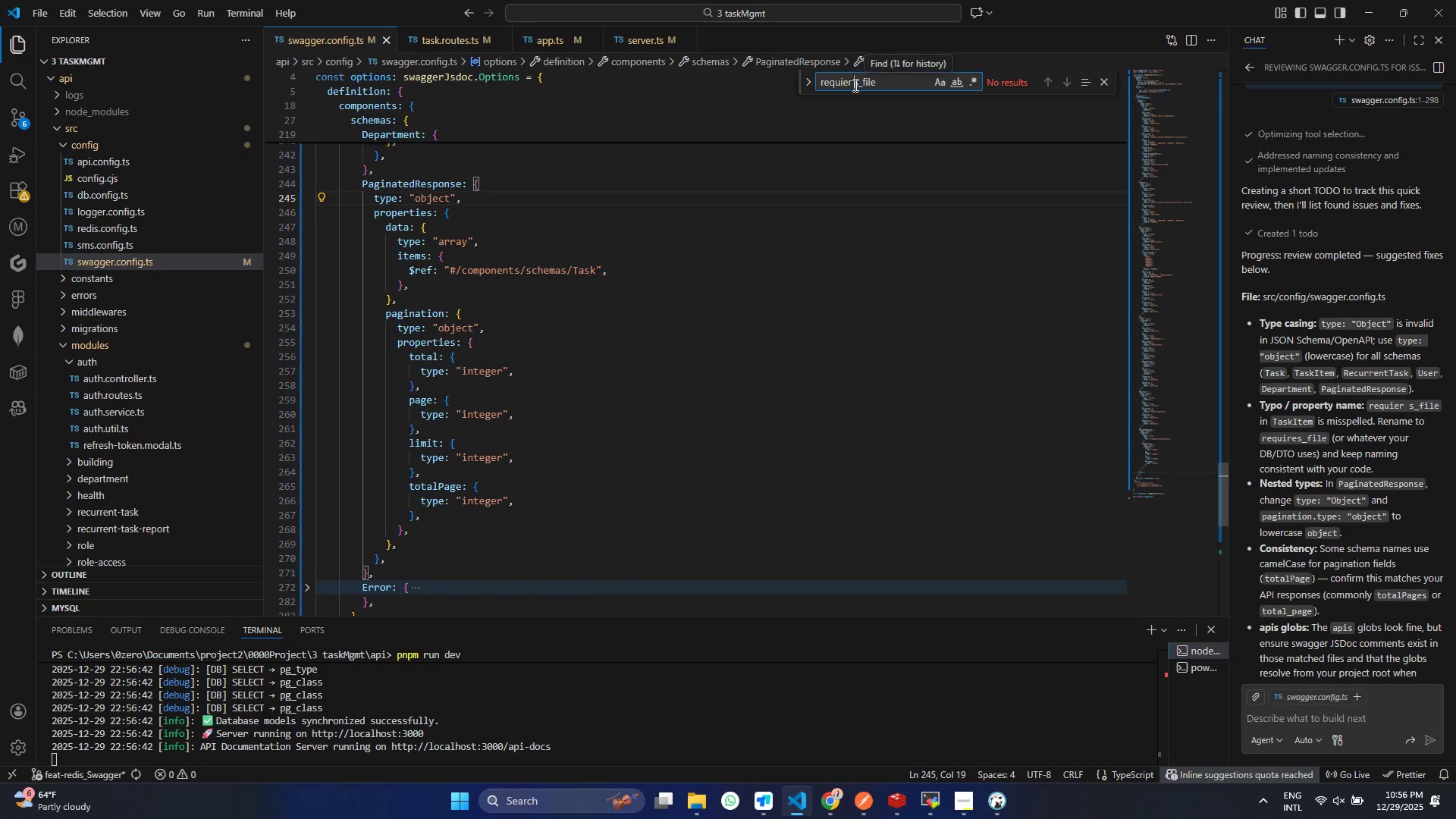 
left_click([854, 85])
 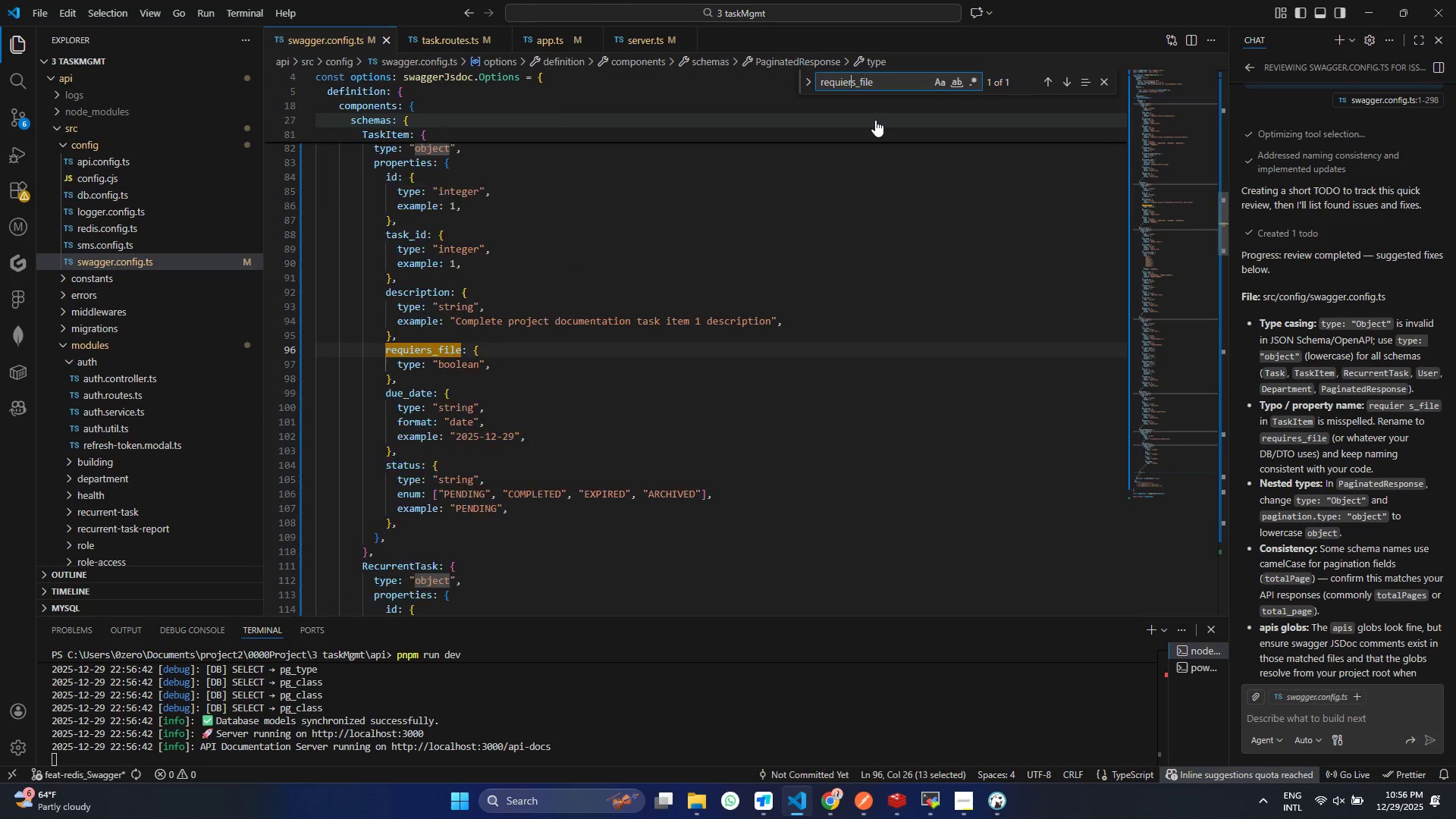 
key(Backspace)
 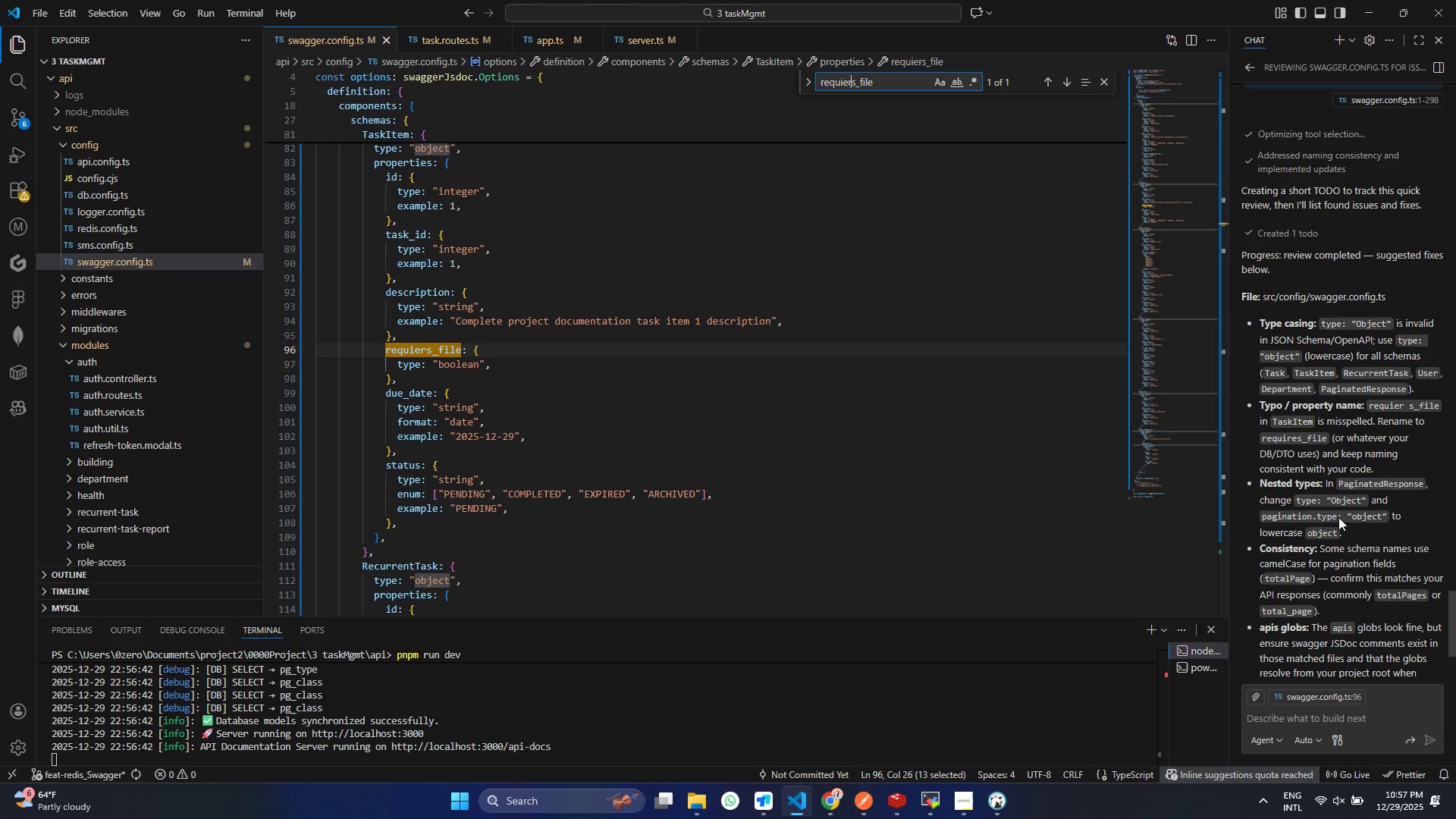 
wait(11.36)
 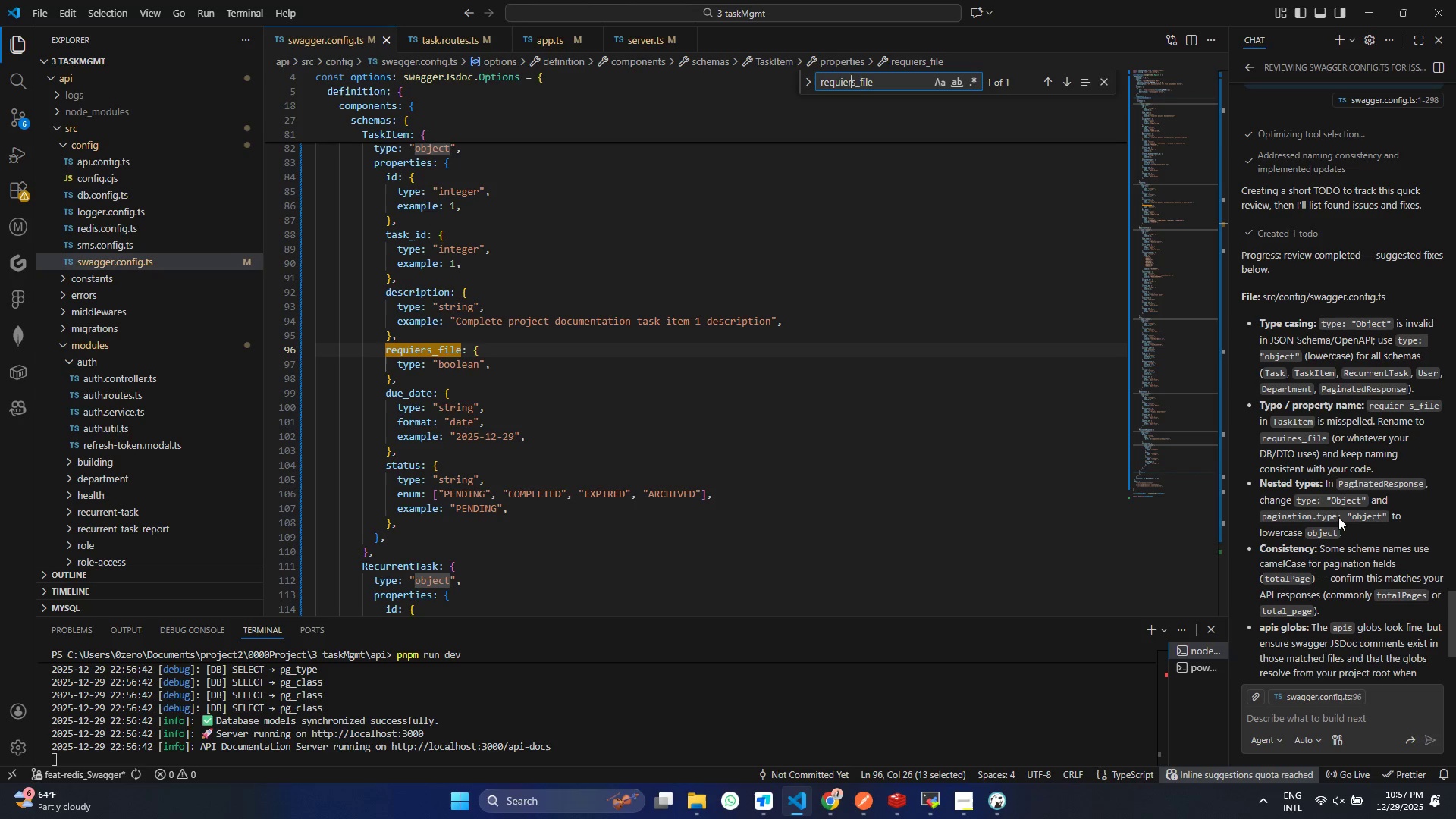 
left_click_drag(start_coordinate=[906, 83], to_coordinate=[813, 83])
 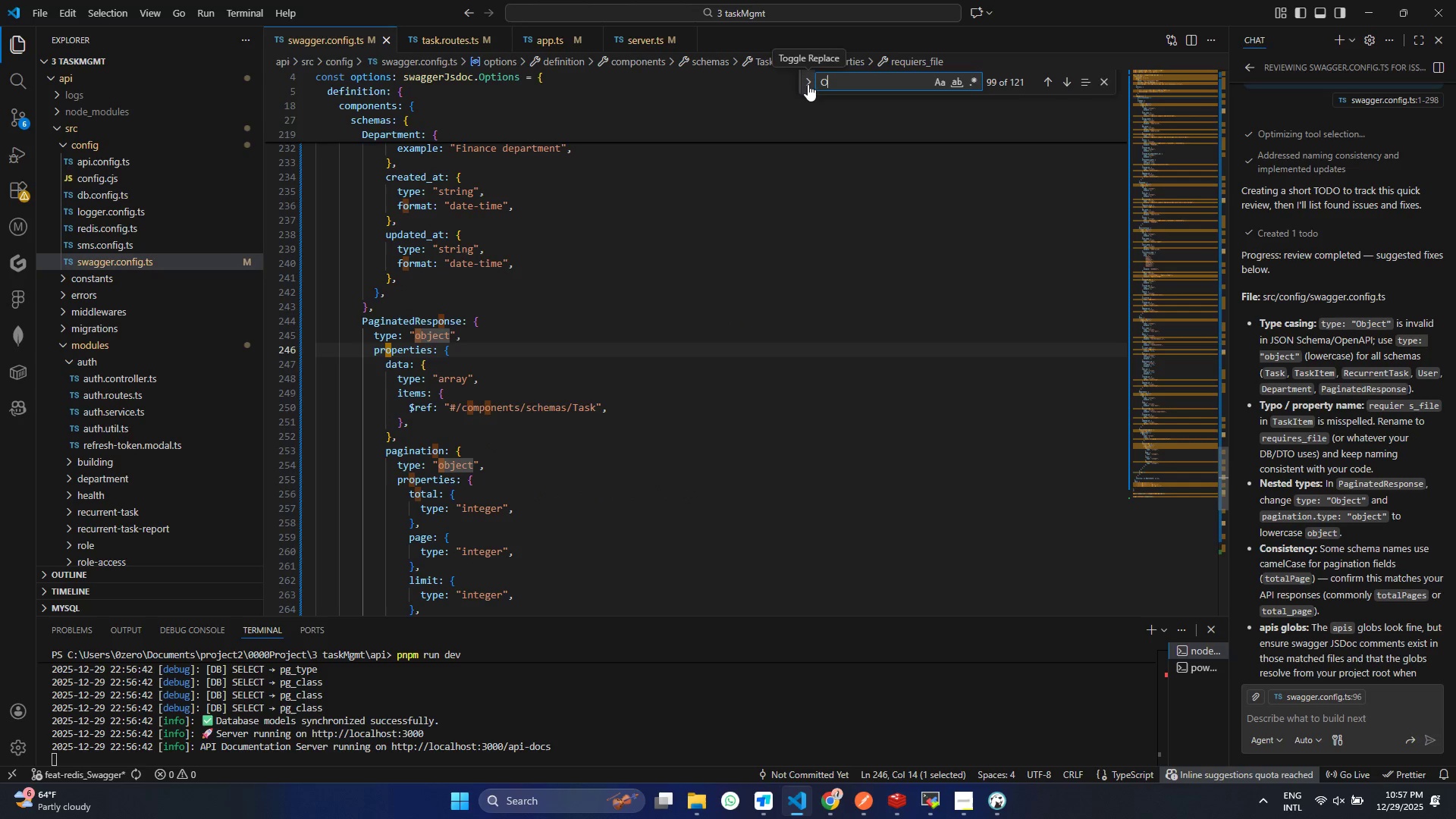 
type(OBject)
 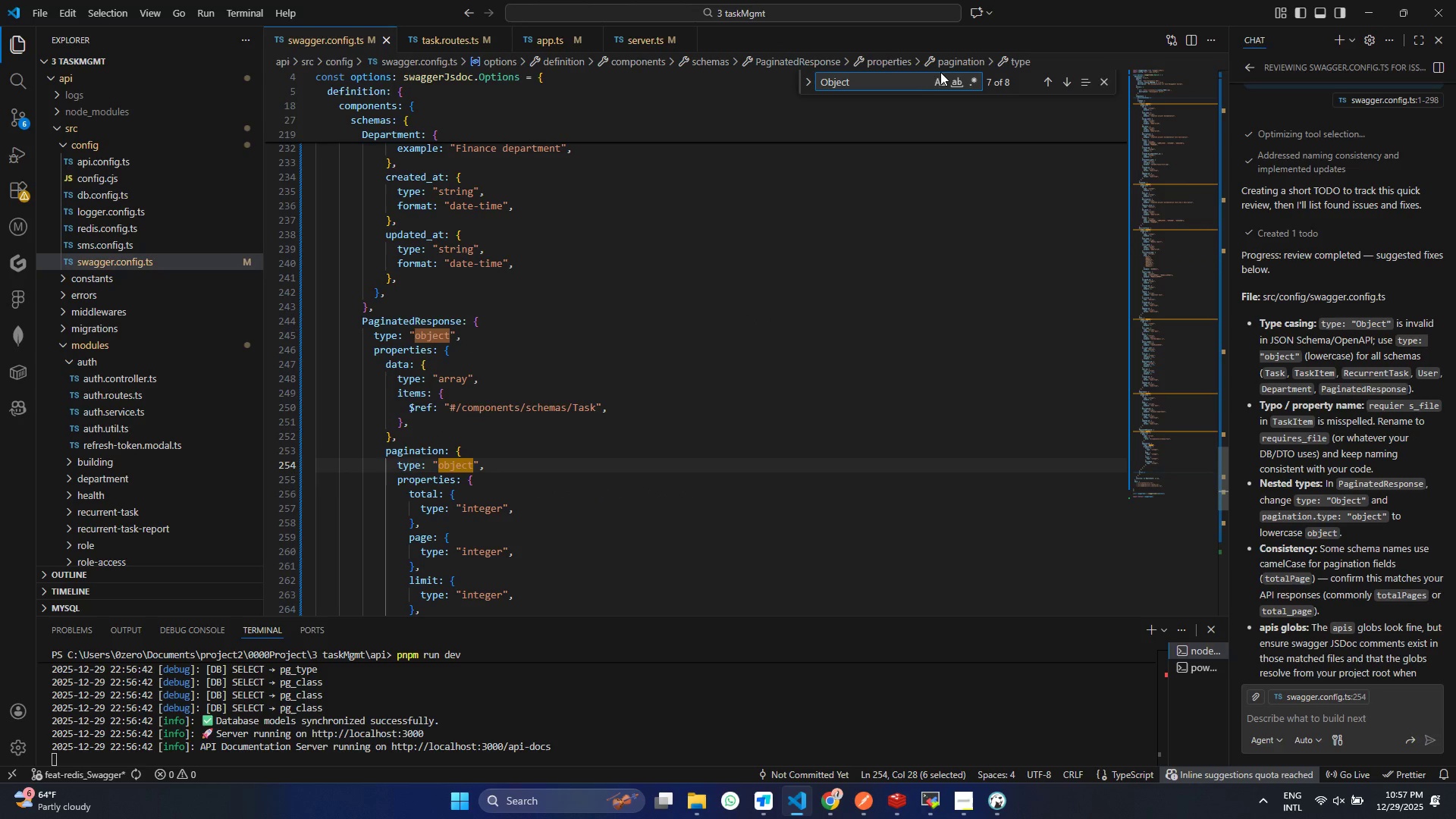 
left_click([938, 78])
 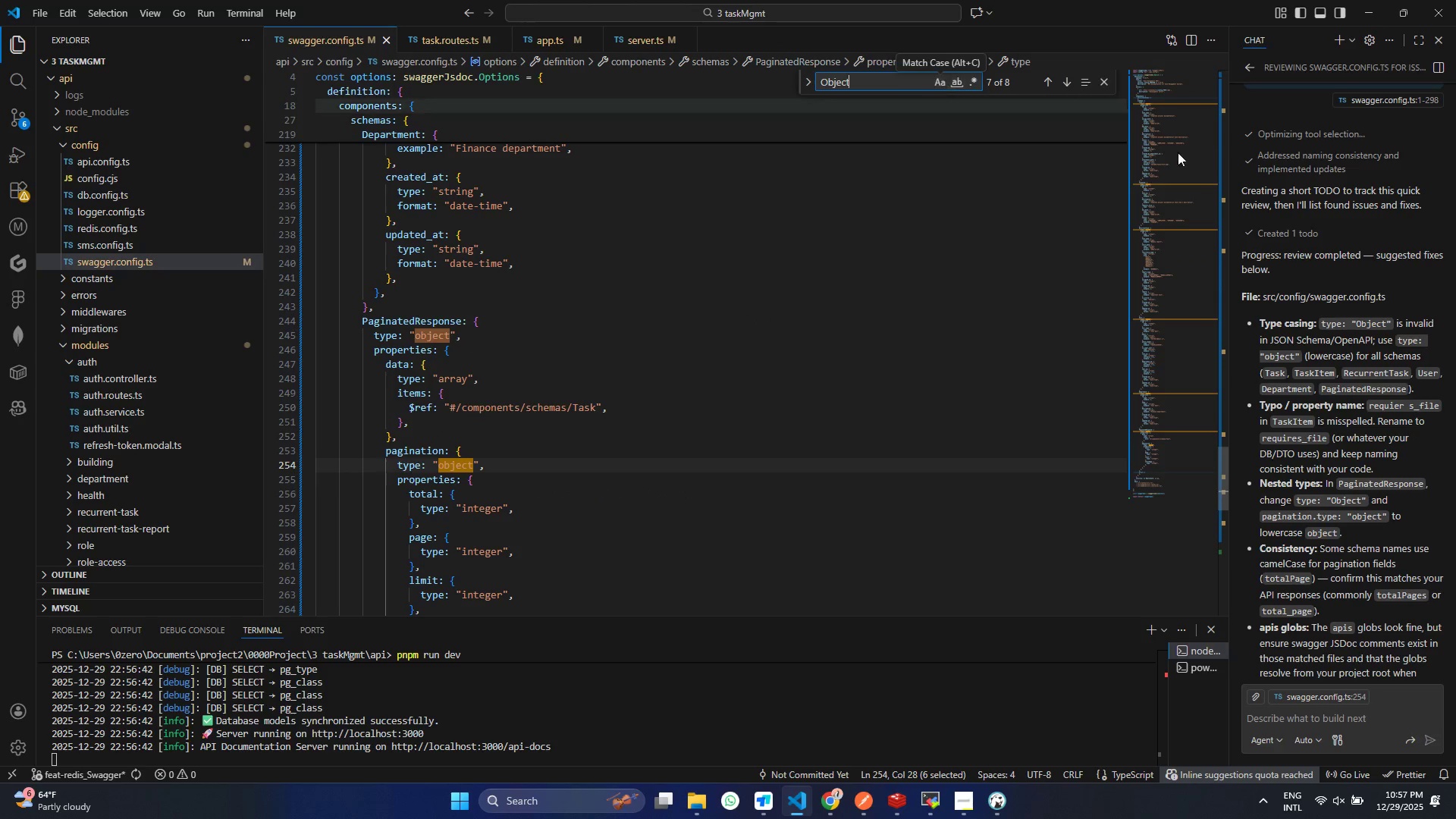 
left_click([939, 78])
 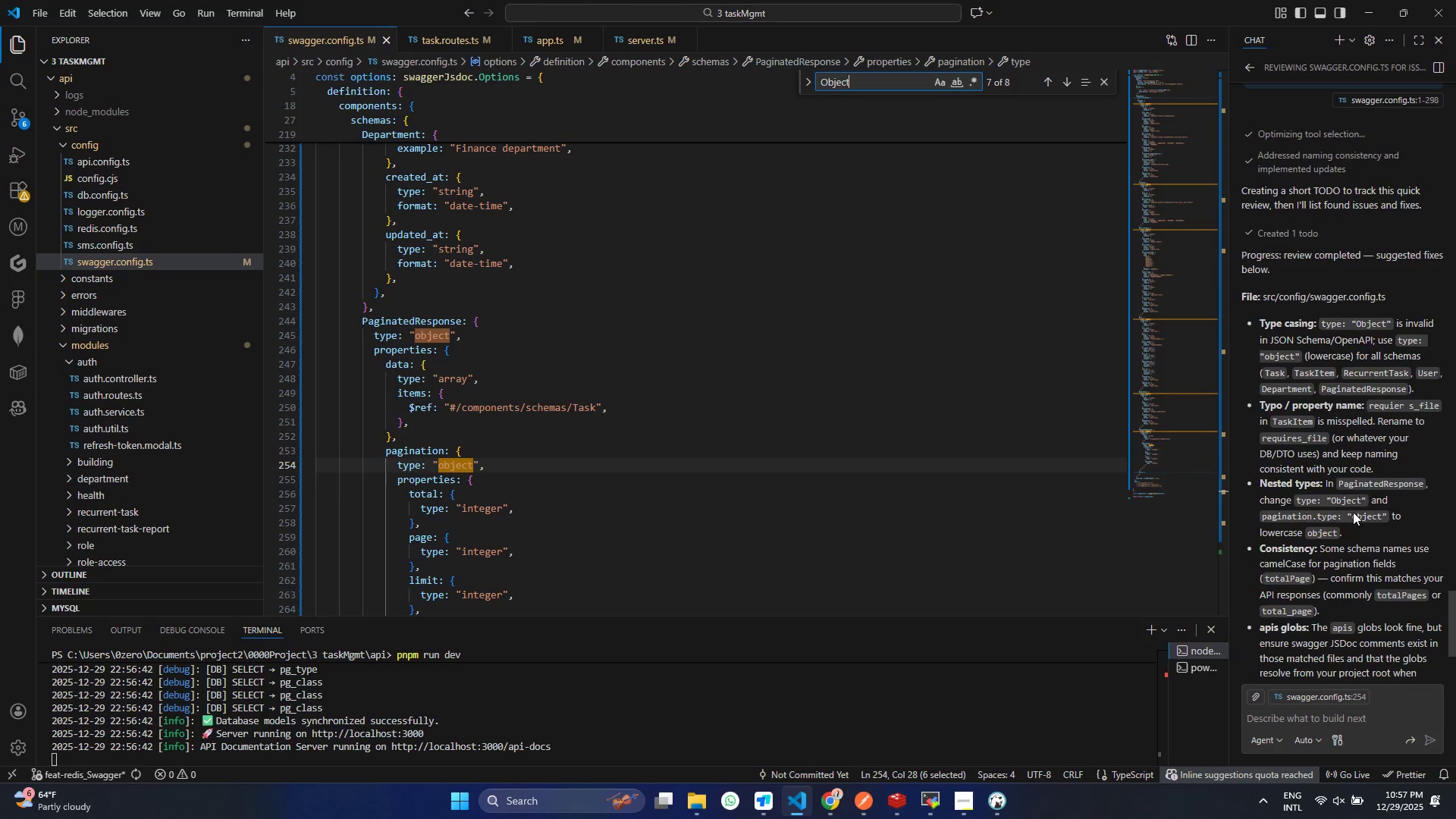 
scroll: coordinate [1347, 518], scroll_direction: down, amount: 3.0
 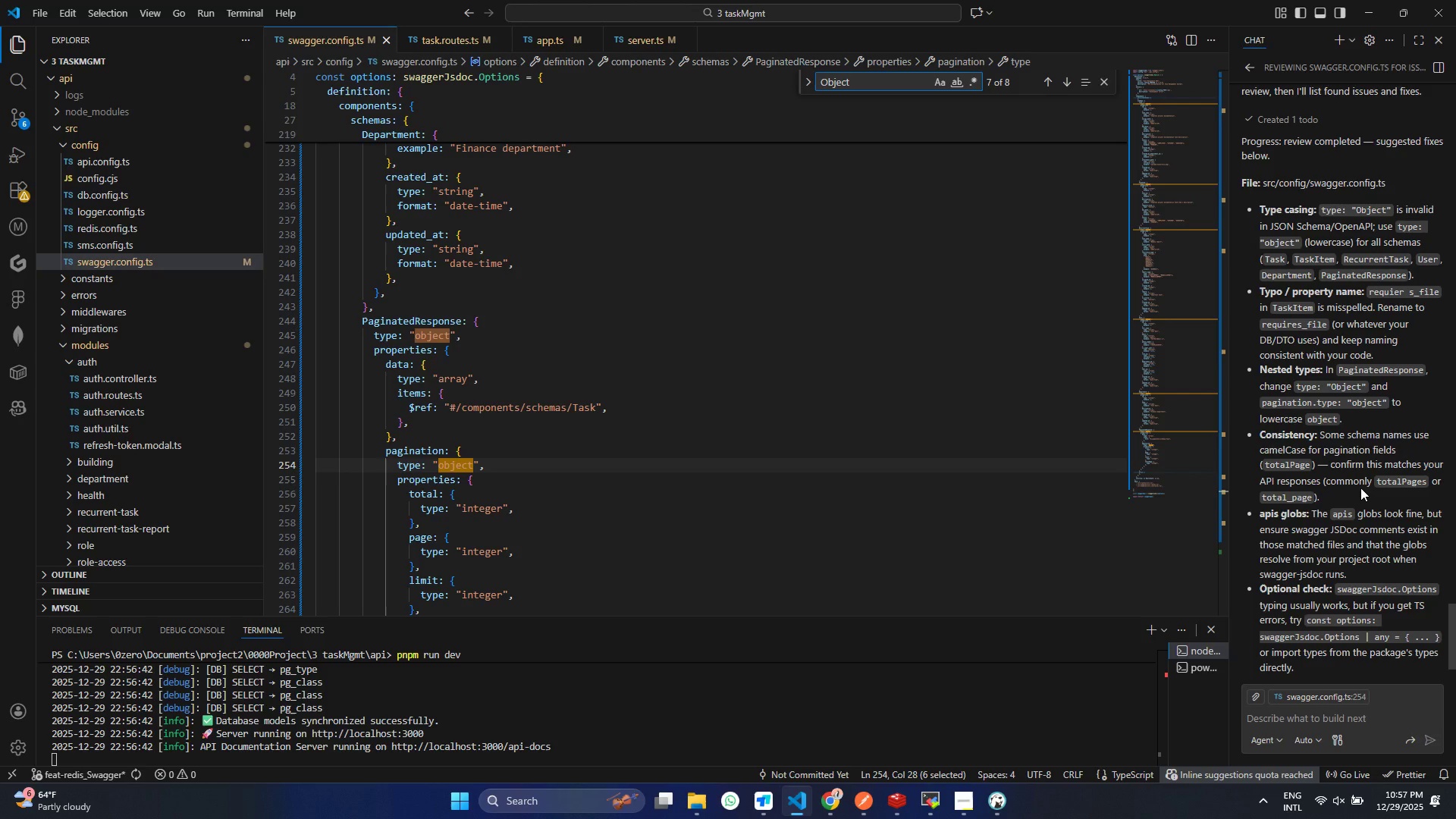 
wait(9.46)
 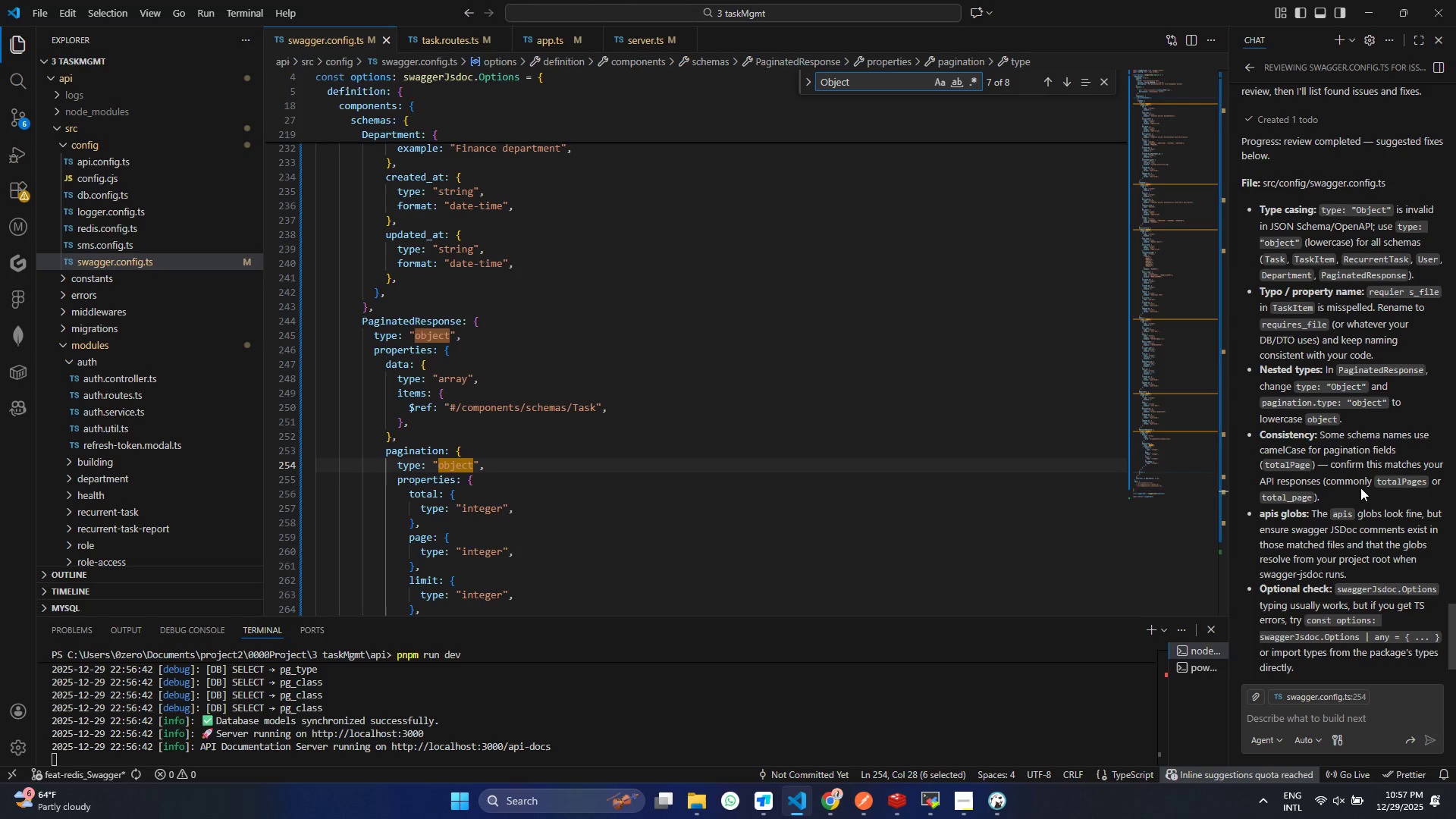 
scroll: coordinate [1357, 507], scroll_direction: down, amount: 1.0
 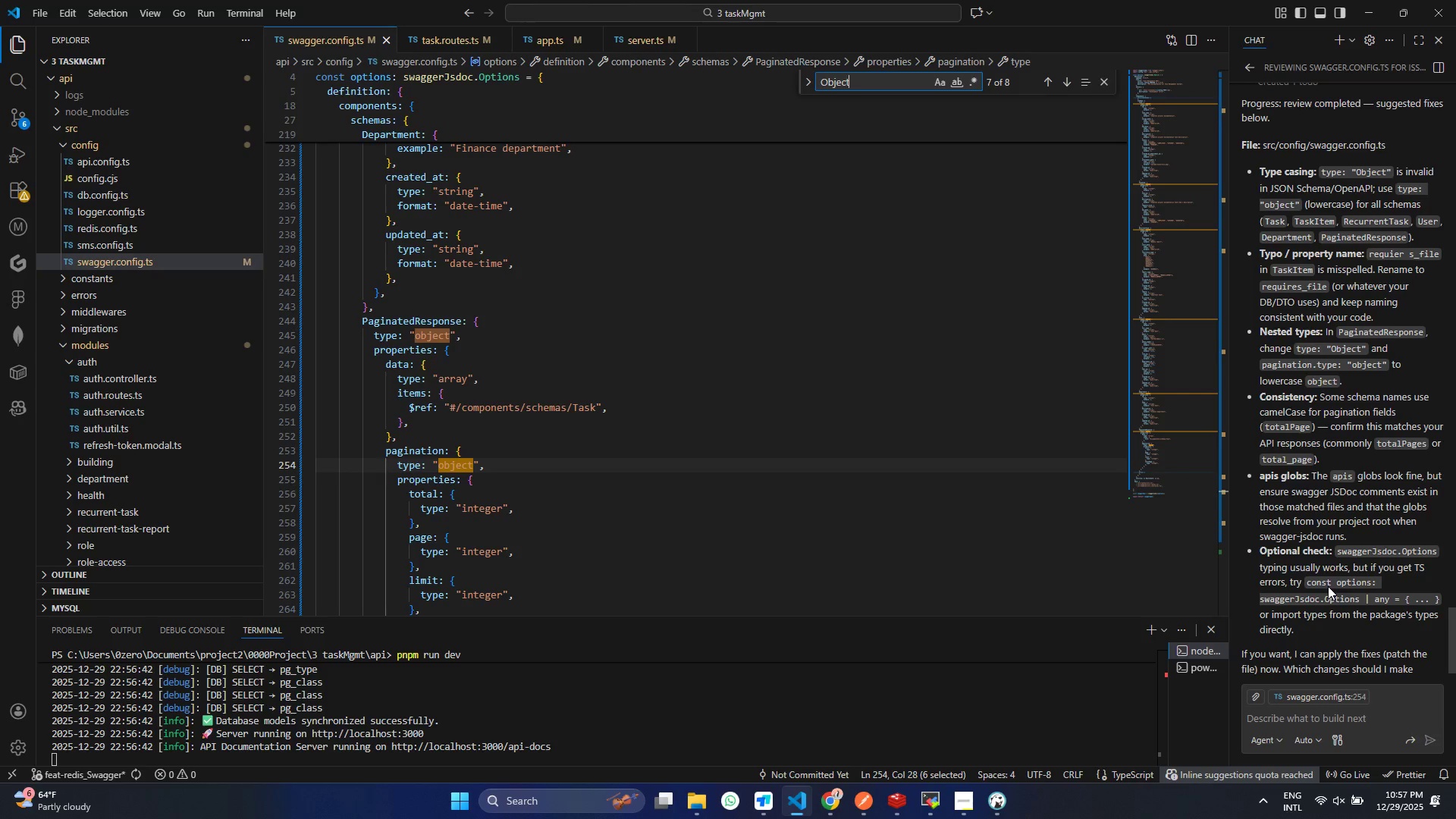 
wait(17.62)
 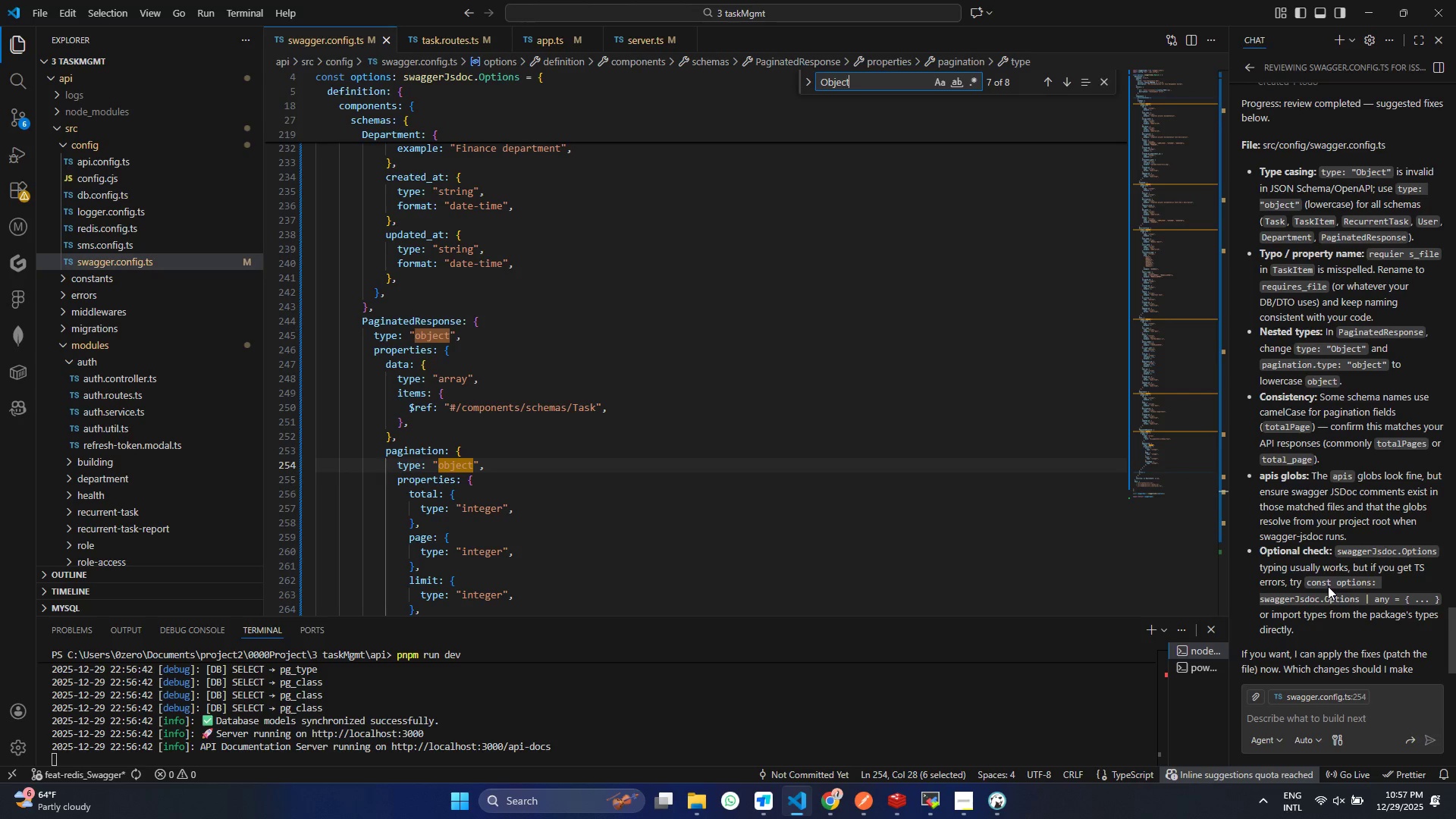 
scroll: coordinate [639, 407], scroll_direction: up, amount: 100.0
 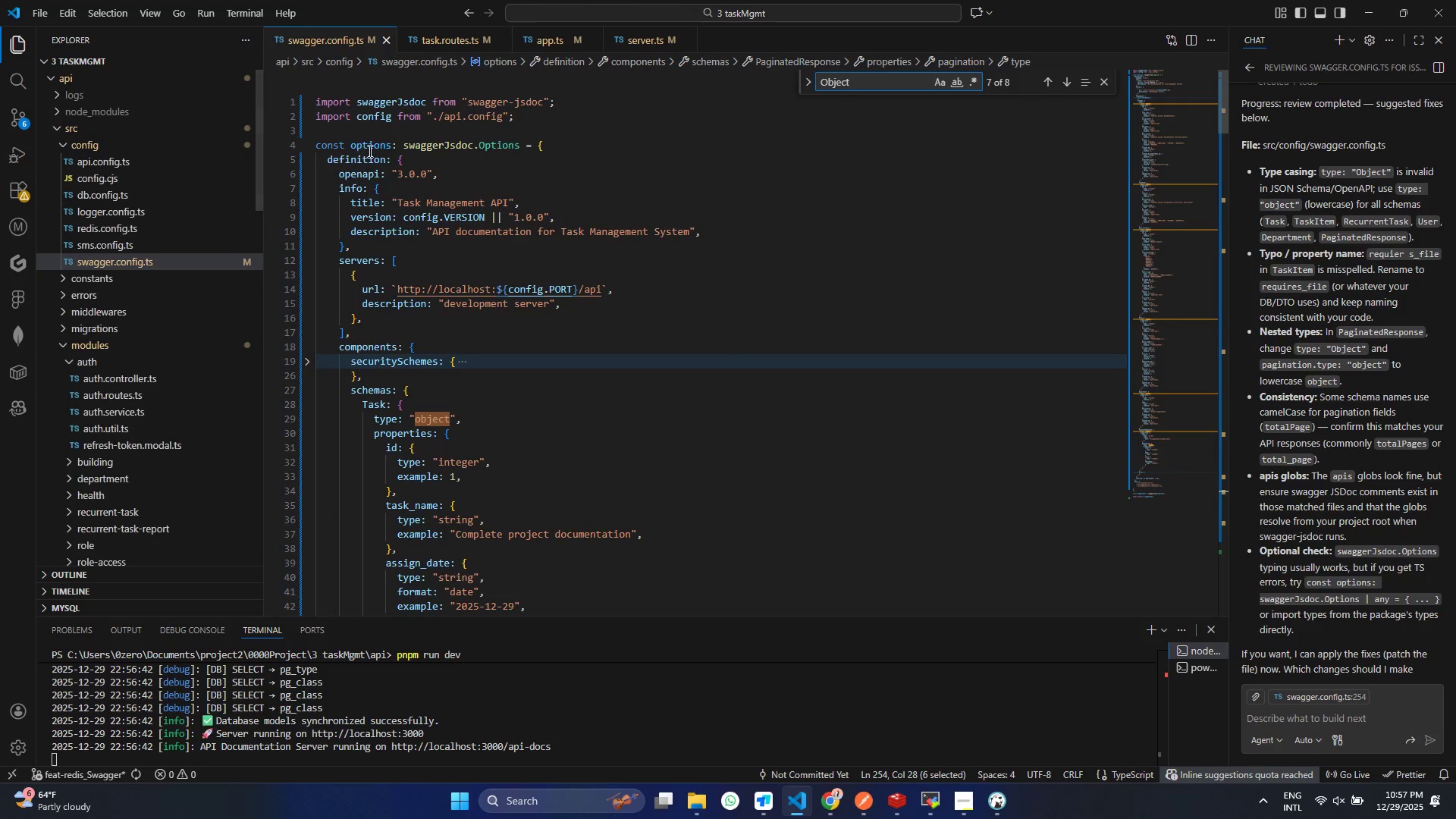 
mouse_move([394, 149])
 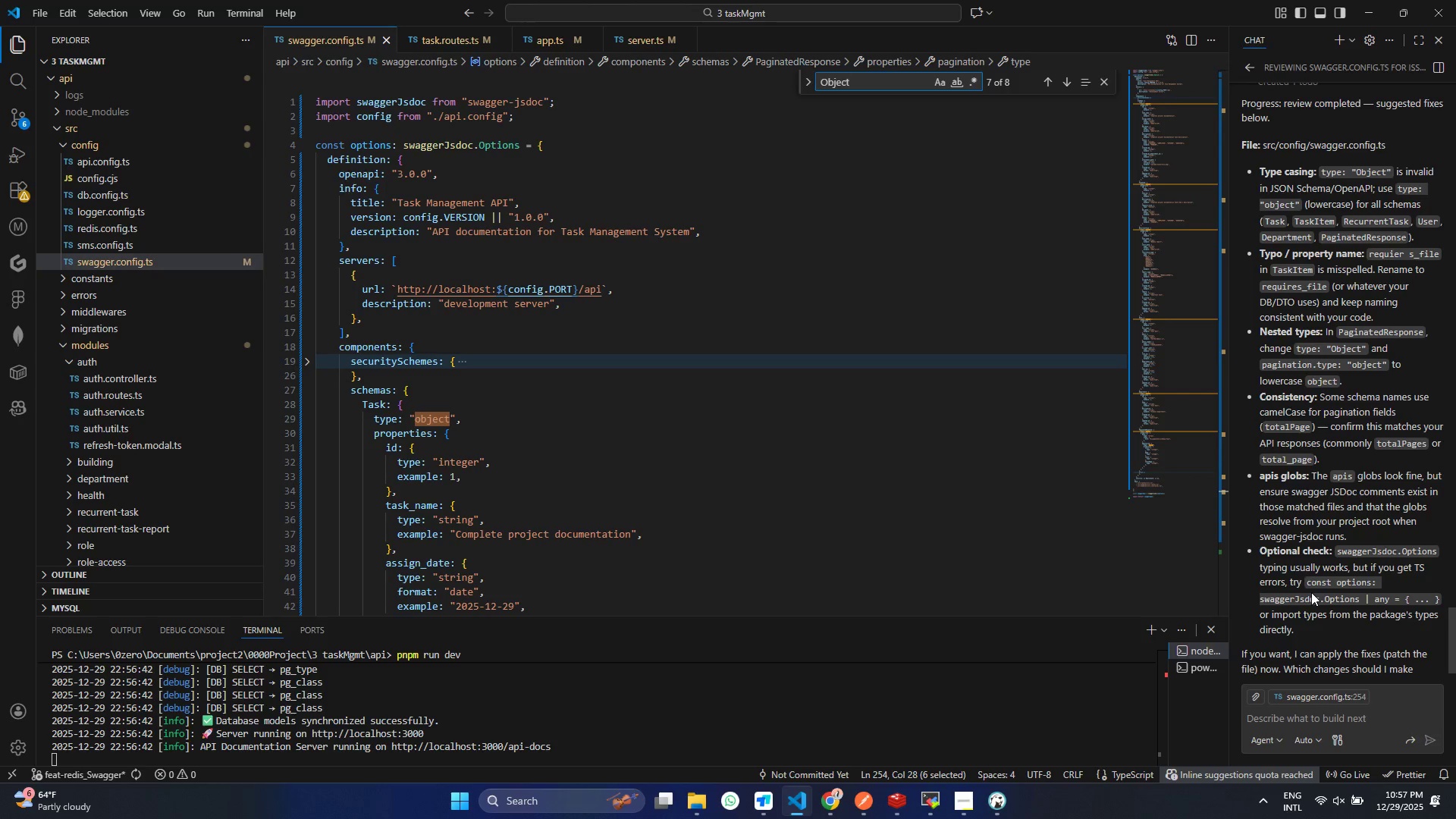 
wait(10.35)
 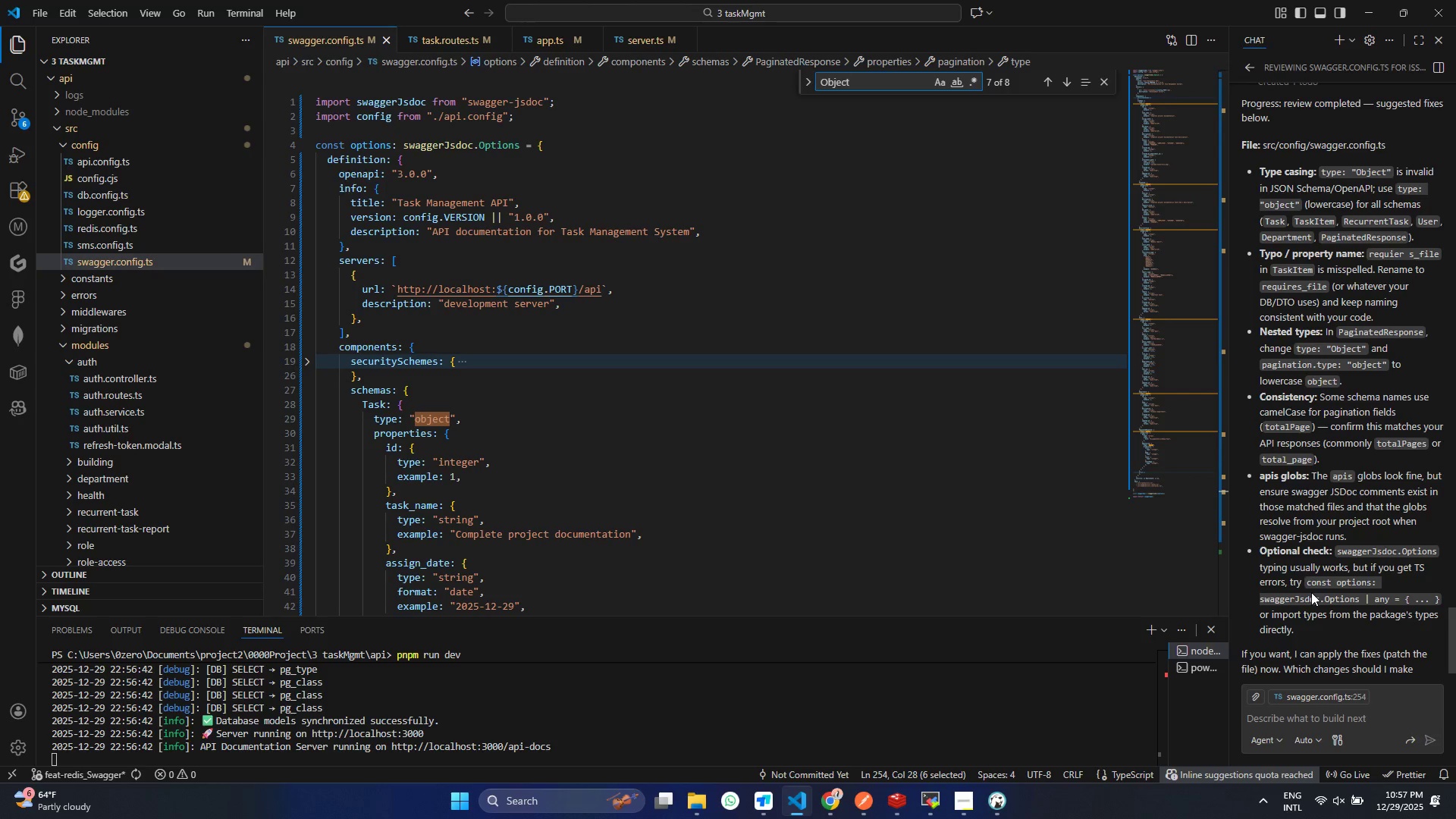 
scroll: coordinate [1357, 567], scroll_direction: down, amount: 2.0
 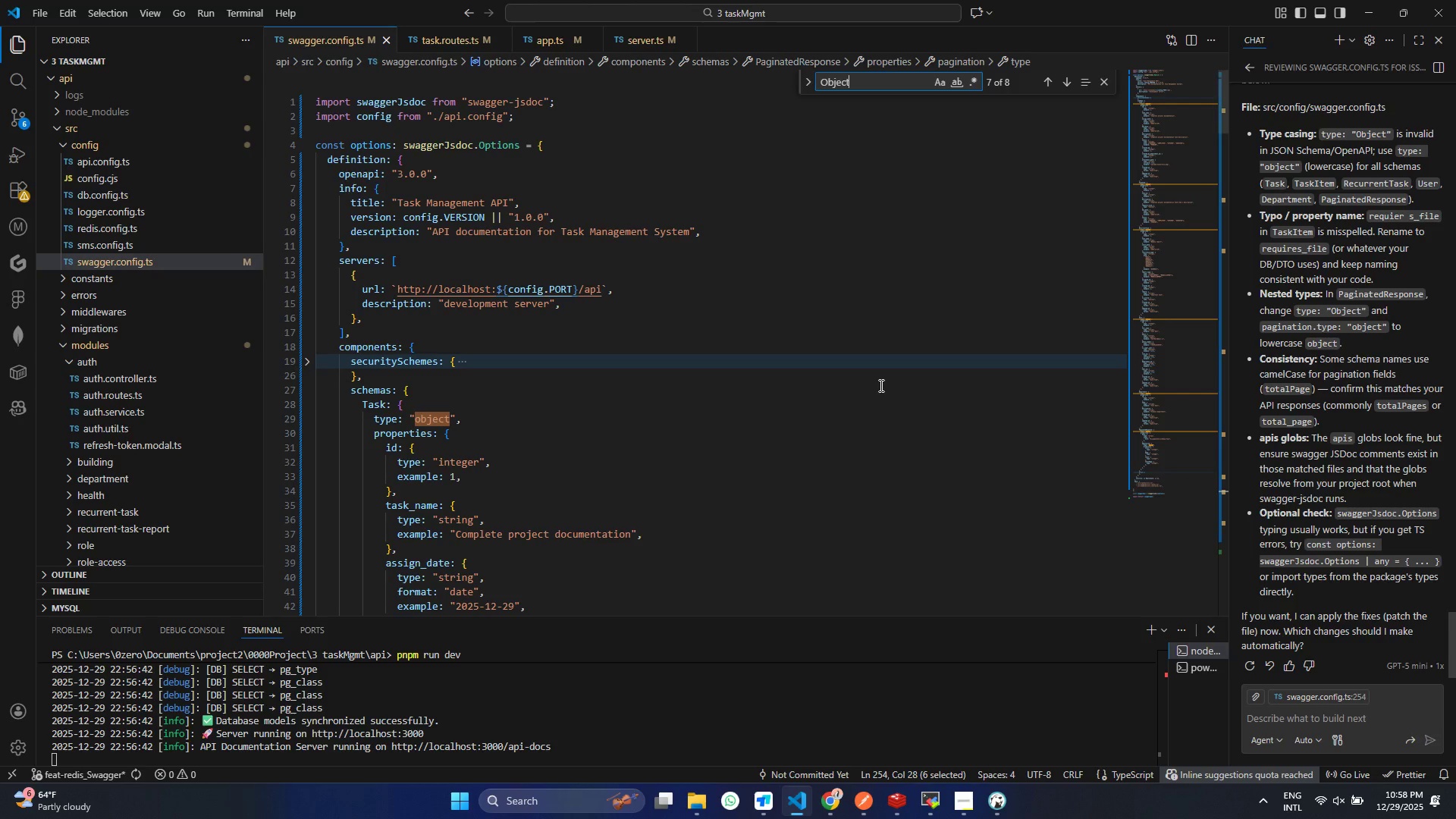 
key(Control+S)
 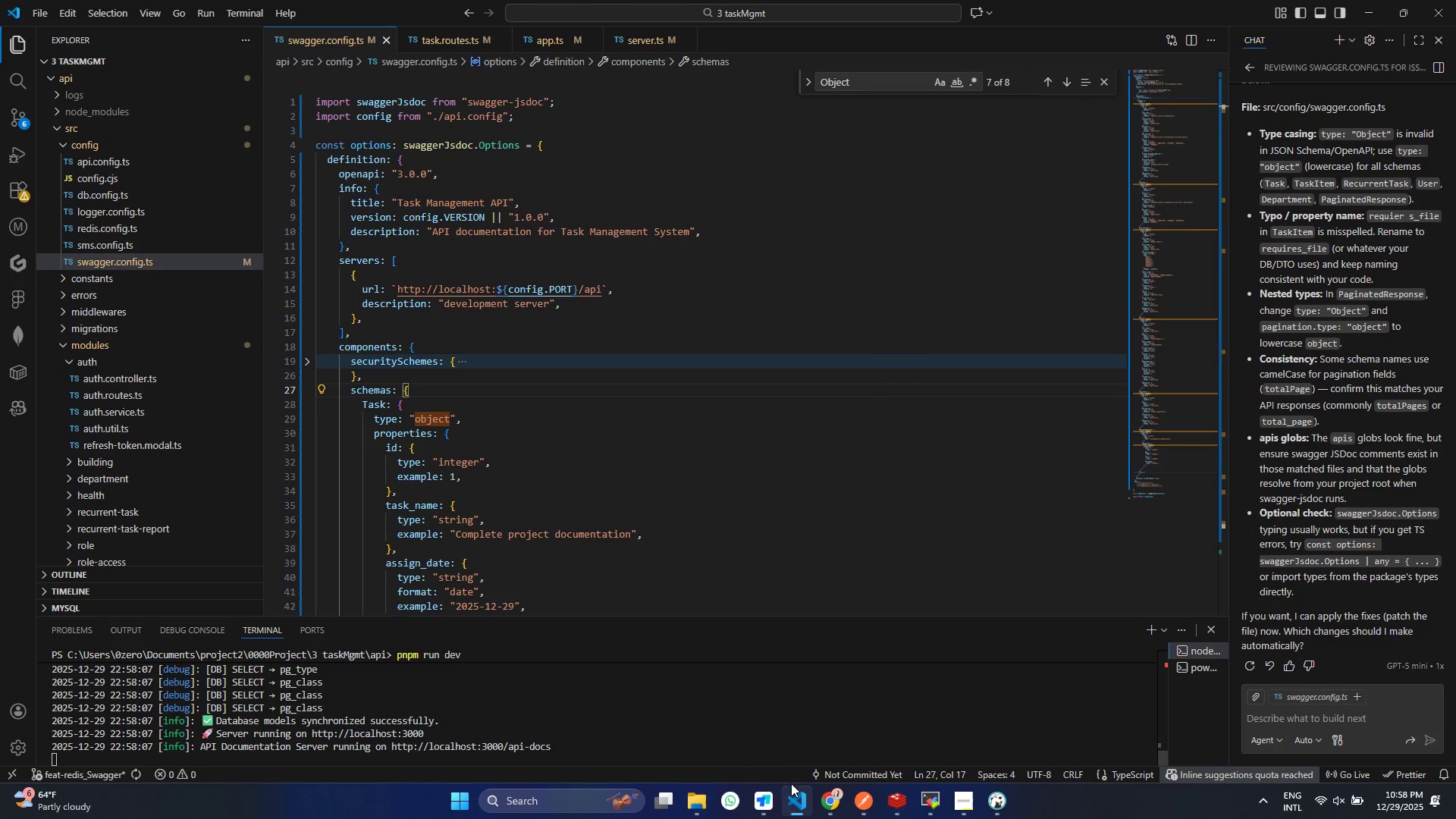 
left_click([821, 805])
 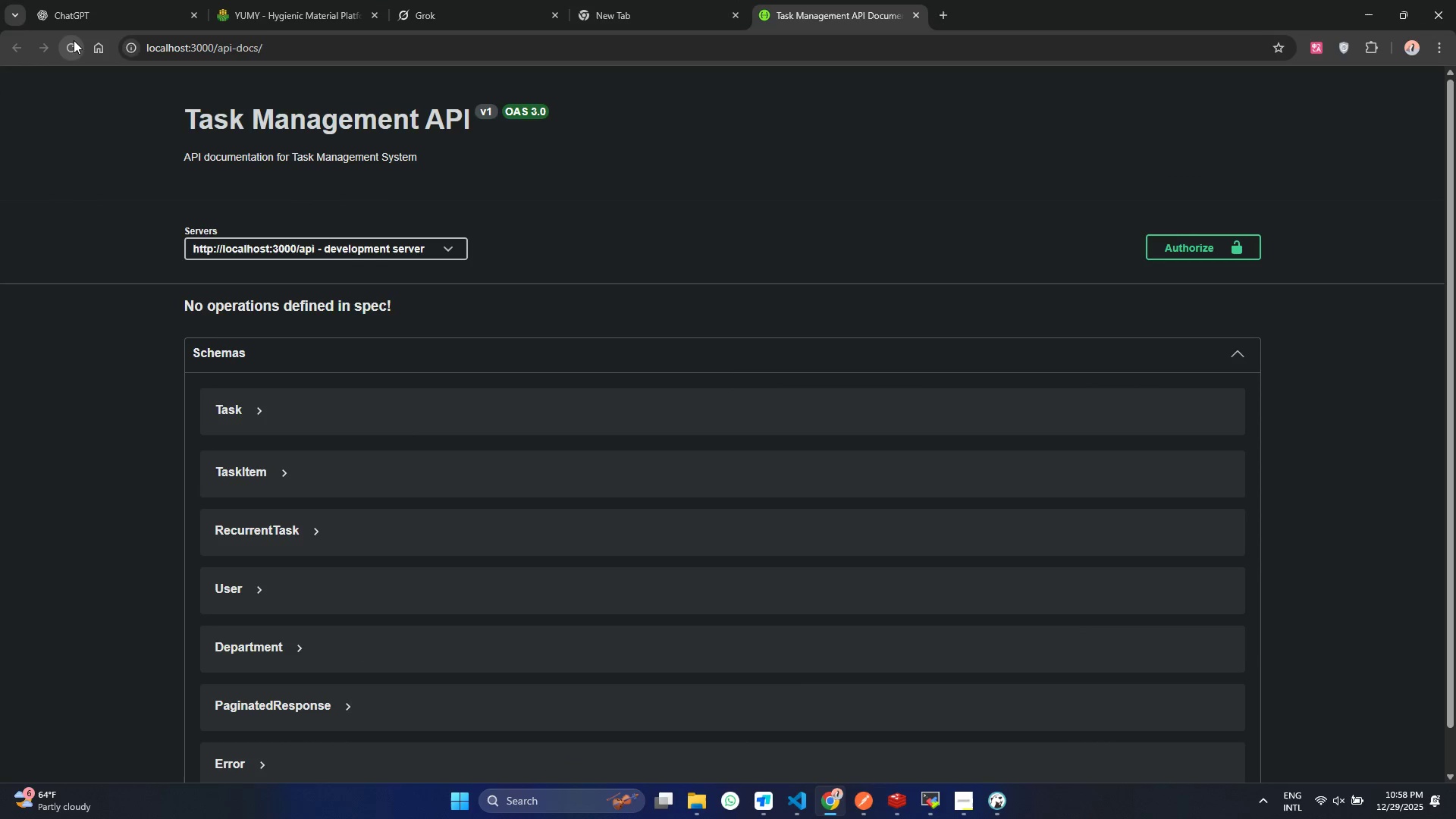 
left_click([74, 40])
 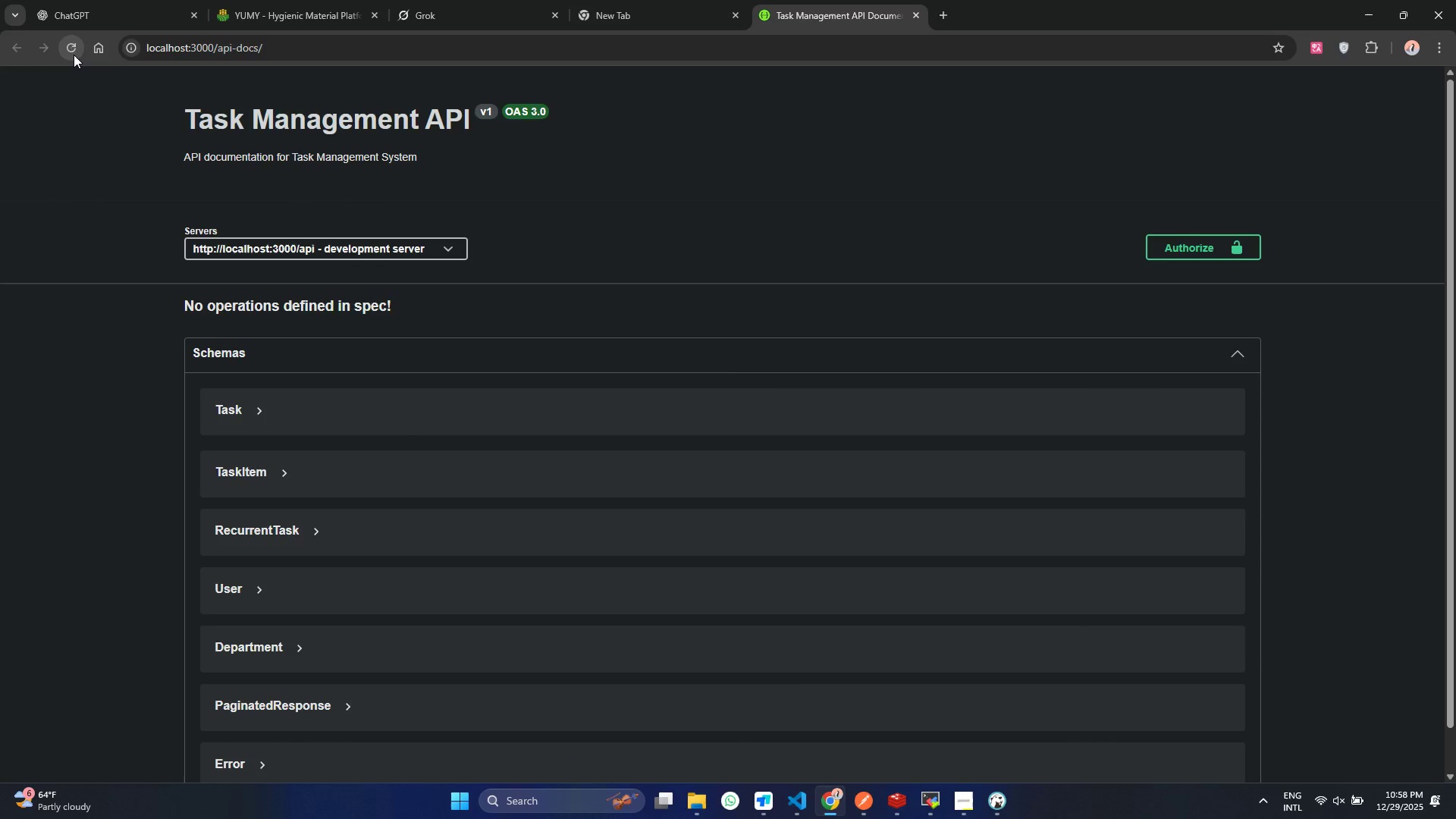 
left_click([74, 55])
 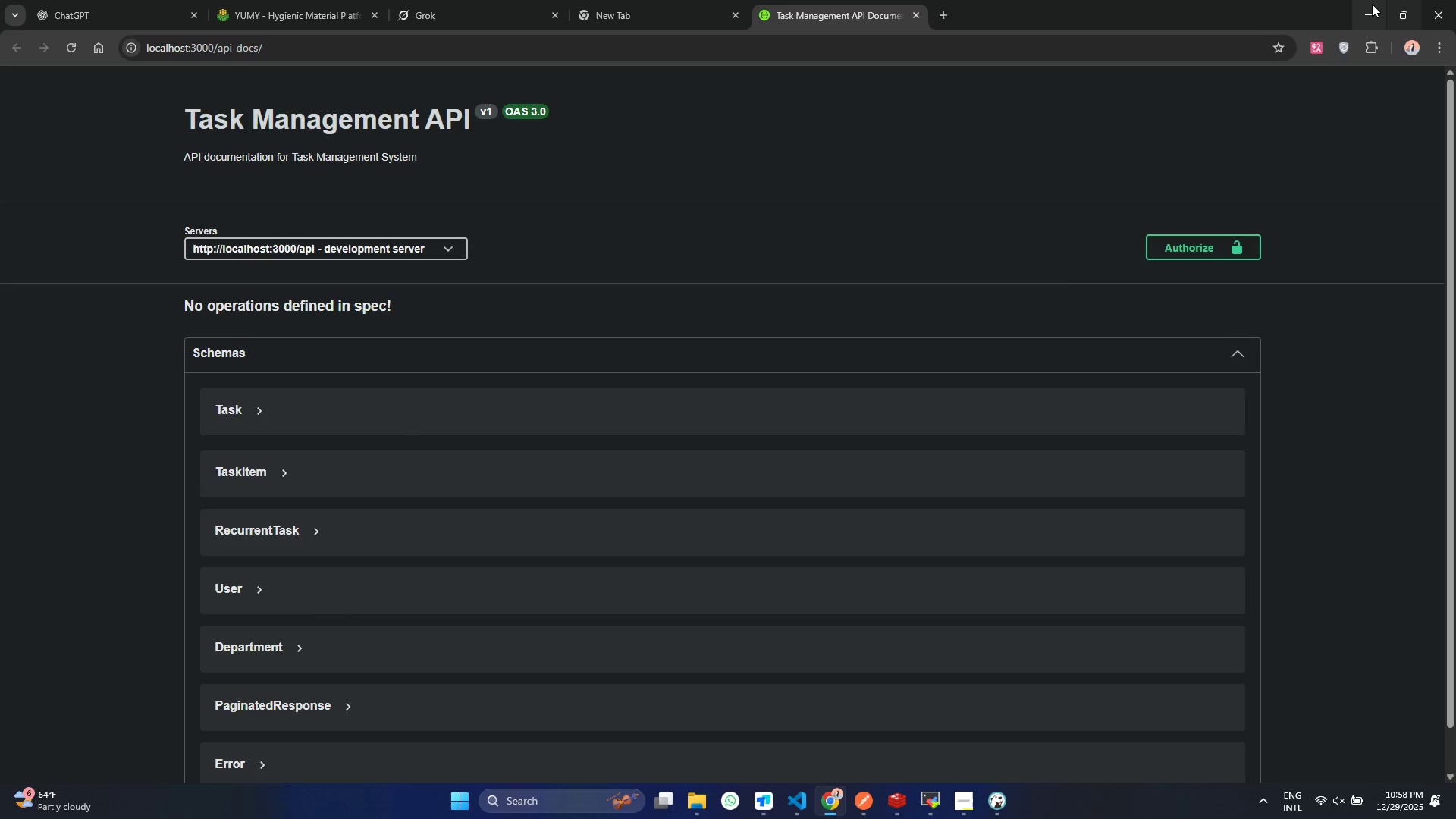 
left_click([1371, 4])
 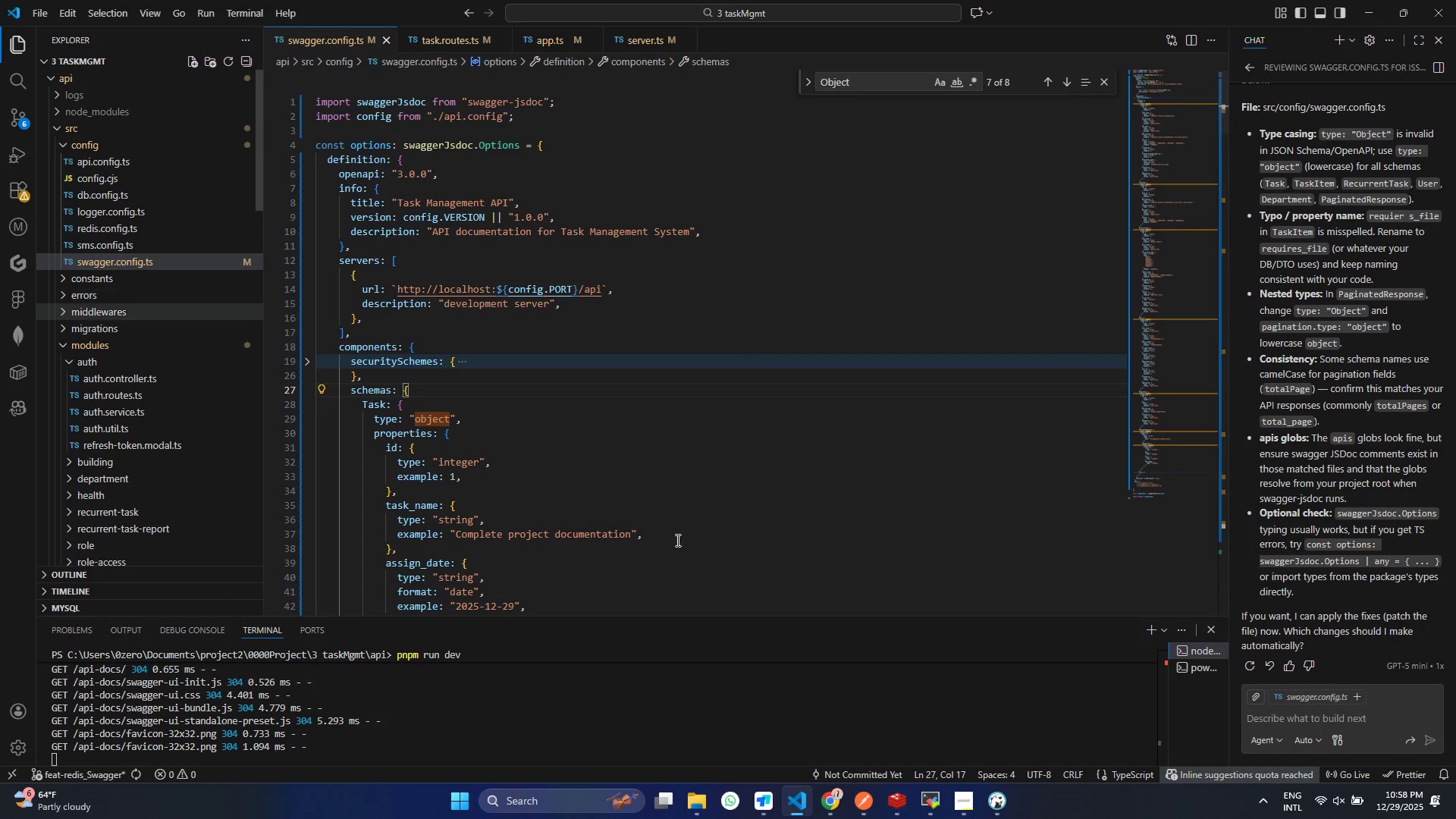 
scroll: coordinate [719, 585], scroll_direction: down, amount: 7.0
 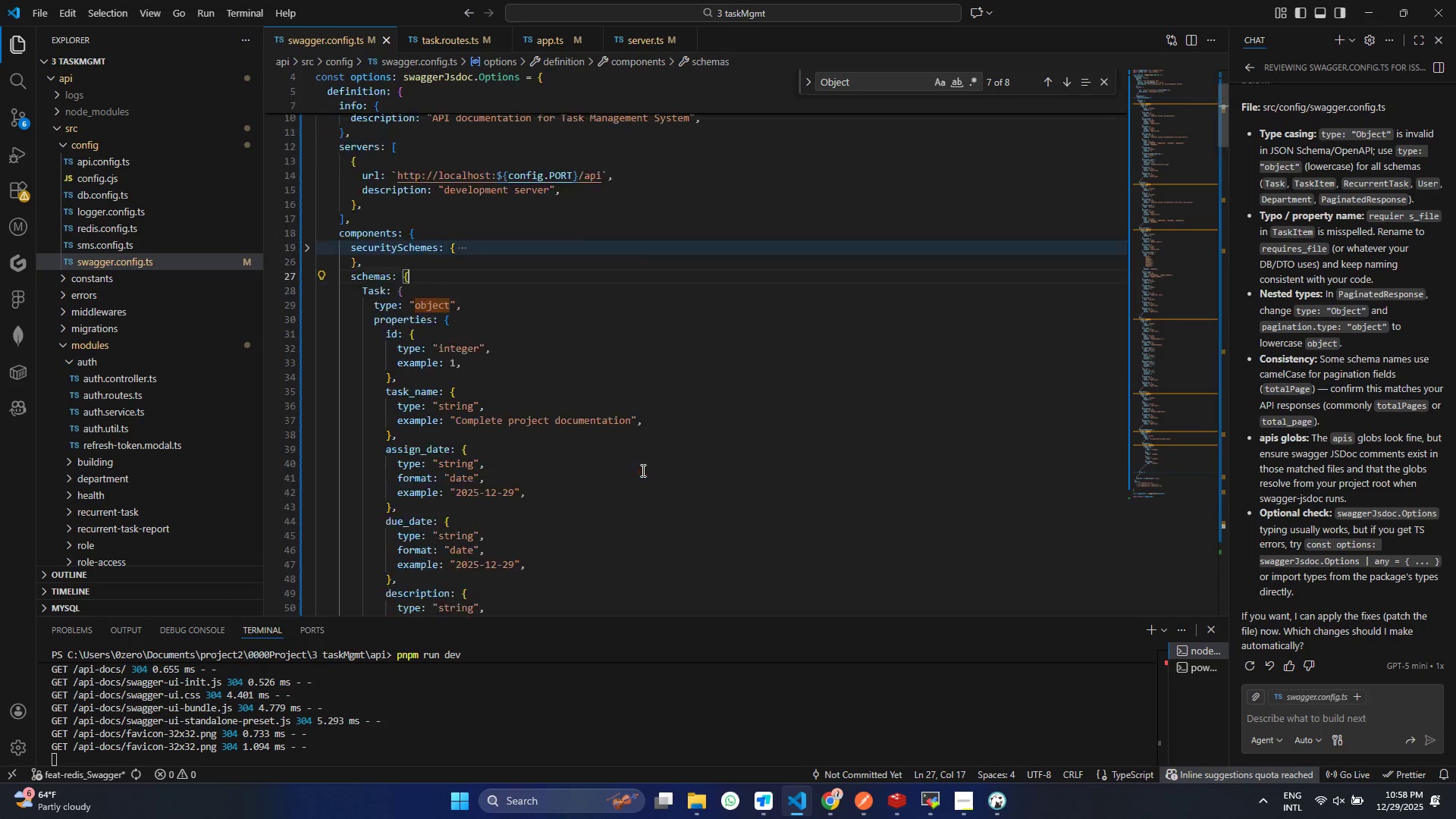 
scroll: coordinate [637, 482], scroll_direction: up, amount: 2.0
 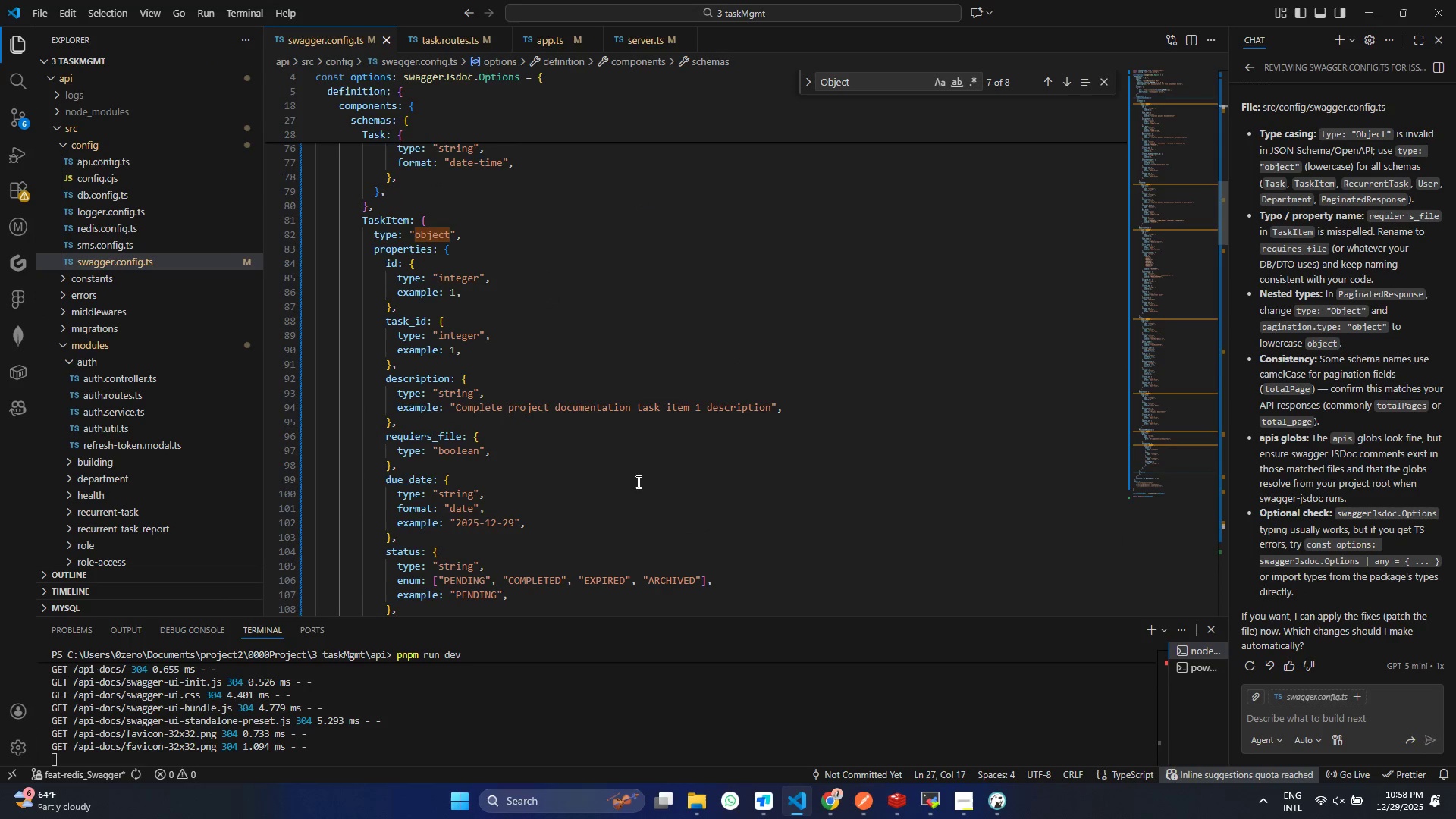 
scroll: coordinate [637, 482], scroll_direction: down, amount: 11.0
 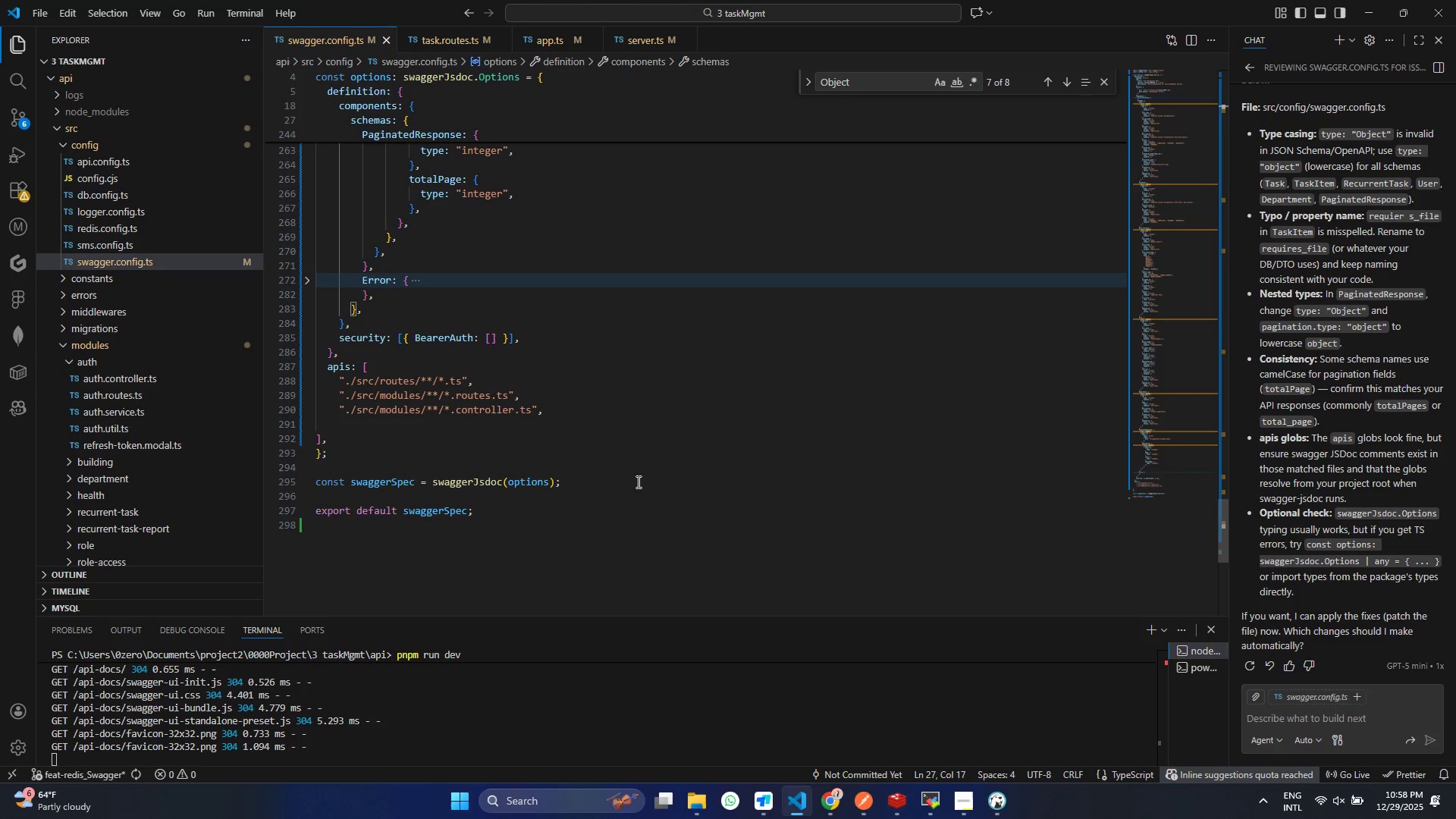 
double_click([488, 415])
 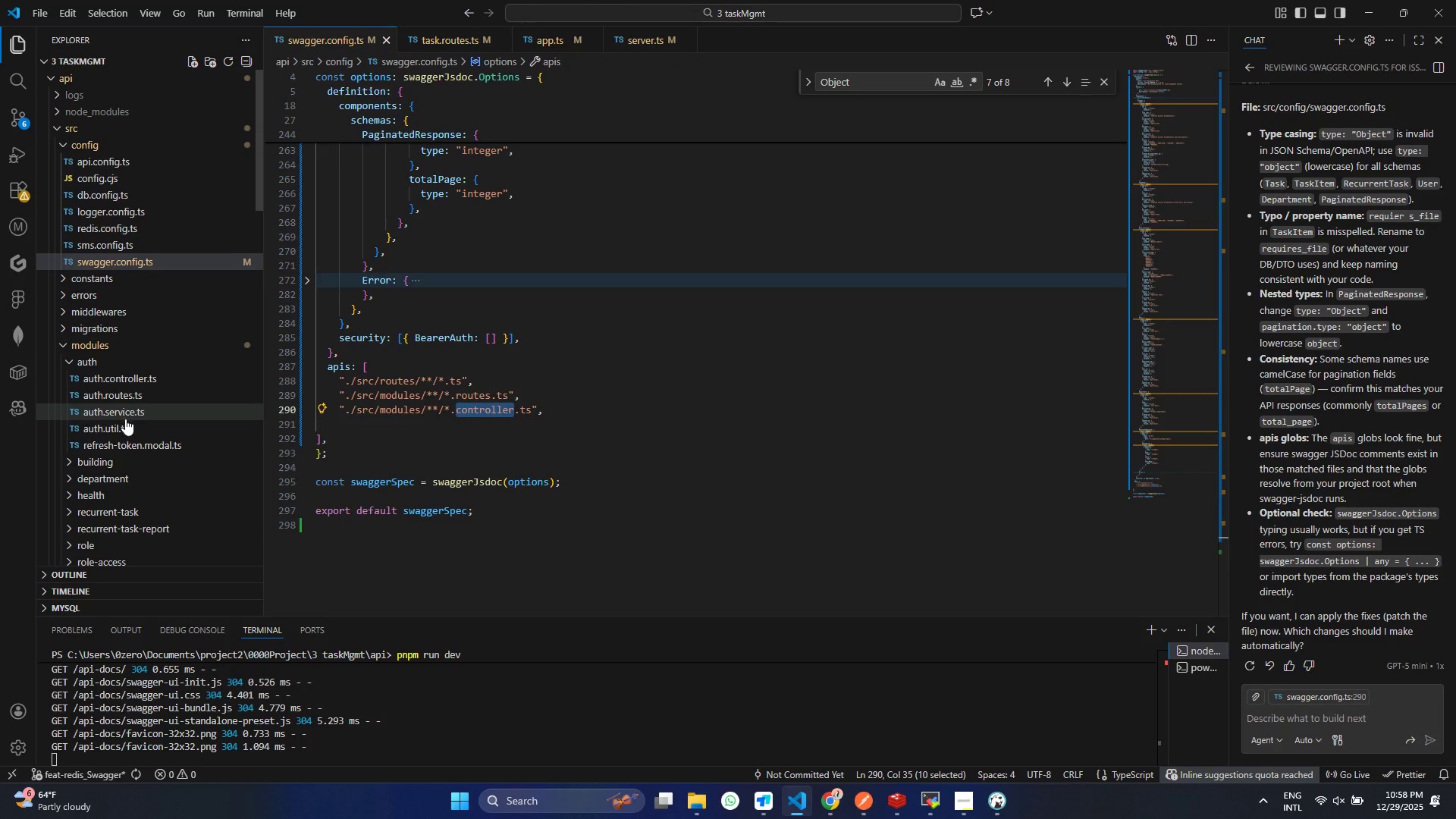 
left_click([120, 342])
 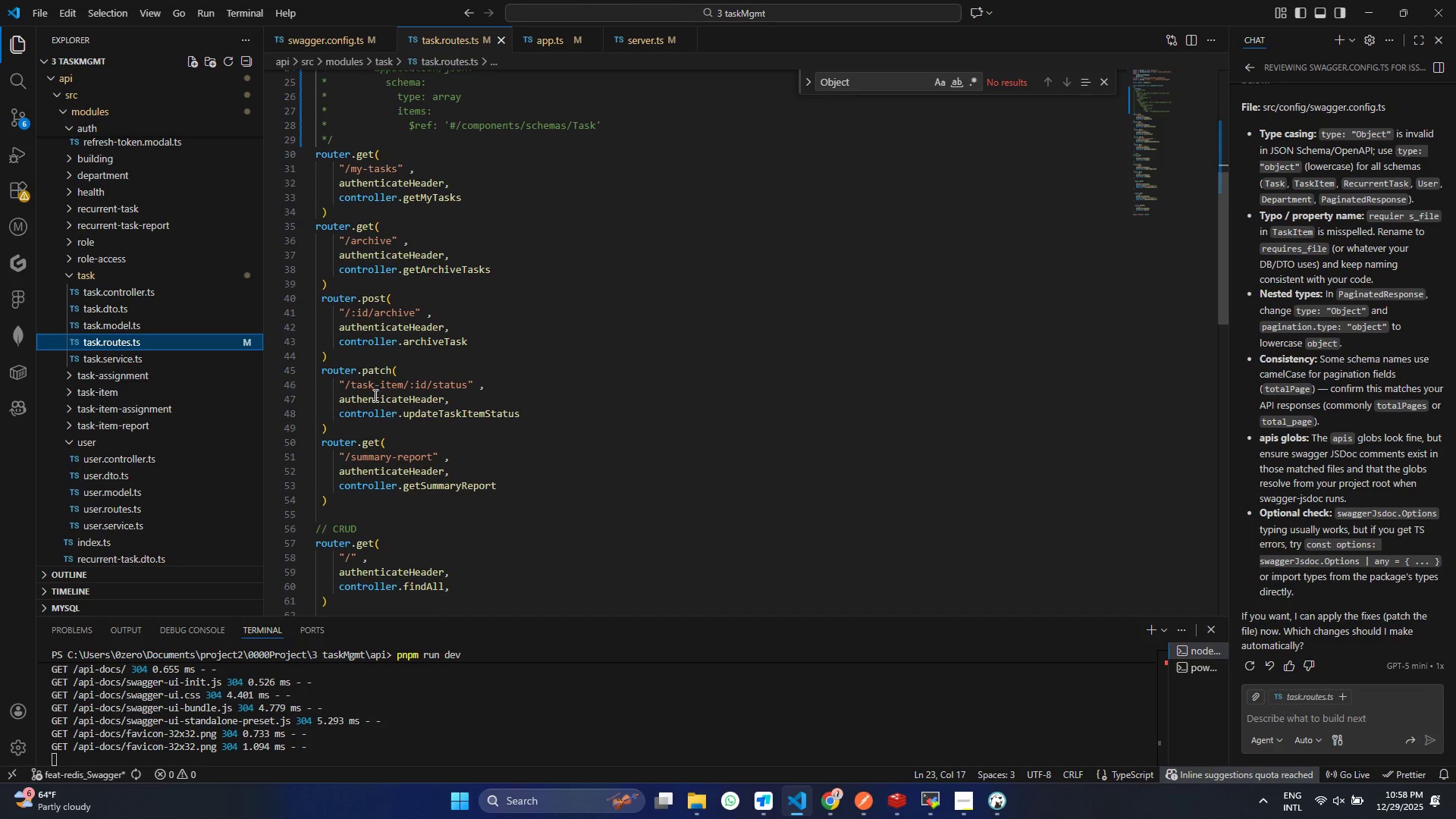 
scroll: coordinate [125, 420], scroll_direction: down, amount: 8.0
 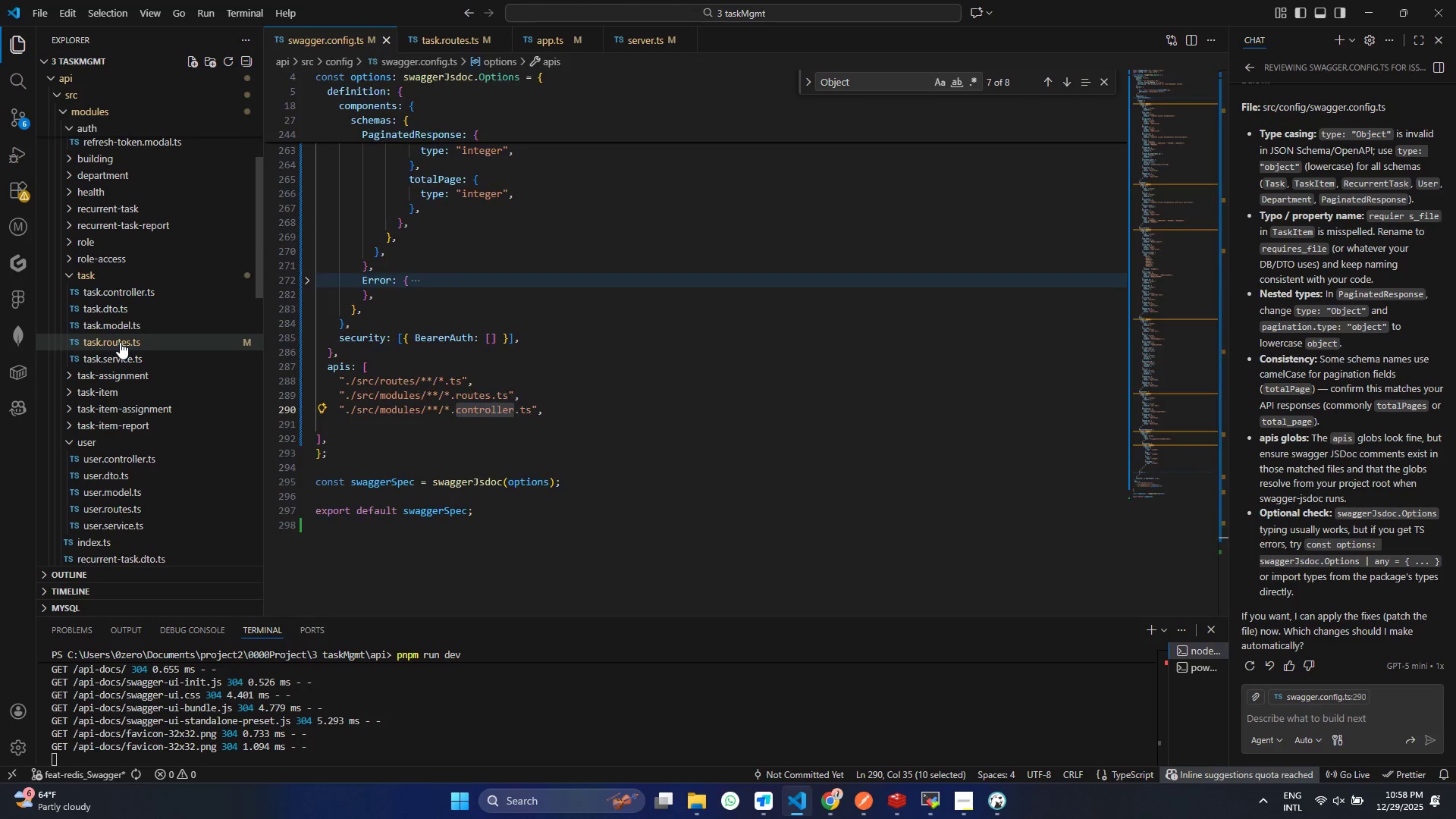 
wait(16.48)
 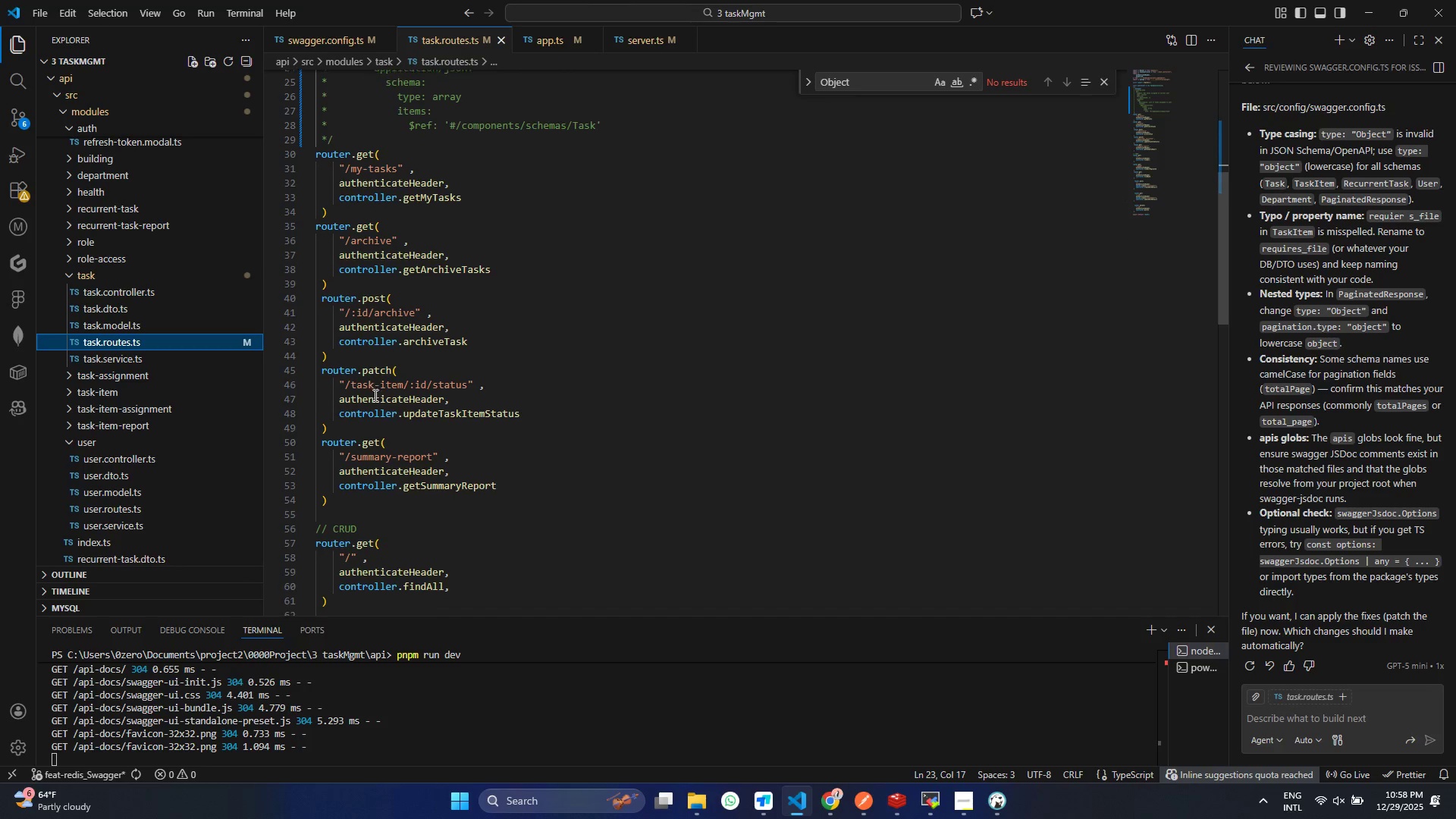 
scroll: coordinate [468, 309], scroll_direction: up, amount: 7.0
 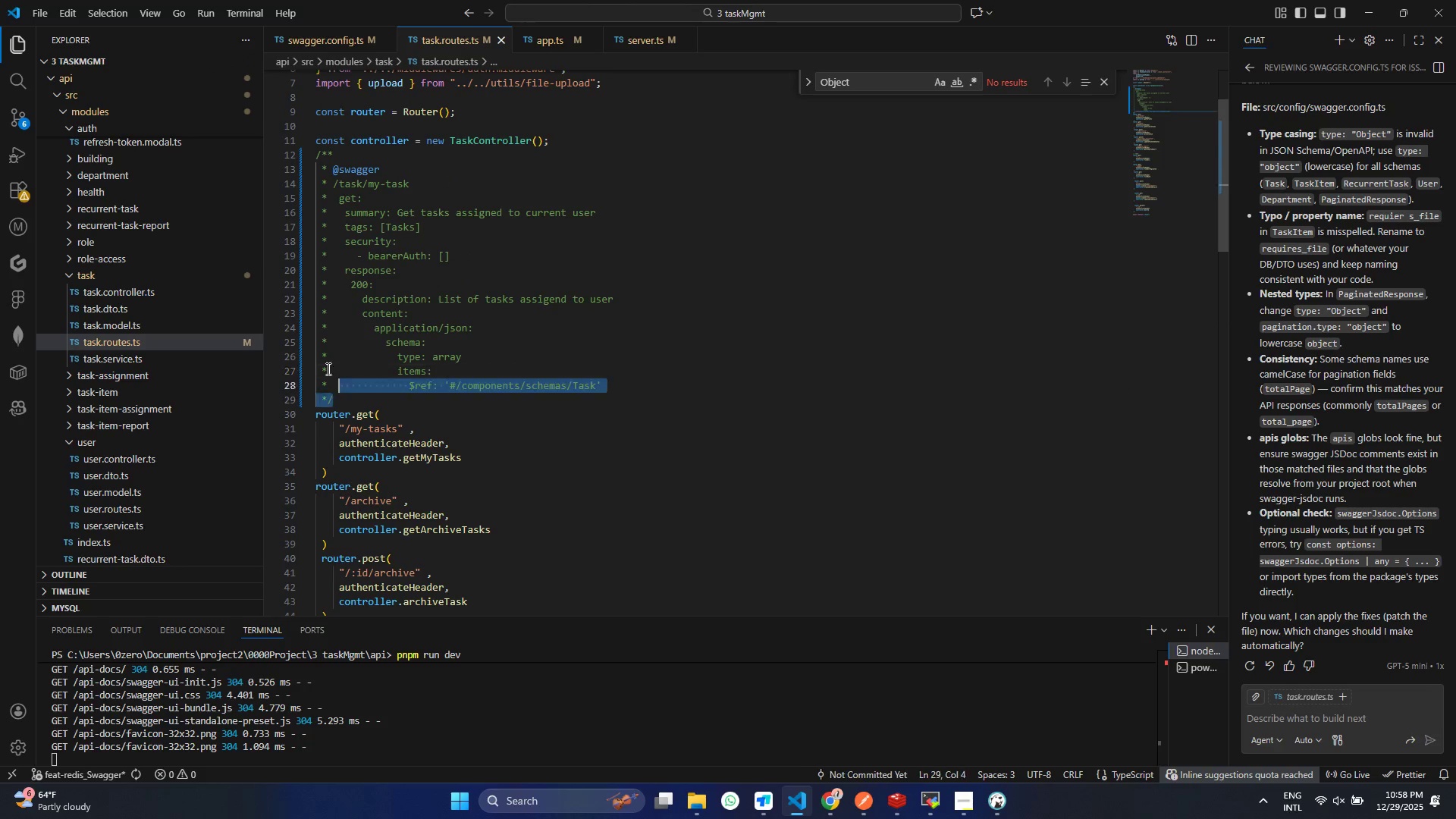 
left_click_drag(start_coordinate=[343, 396], to_coordinate=[295, 162])
 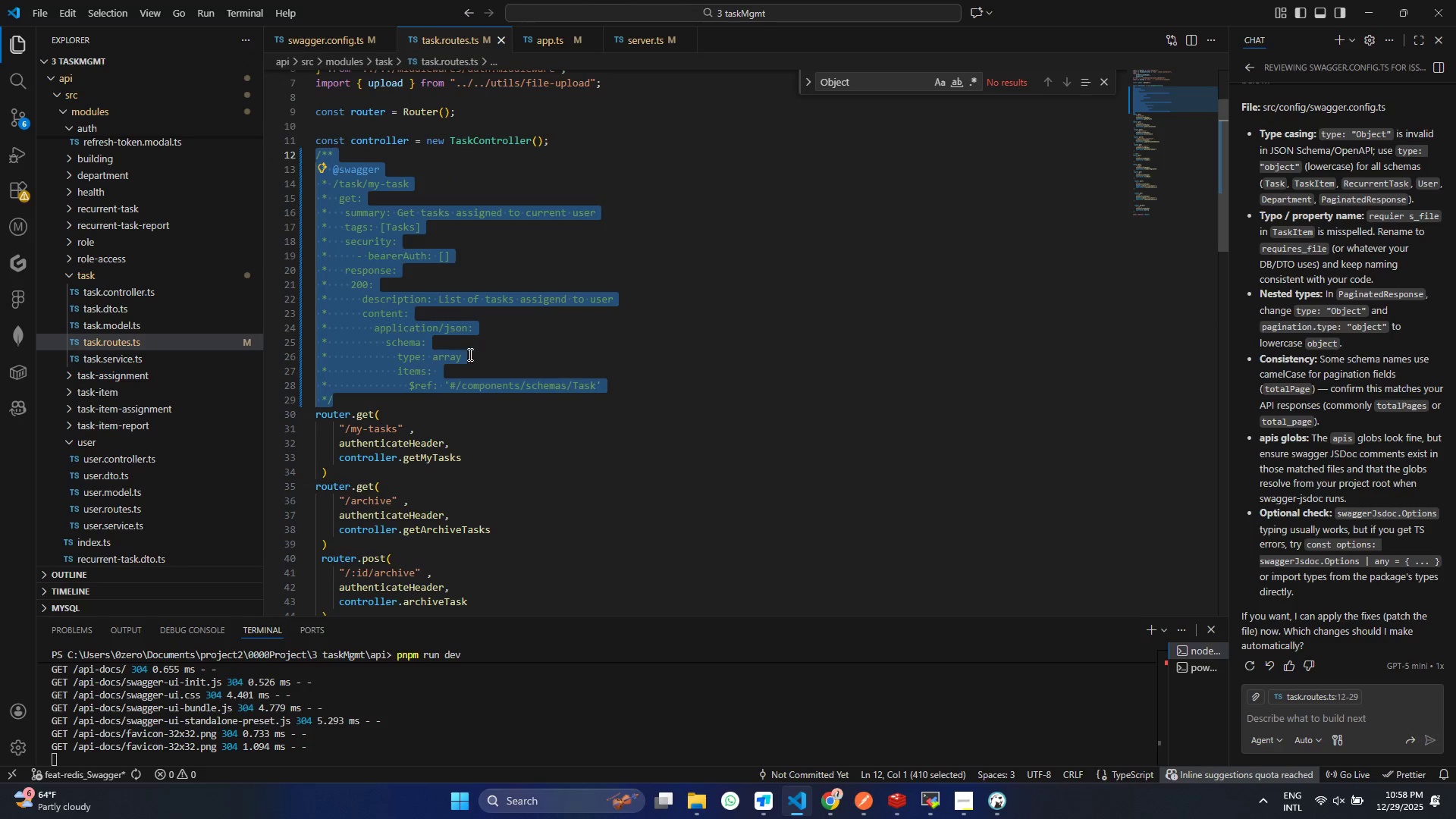 
key(Control+ControlLeft)
 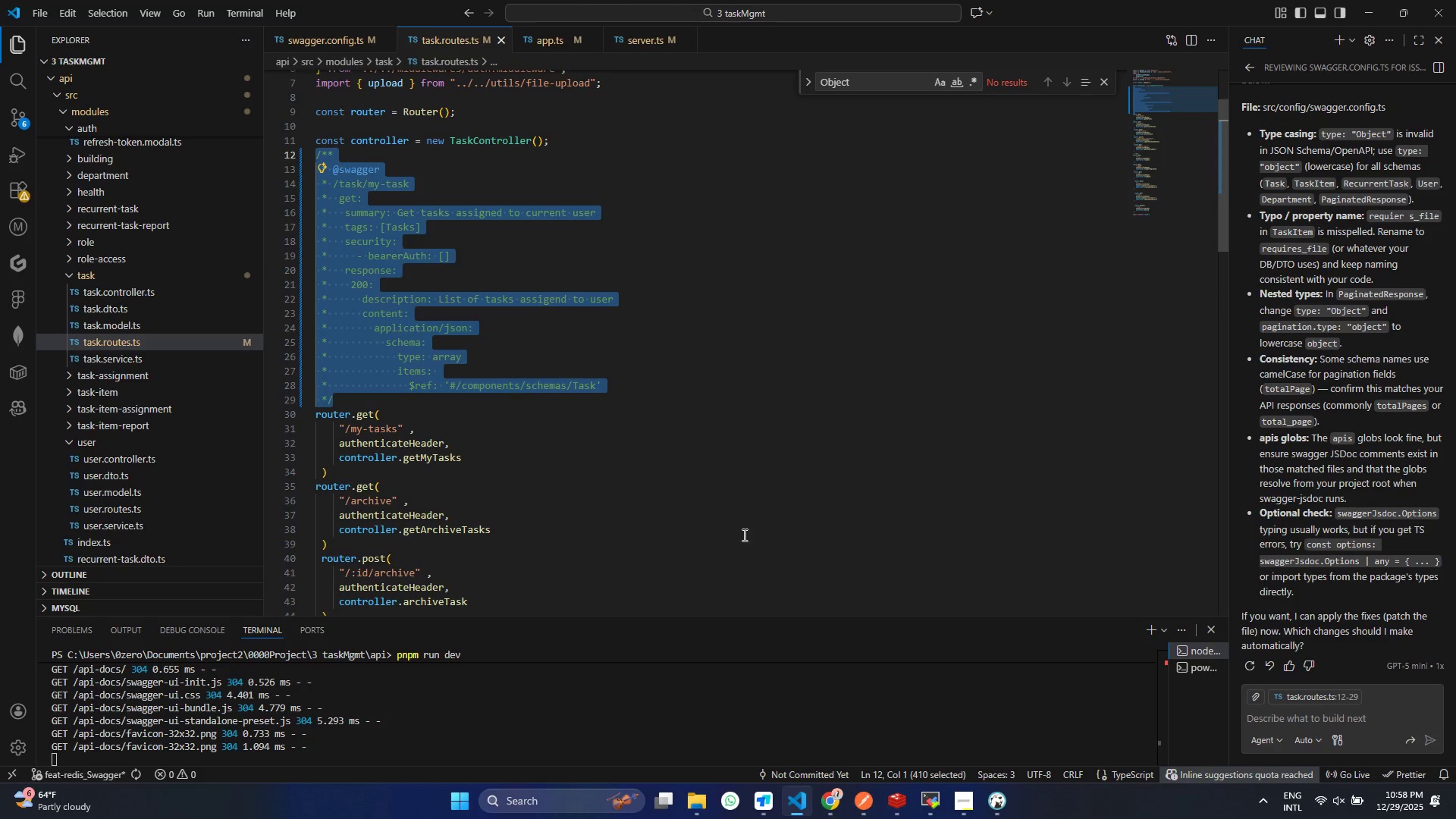 
key(Control+C)
 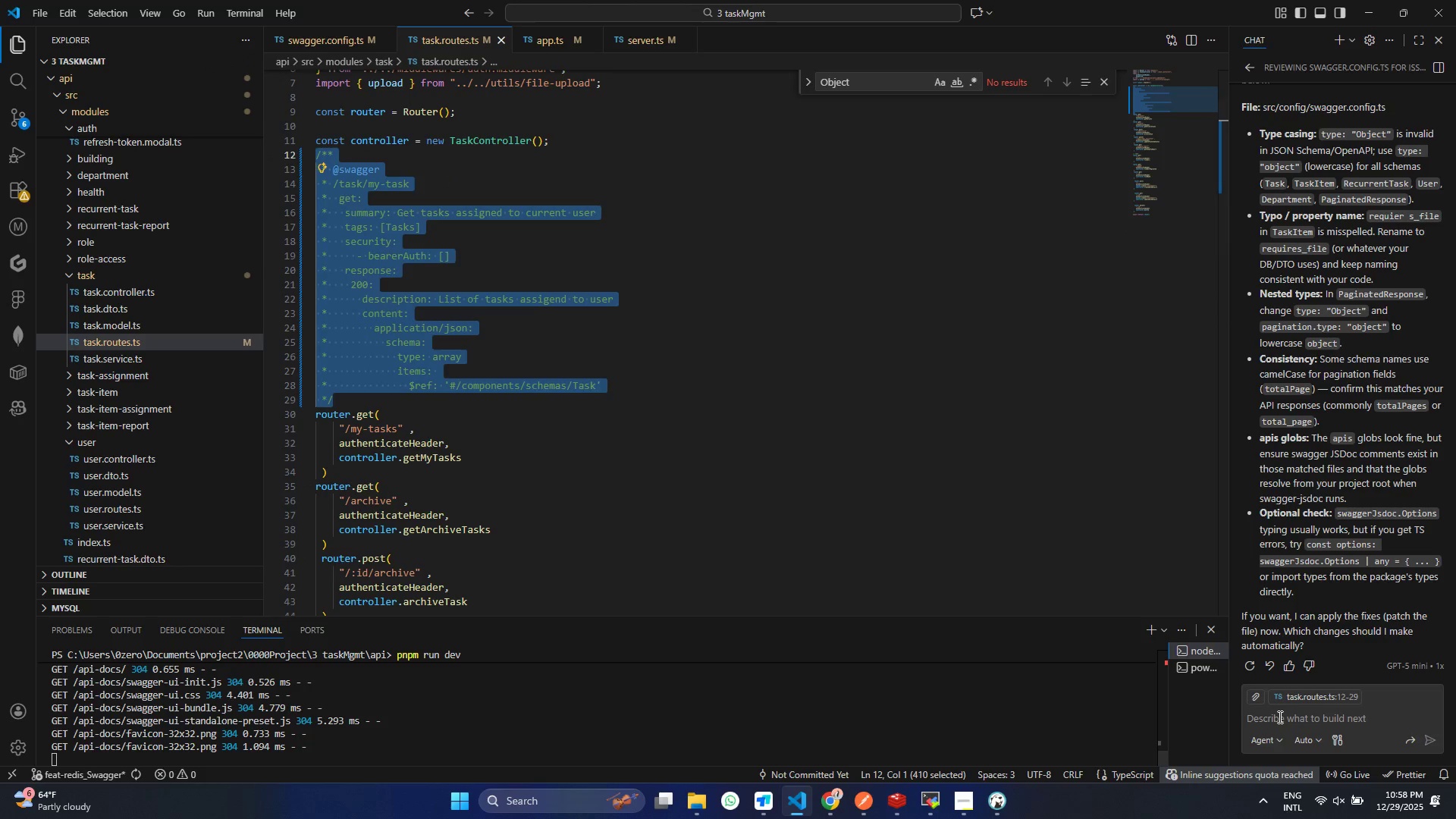 
left_click([1279, 717])
 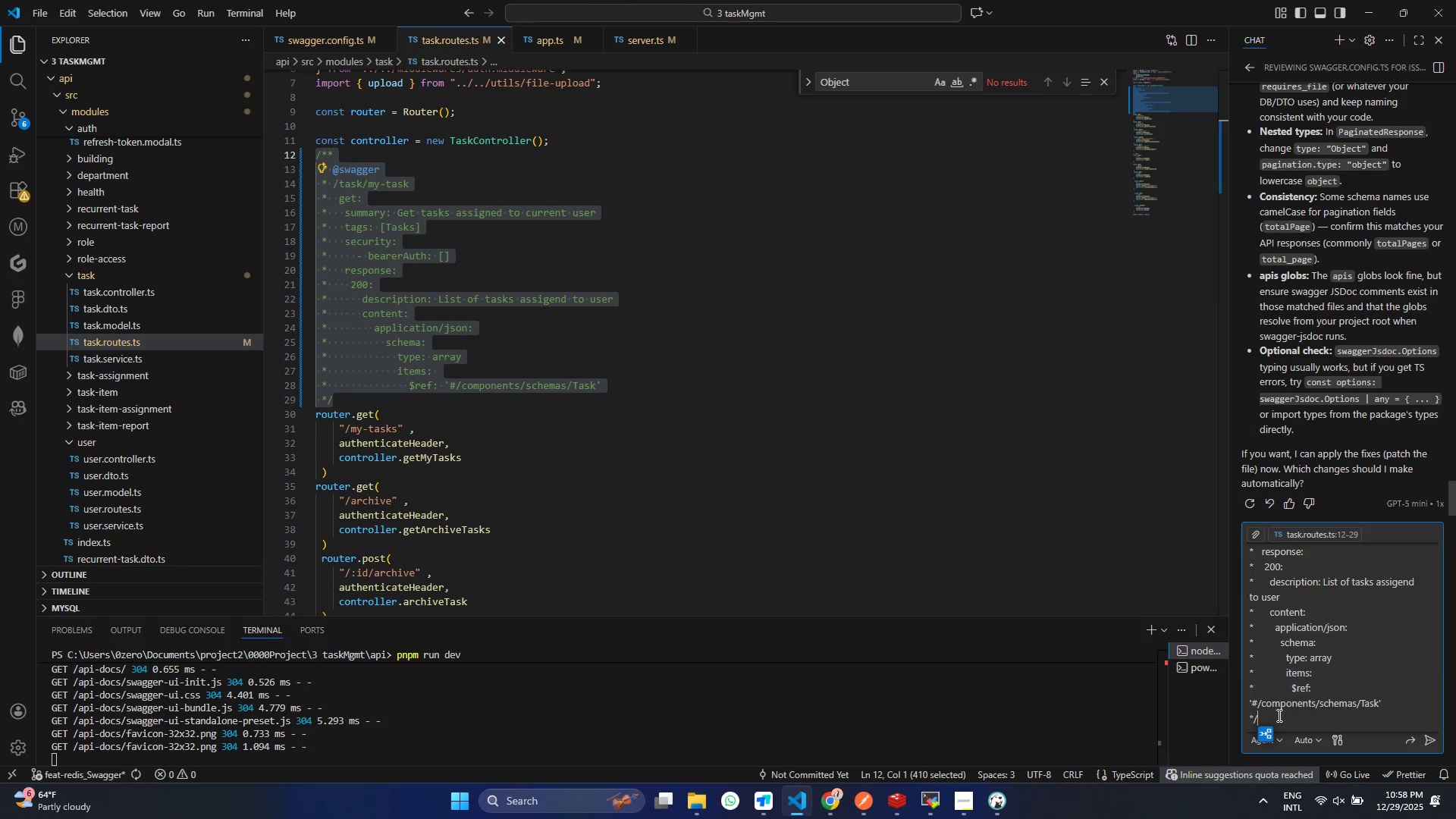 
key(Control+ControlLeft)
 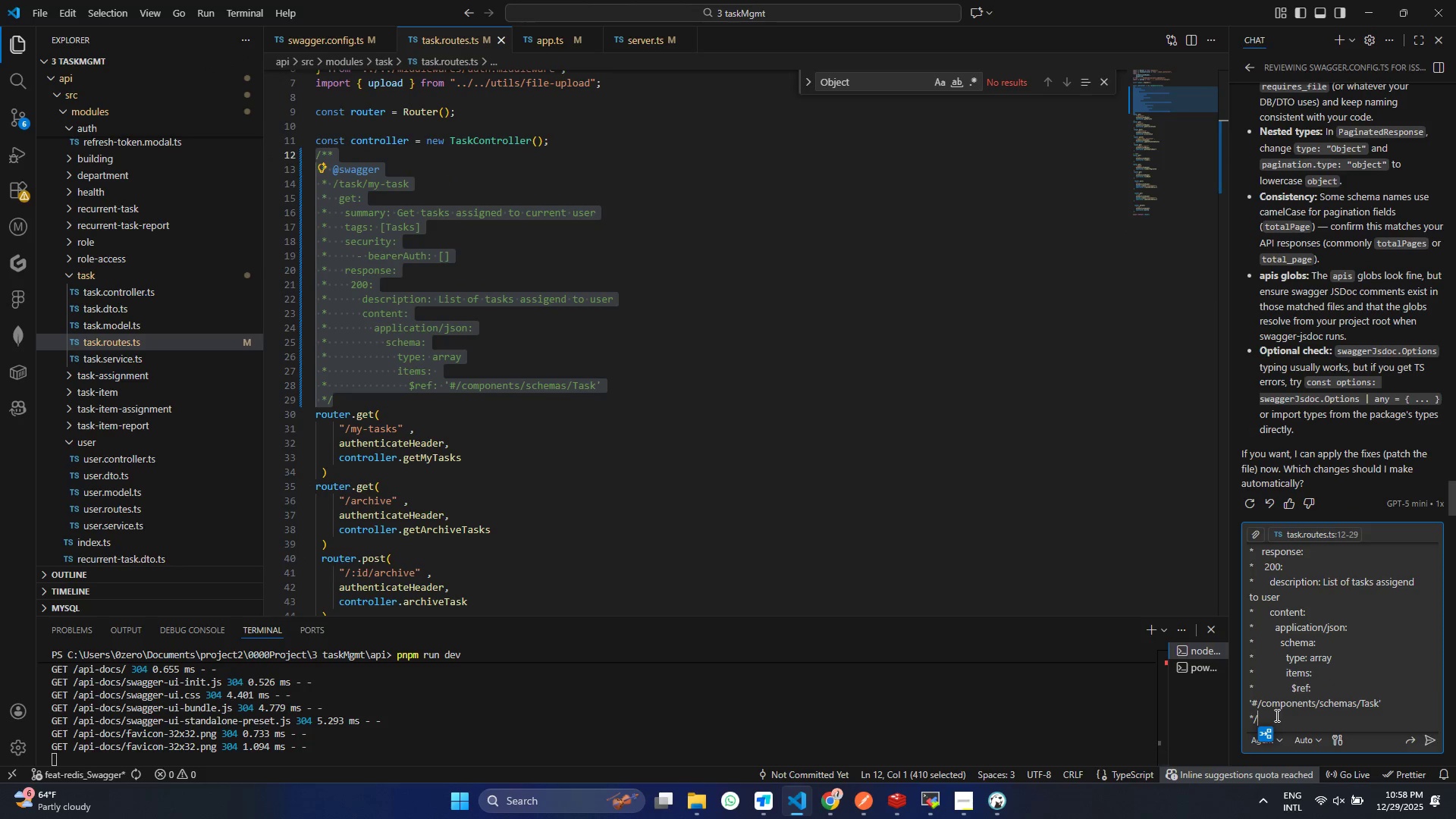 
key(Control+V)
 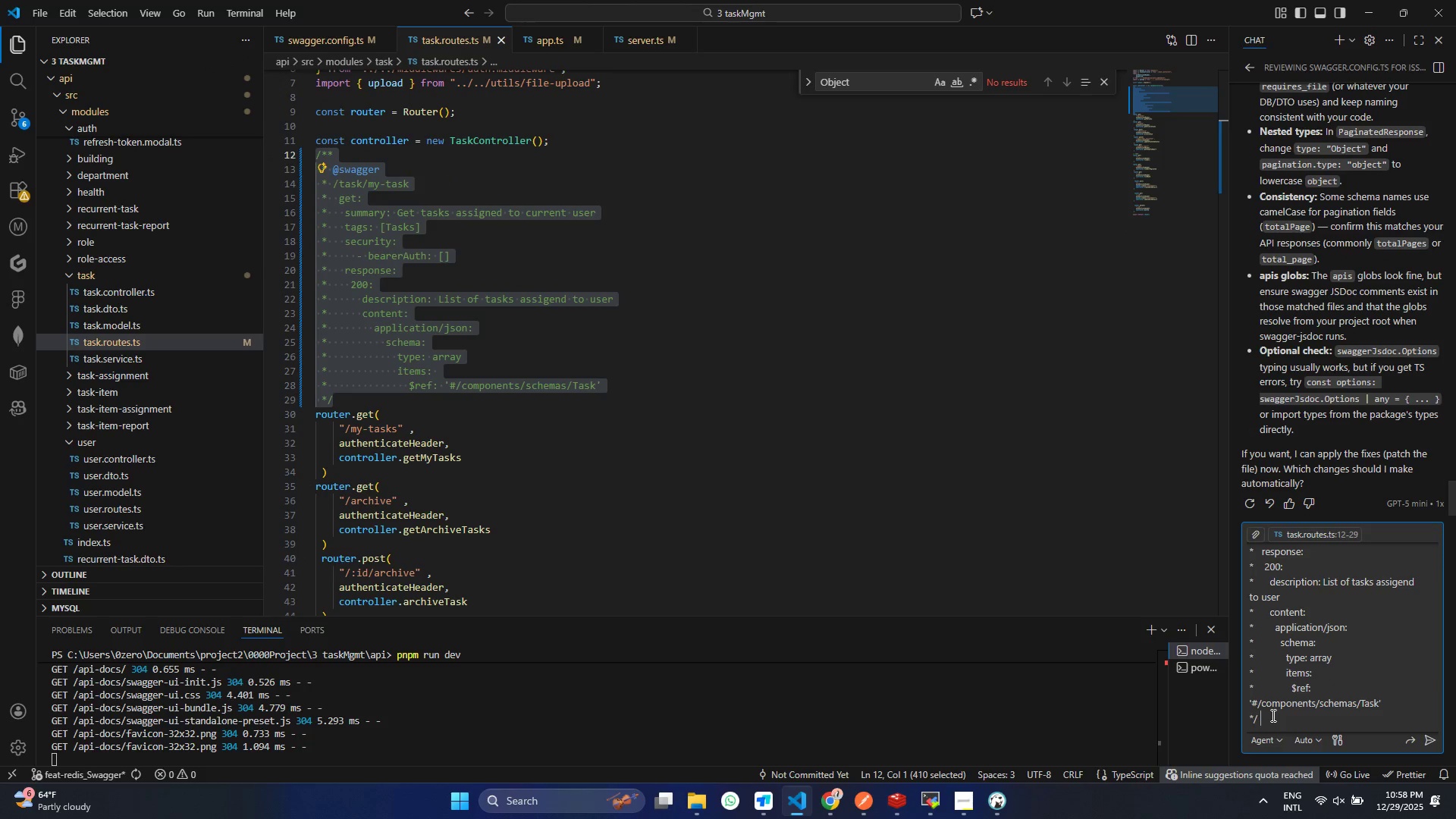 
type( ,,generate for)
 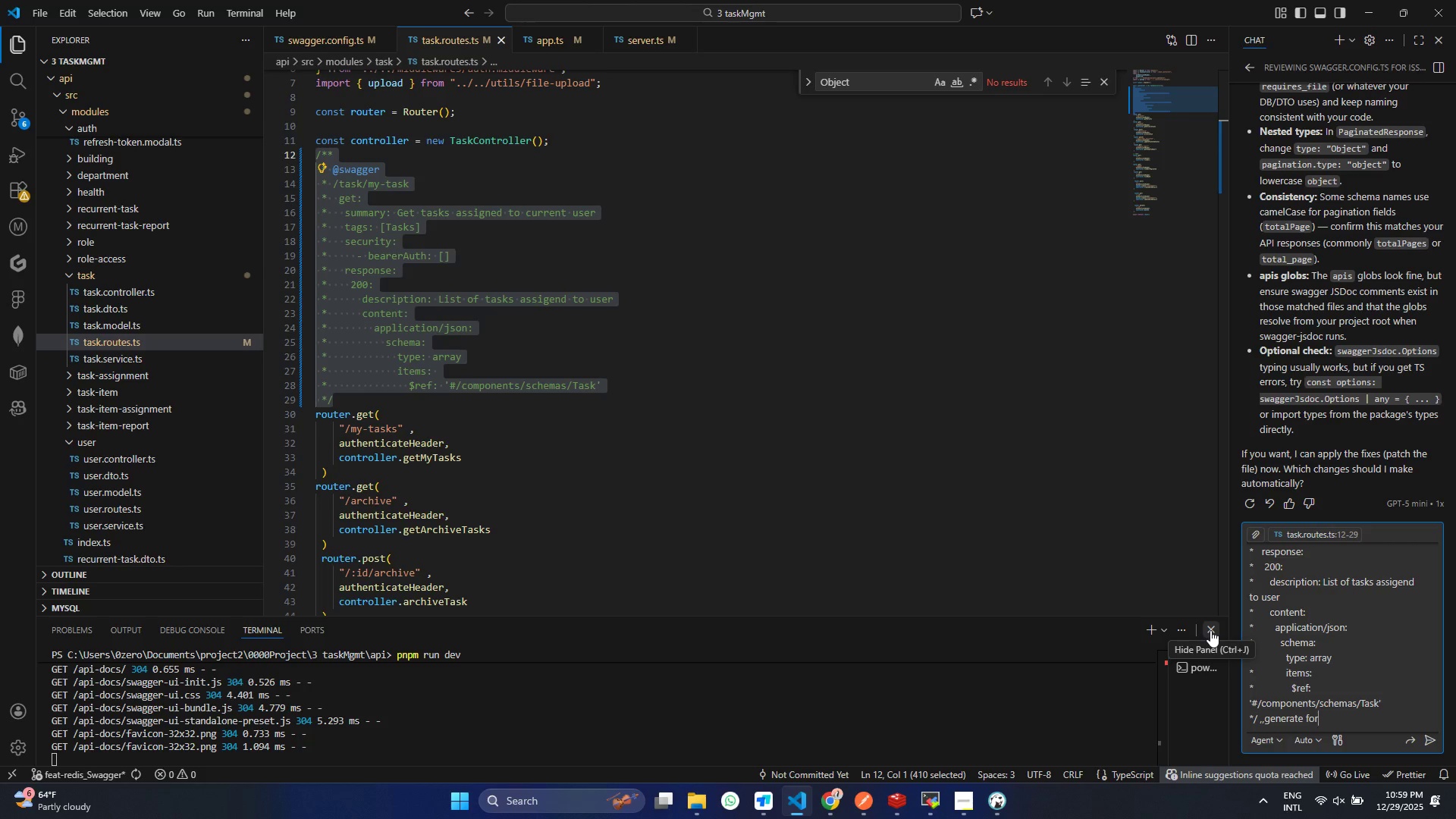 
wait(14.55)
 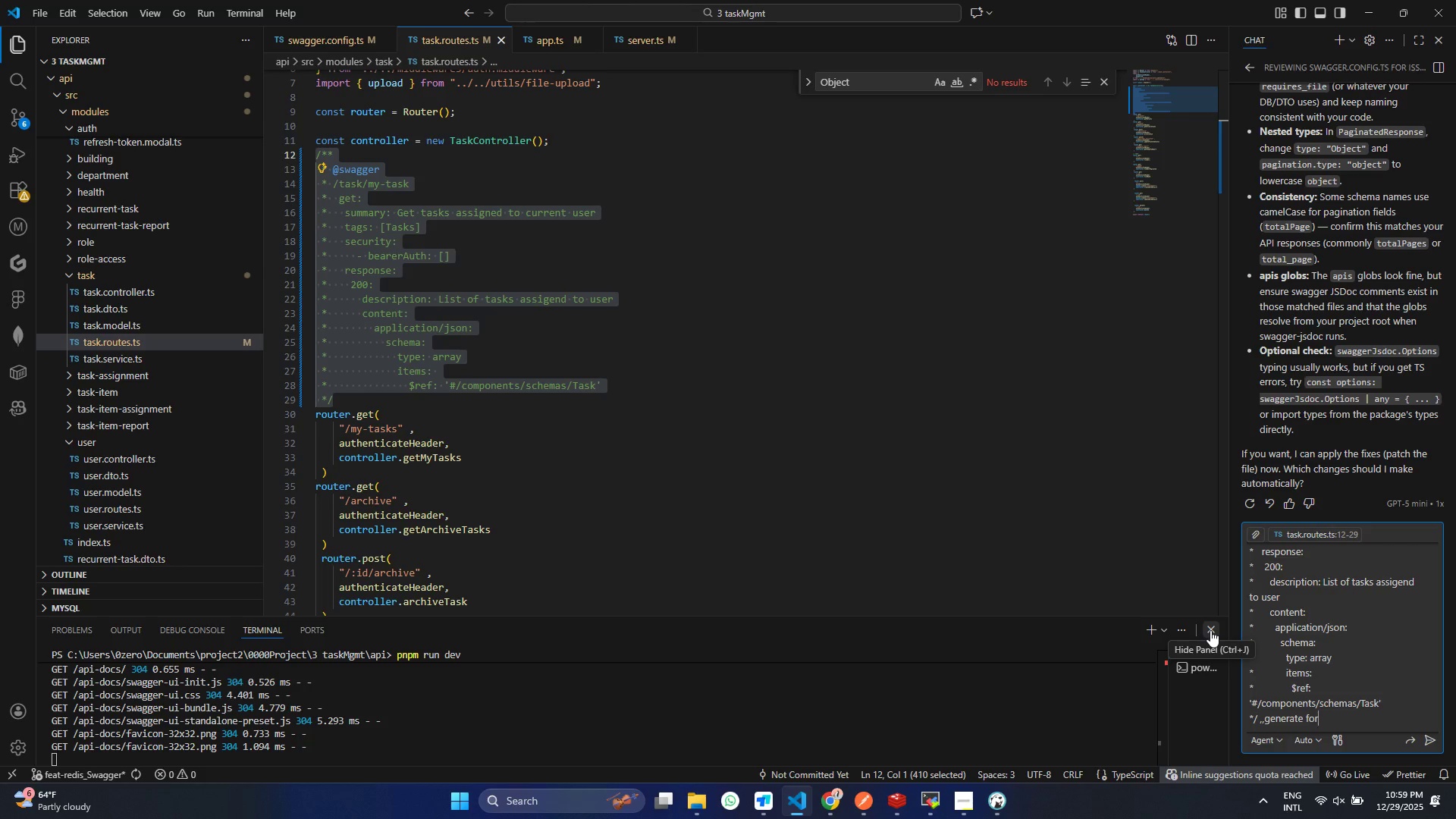 
left_click_drag(start_coordinate=[345, 498], to_coordinate=[423, 500])
 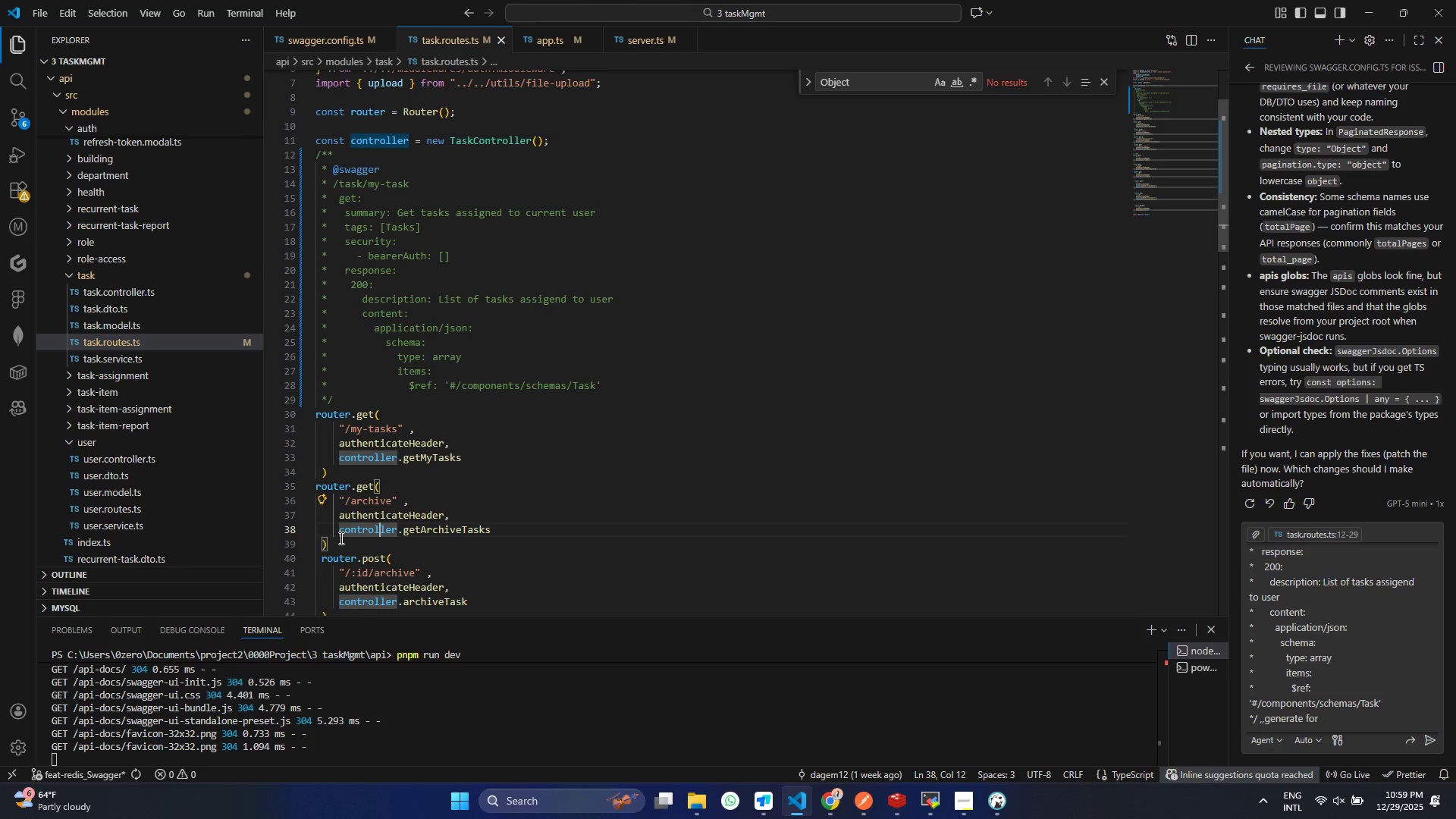 
left_click([377, 523])
 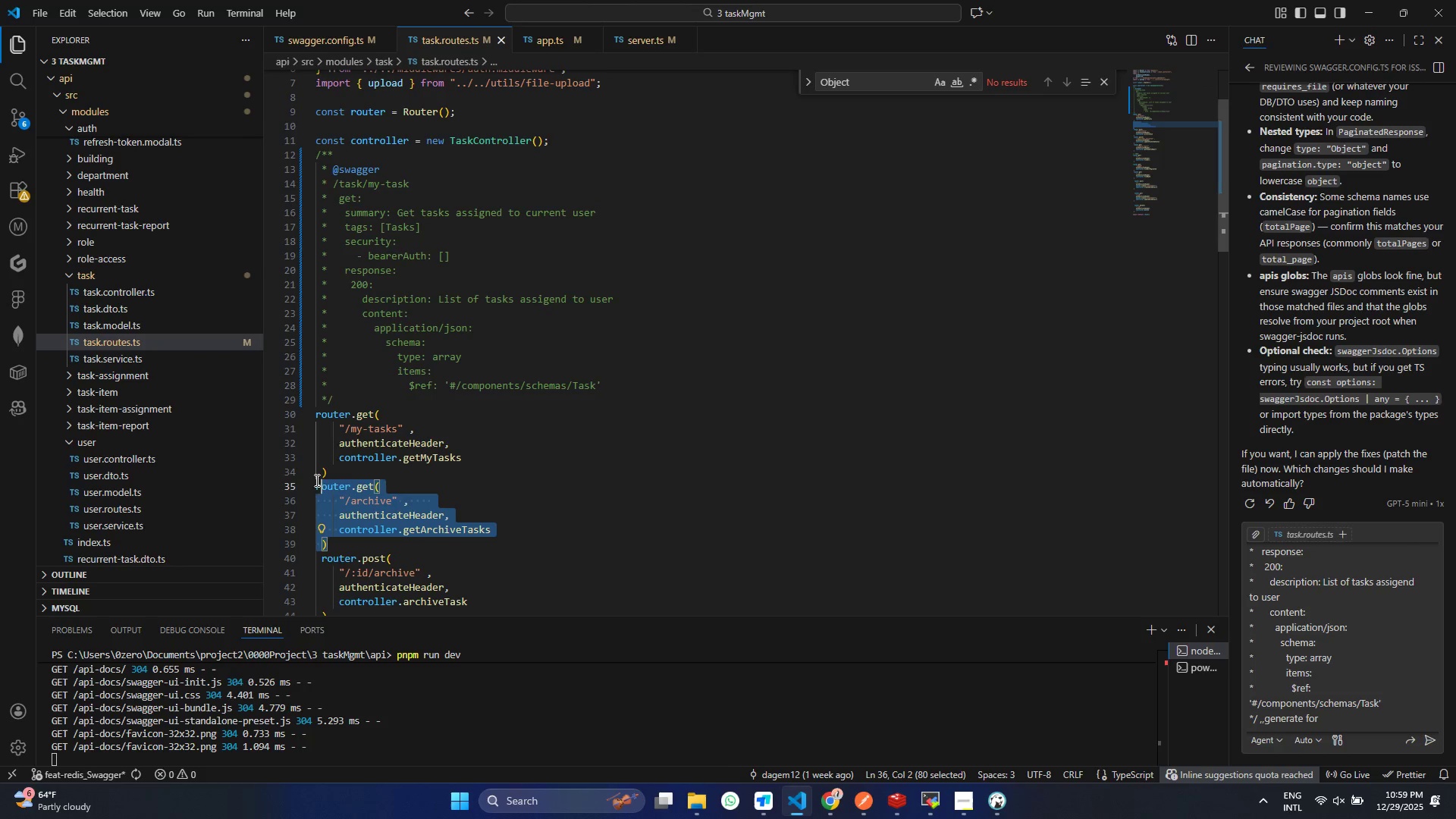 
left_click_drag(start_coordinate=[334, 543], to_coordinate=[306, 486])
 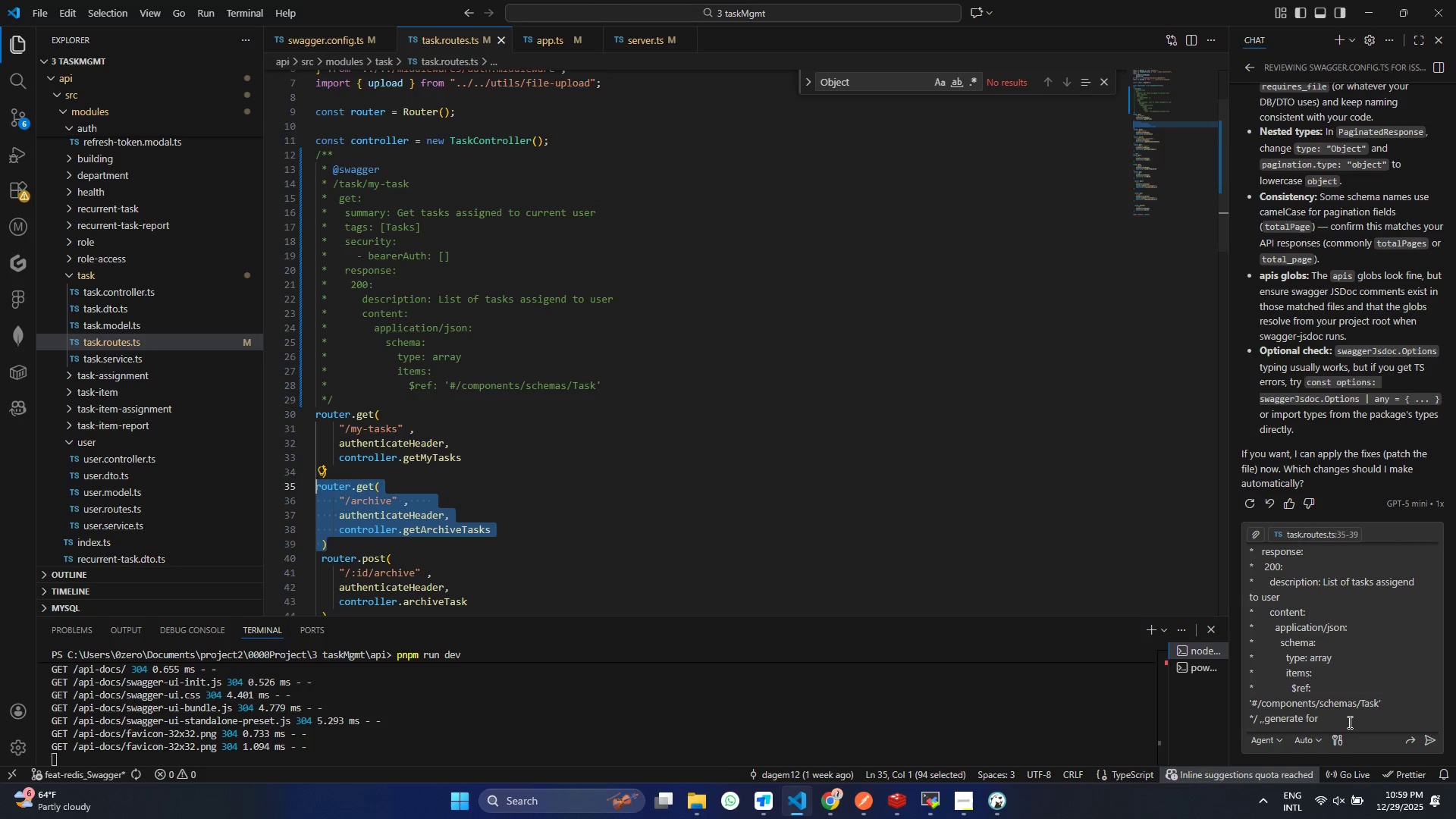 
key(Control+ControlLeft)
 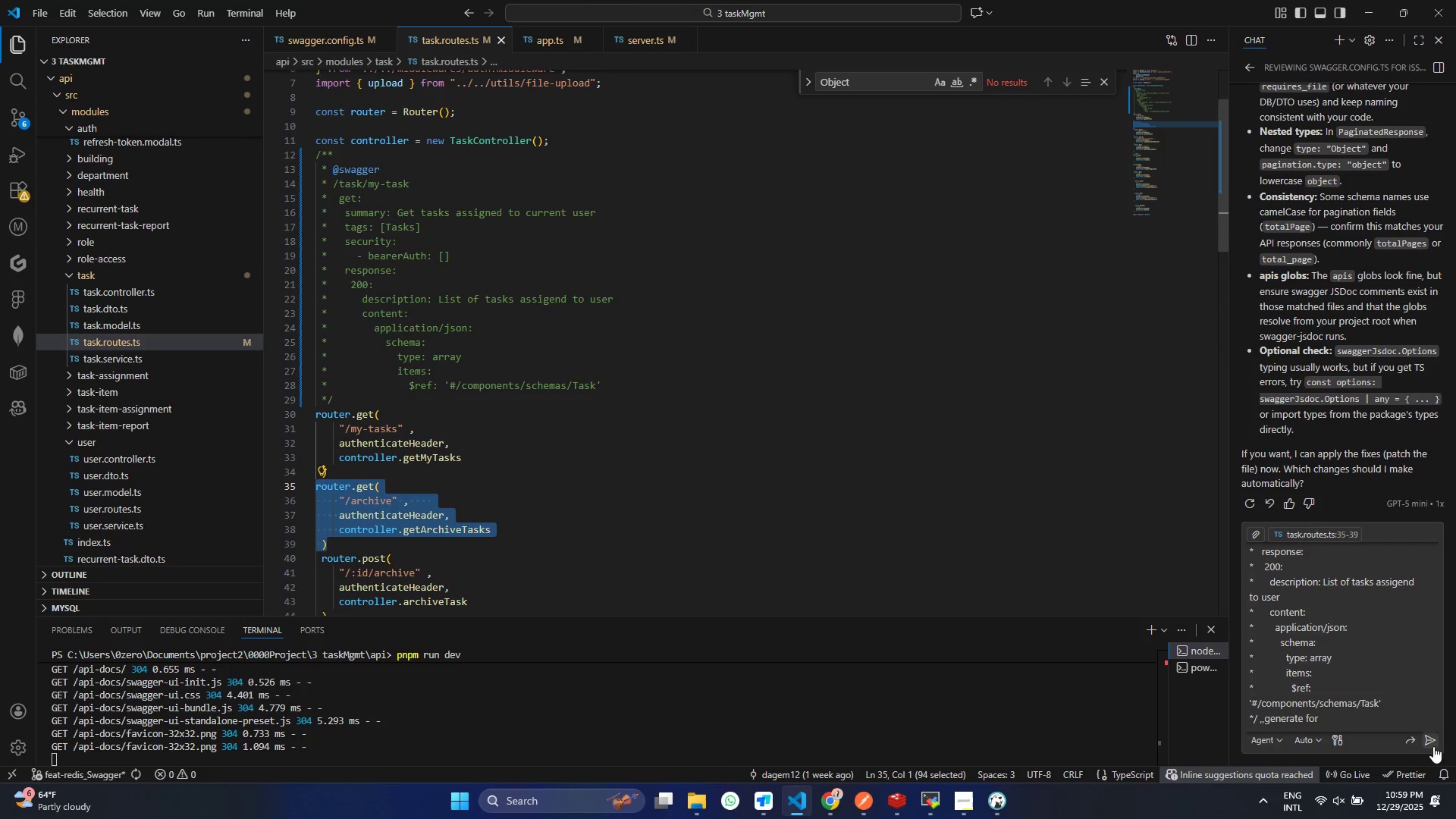 
key(Control+C)
 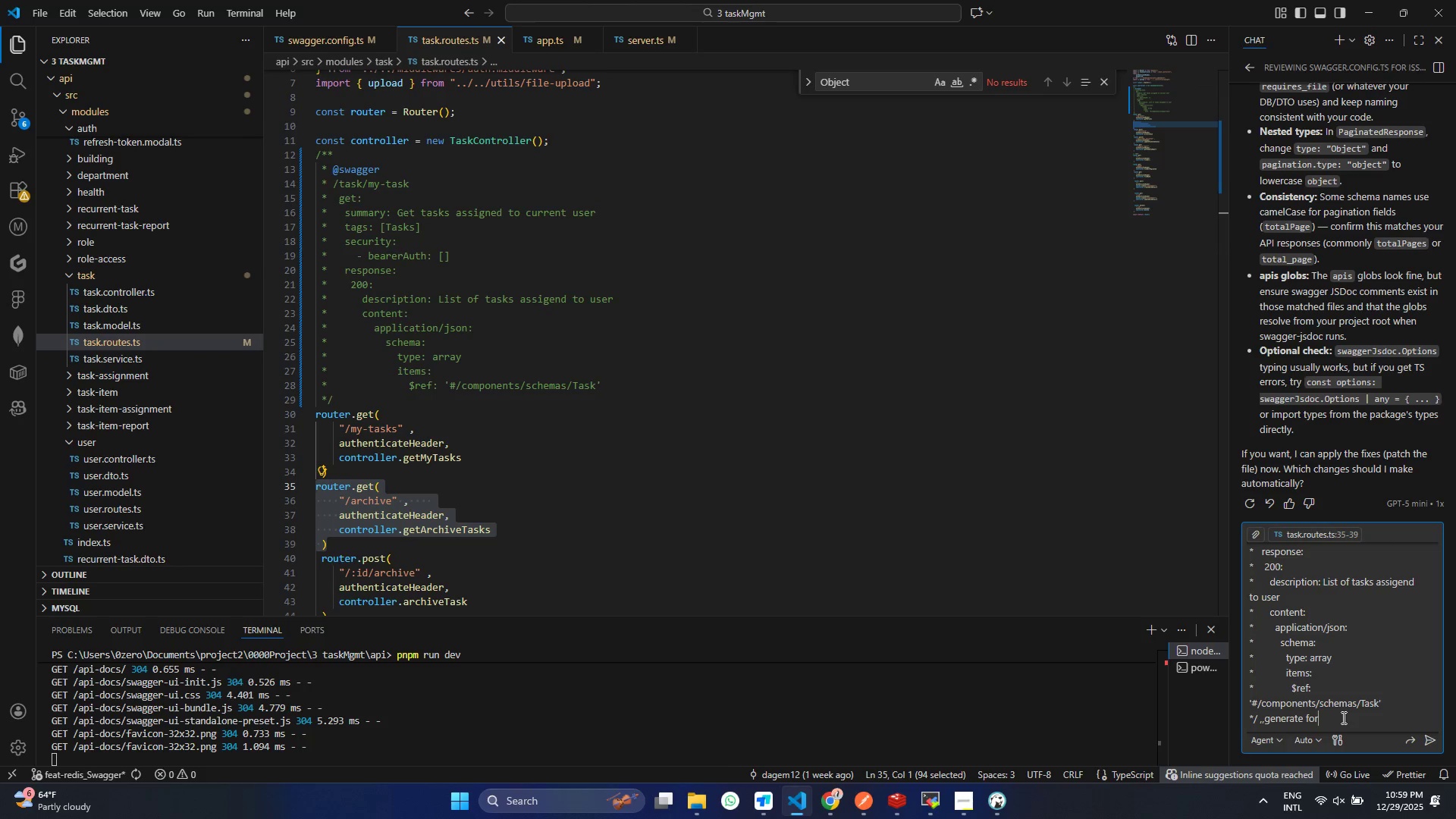 
left_click([1342, 717])
 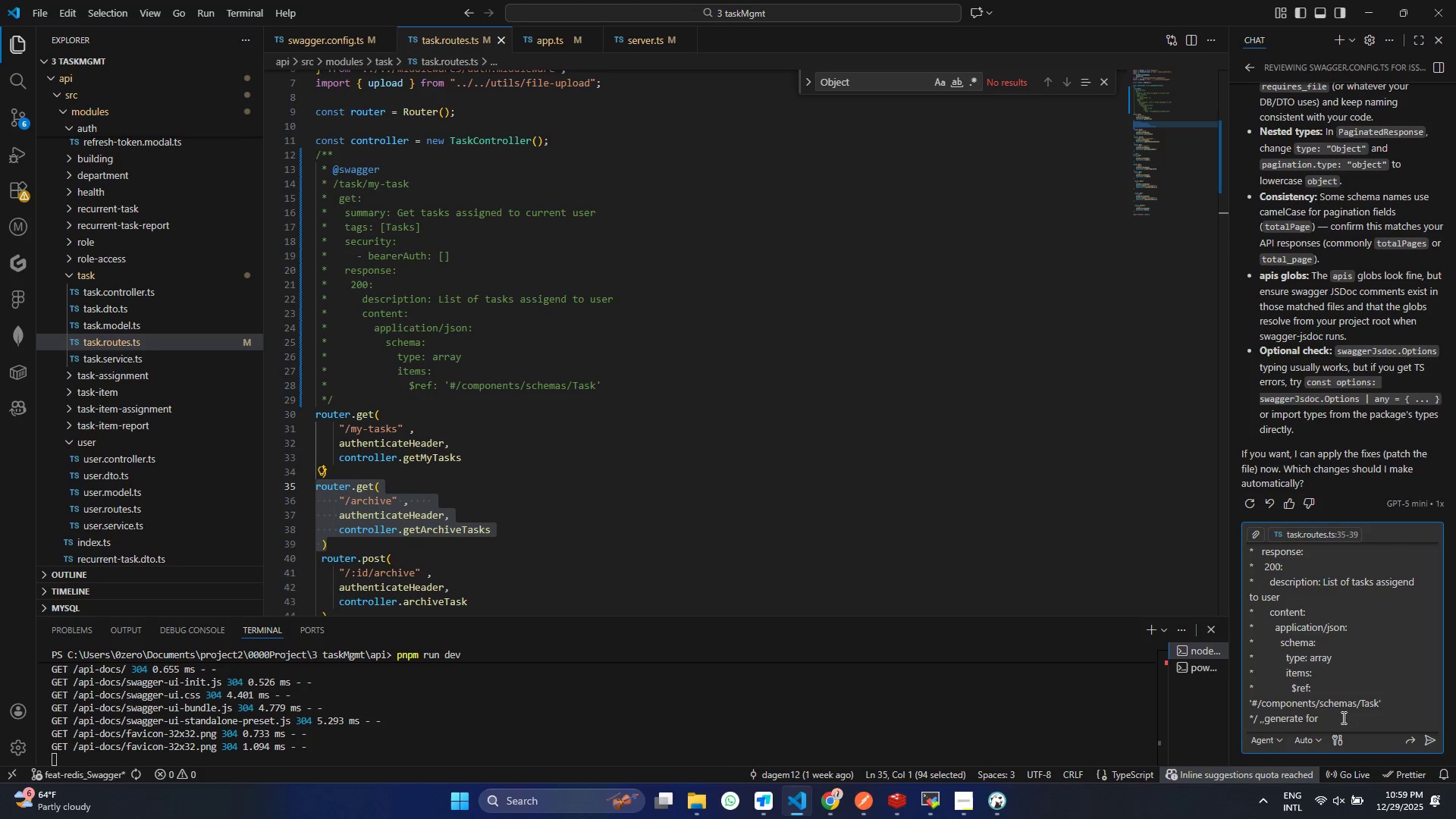 
key(Control+ControlLeft)
 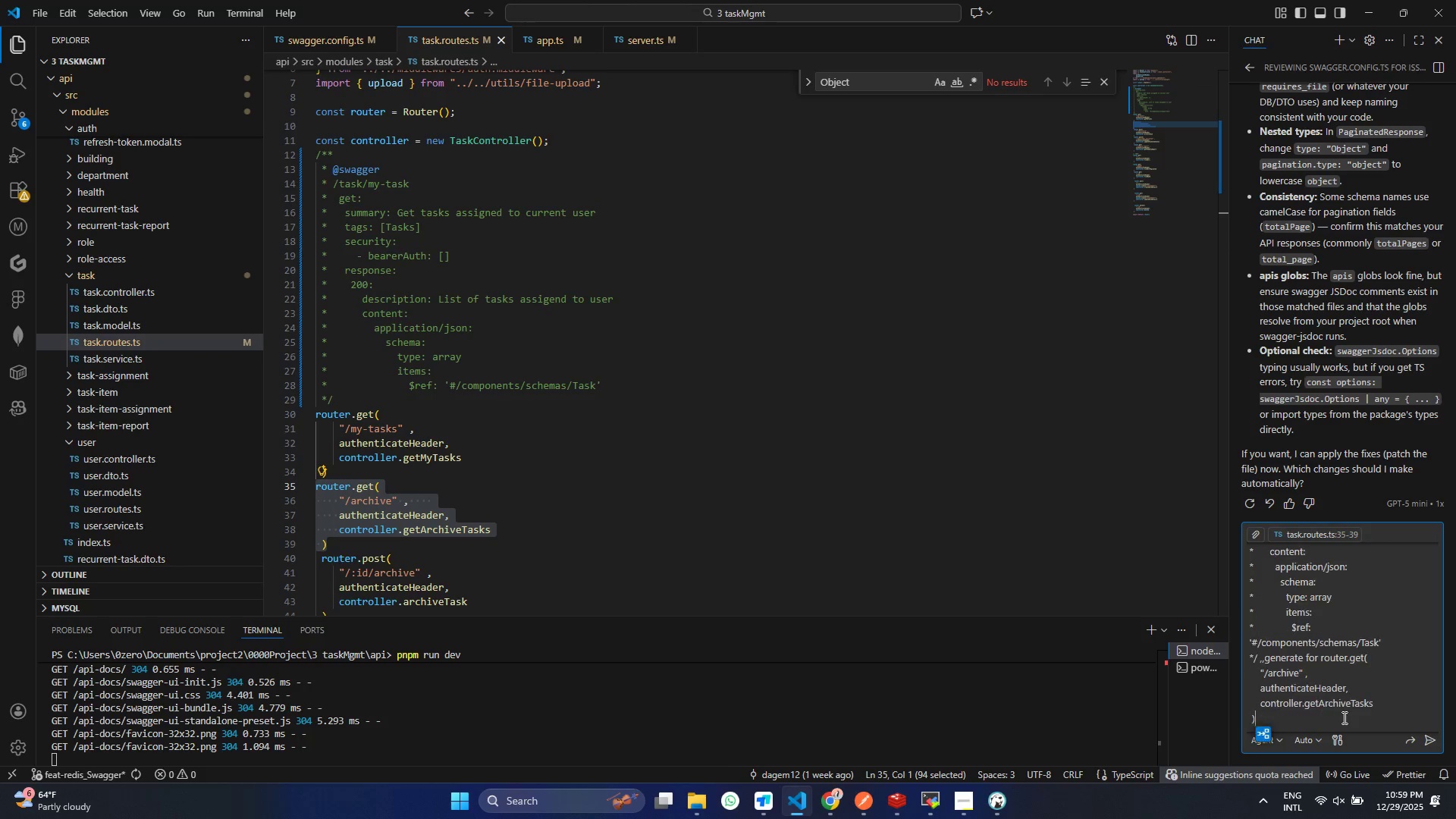 
key(Space)
 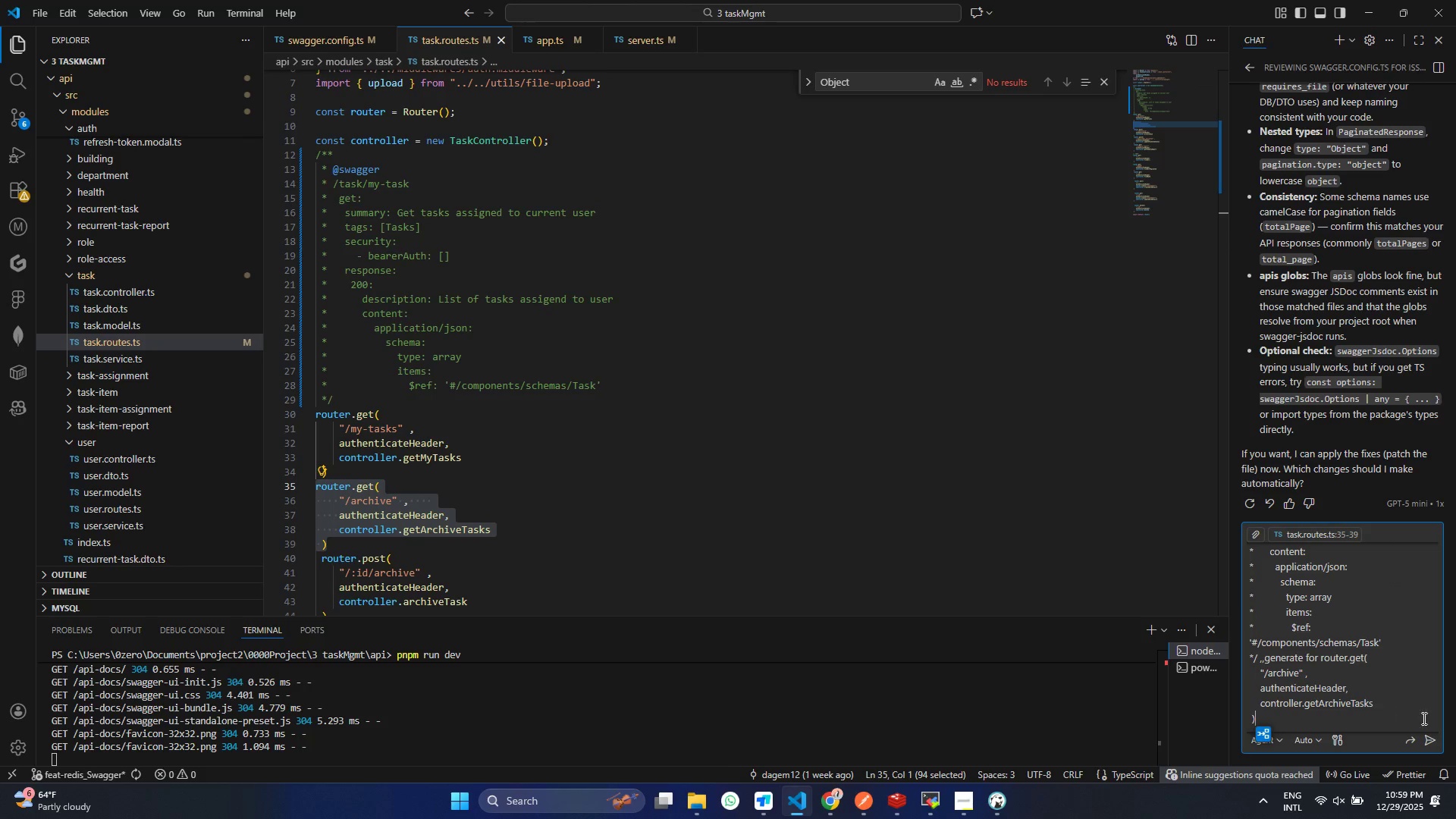 
key(Control+ControlLeft)
 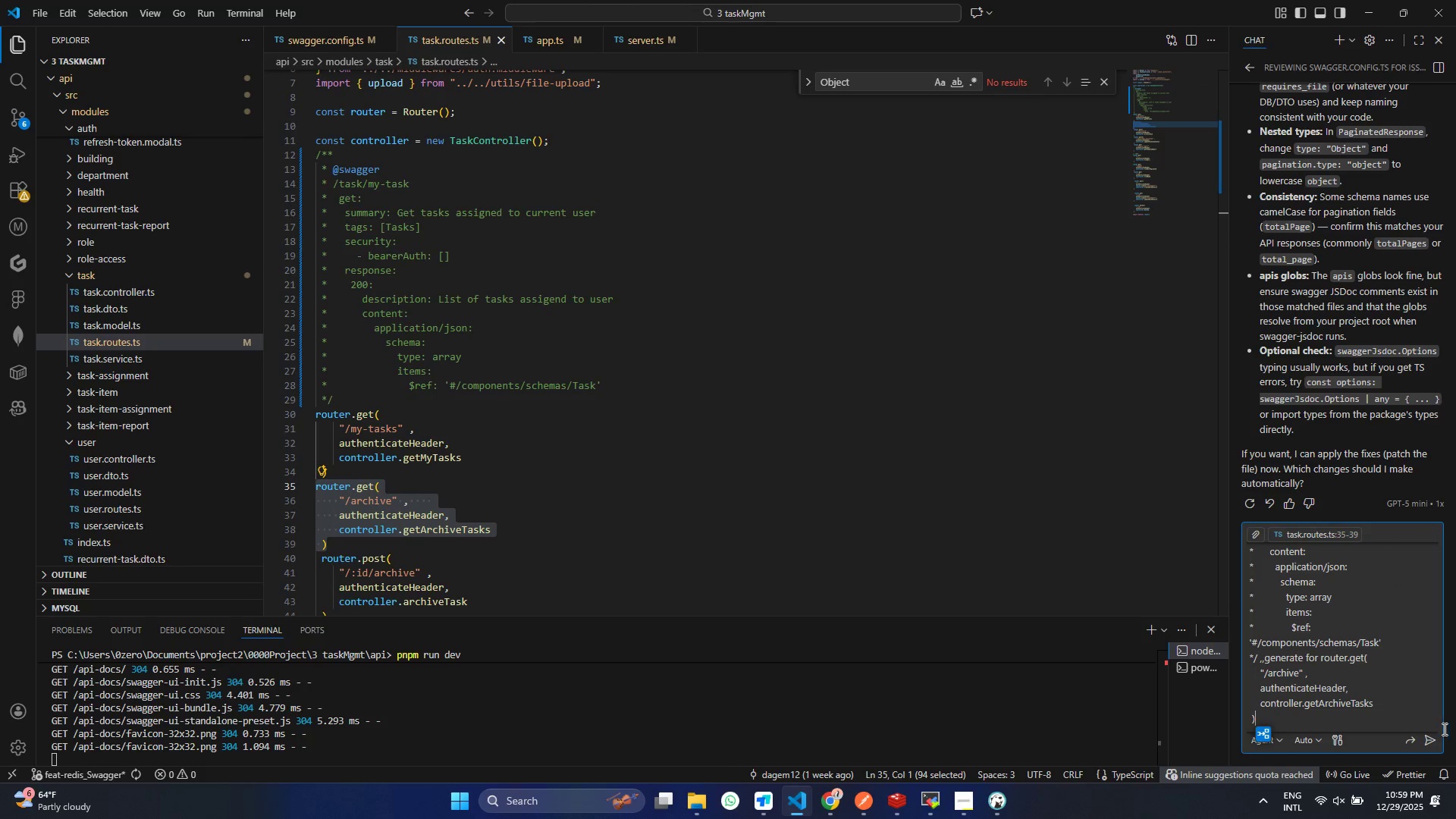 
key(Control+V)
 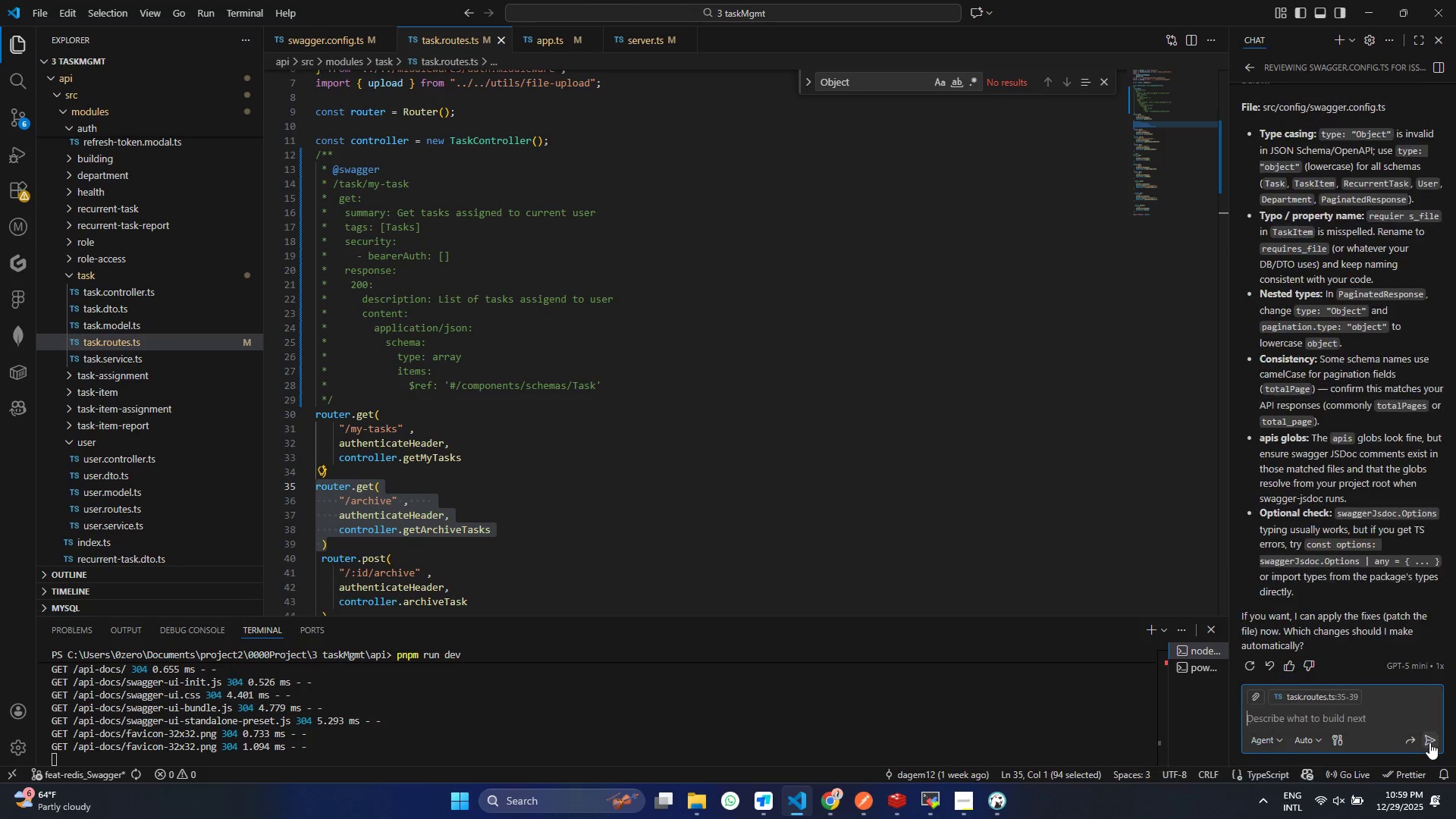 
left_click([1429, 742])
 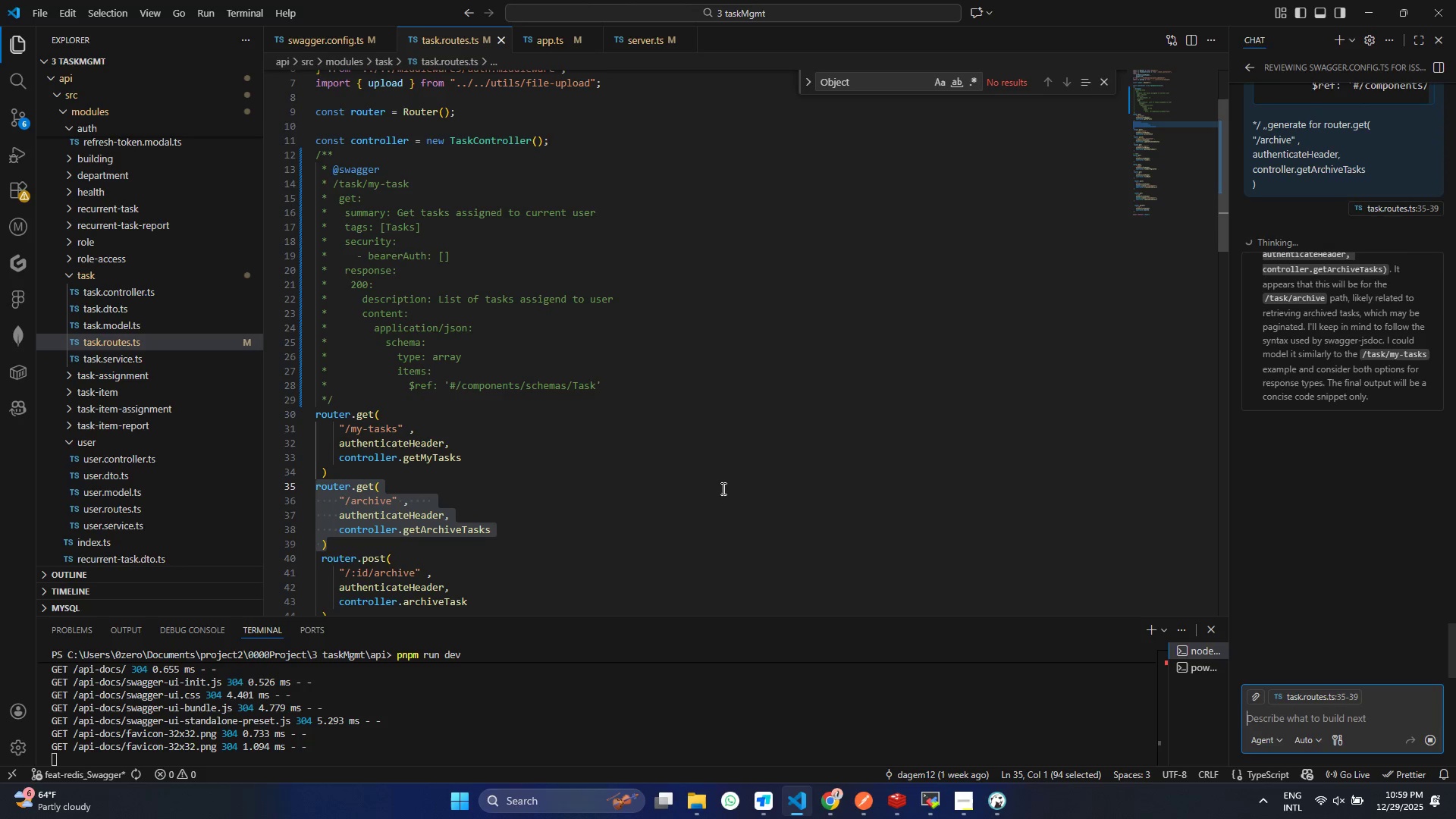 
wait(14.23)
 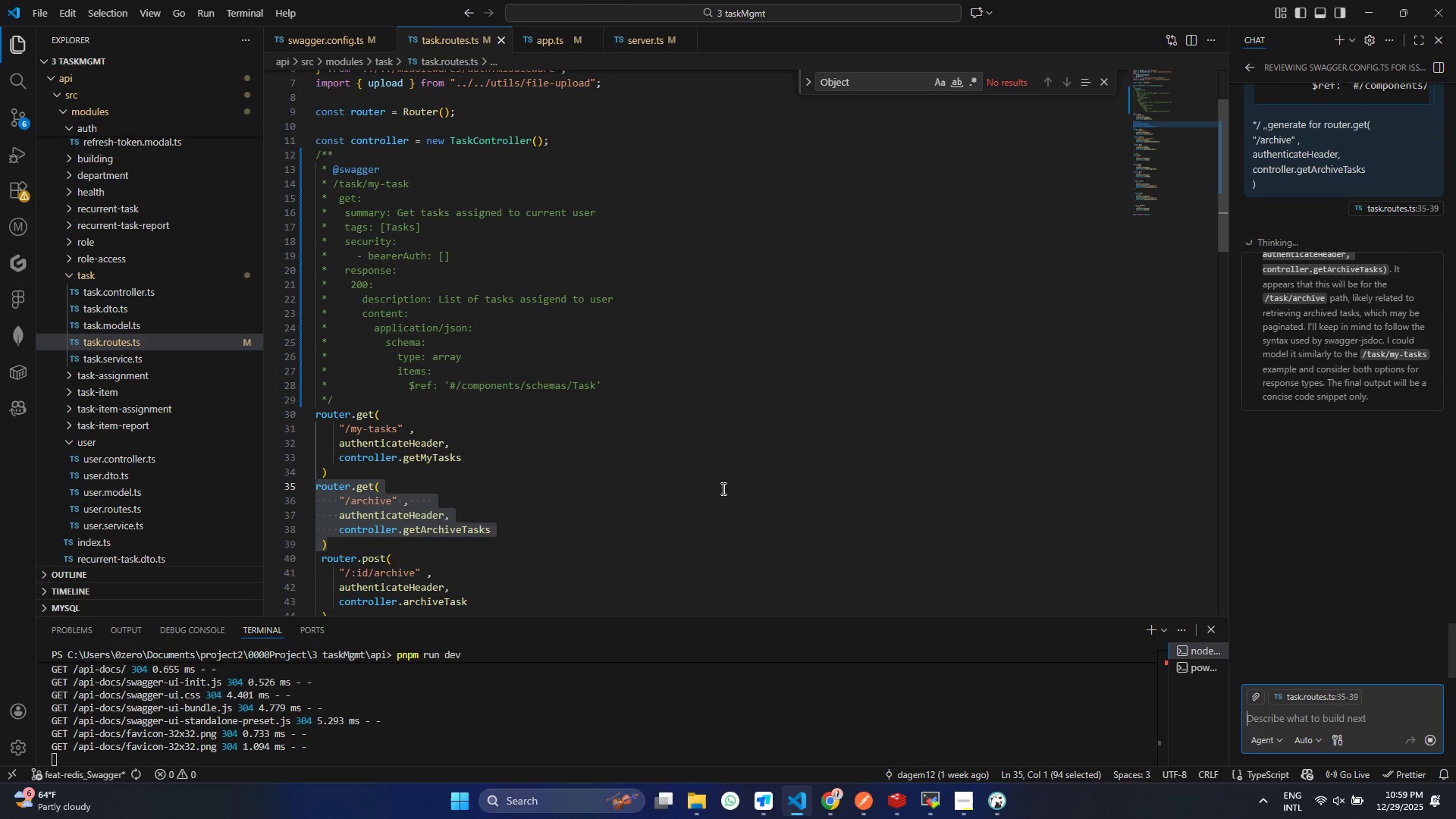 
mouse_move([1344, 441])
 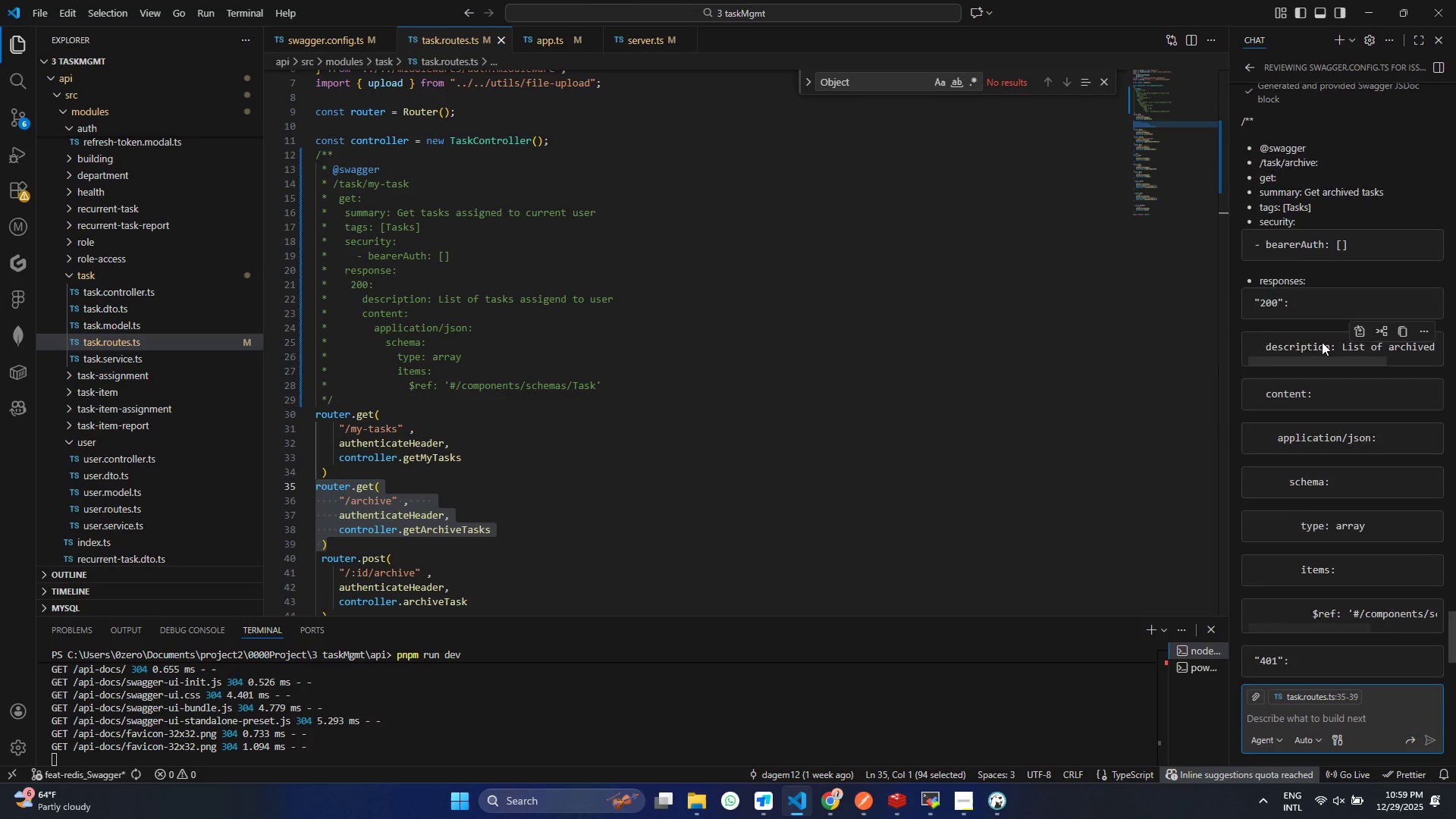 
scroll: coordinate [1322, 342], scroll_direction: up, amount: 8.0
 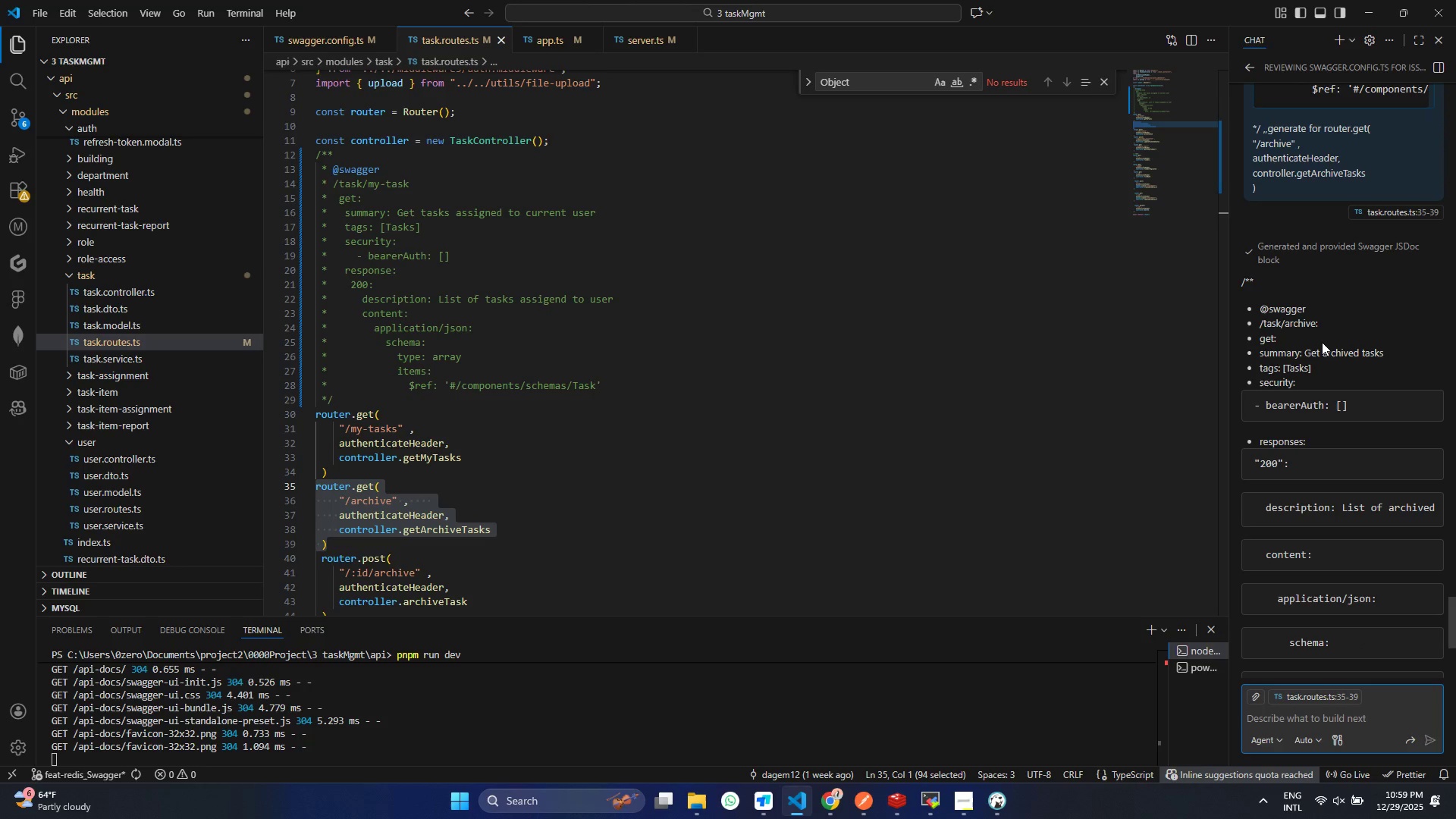 
scroll: coordinate [1334, 617], scroll_direction: down, amount: 5.0
 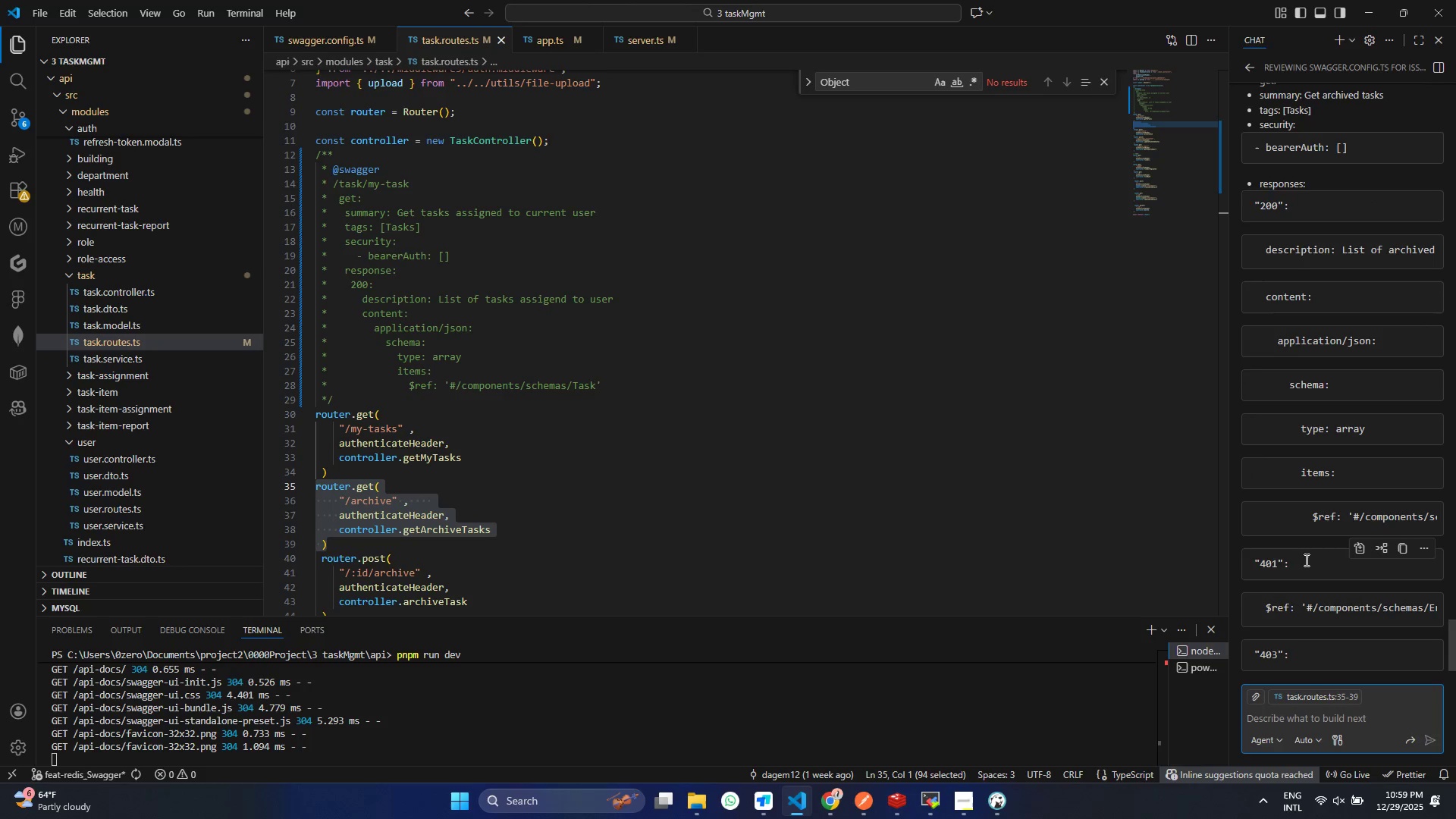 
scroll: coordinate [1284, 347], scroll_direction: up, amount: 7.0
 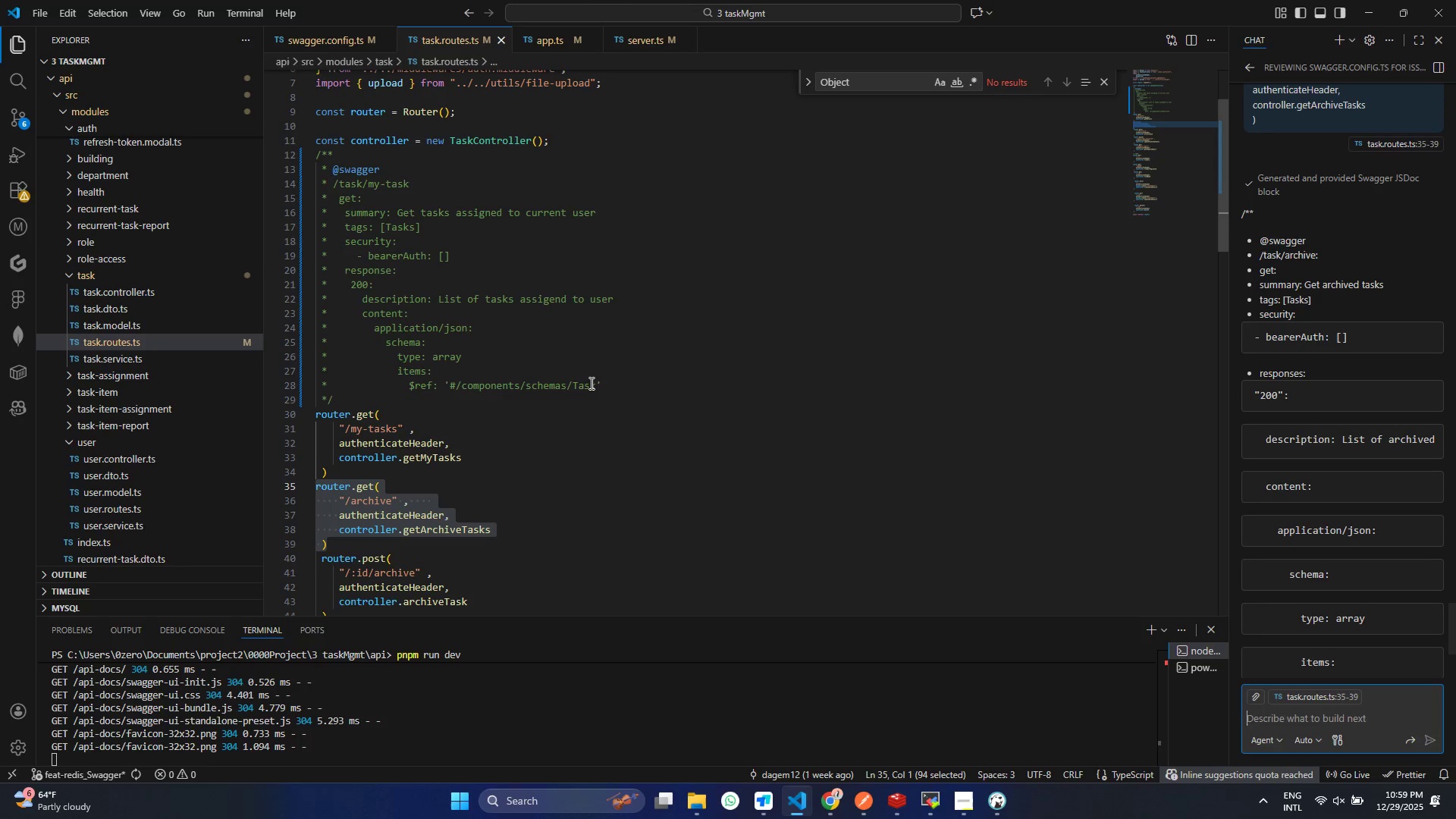 
left_click([425, 334])
 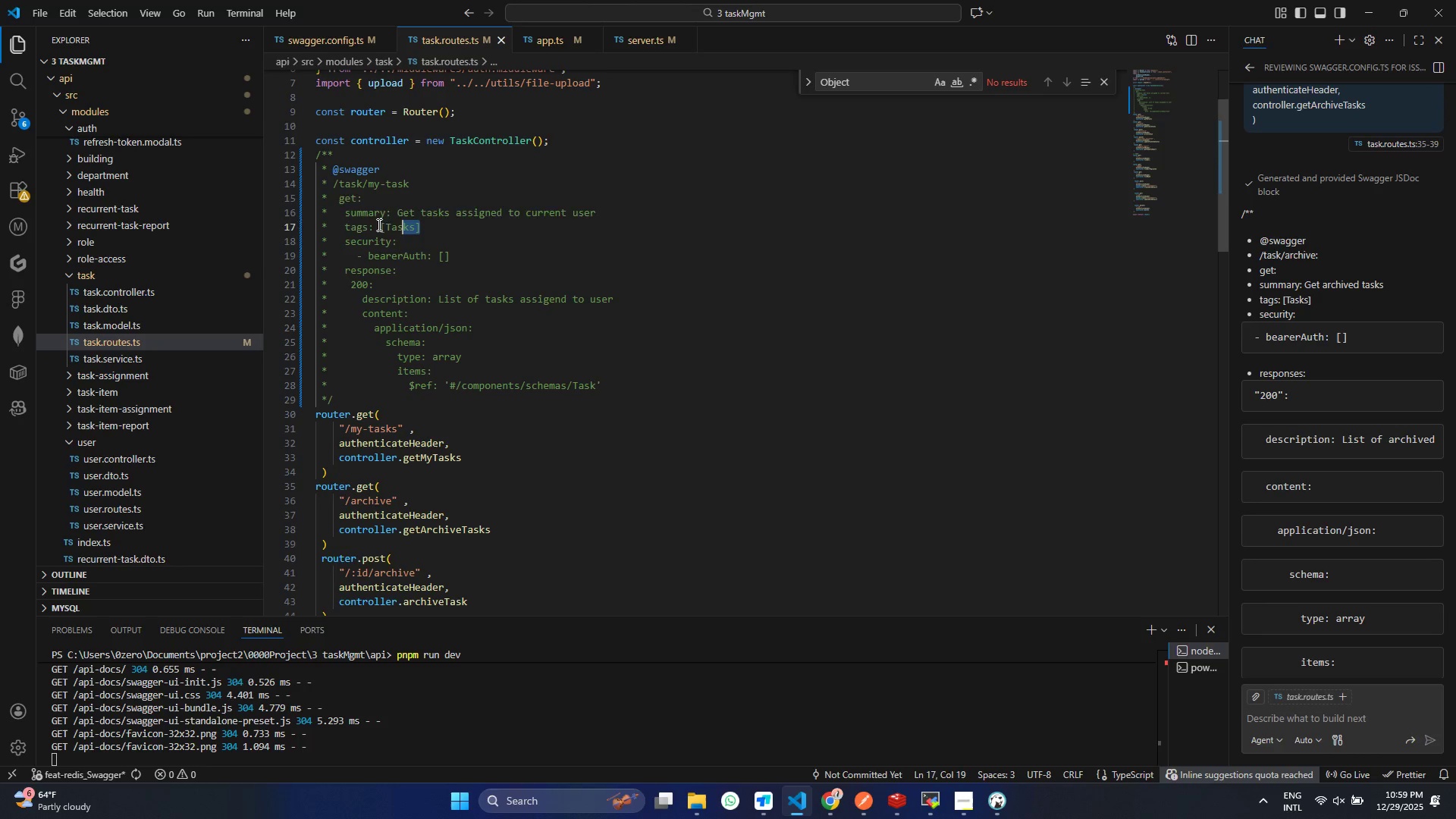 
left_click_drag(start_coordinate=[439, 228], to_coordinate=[245, 162])
 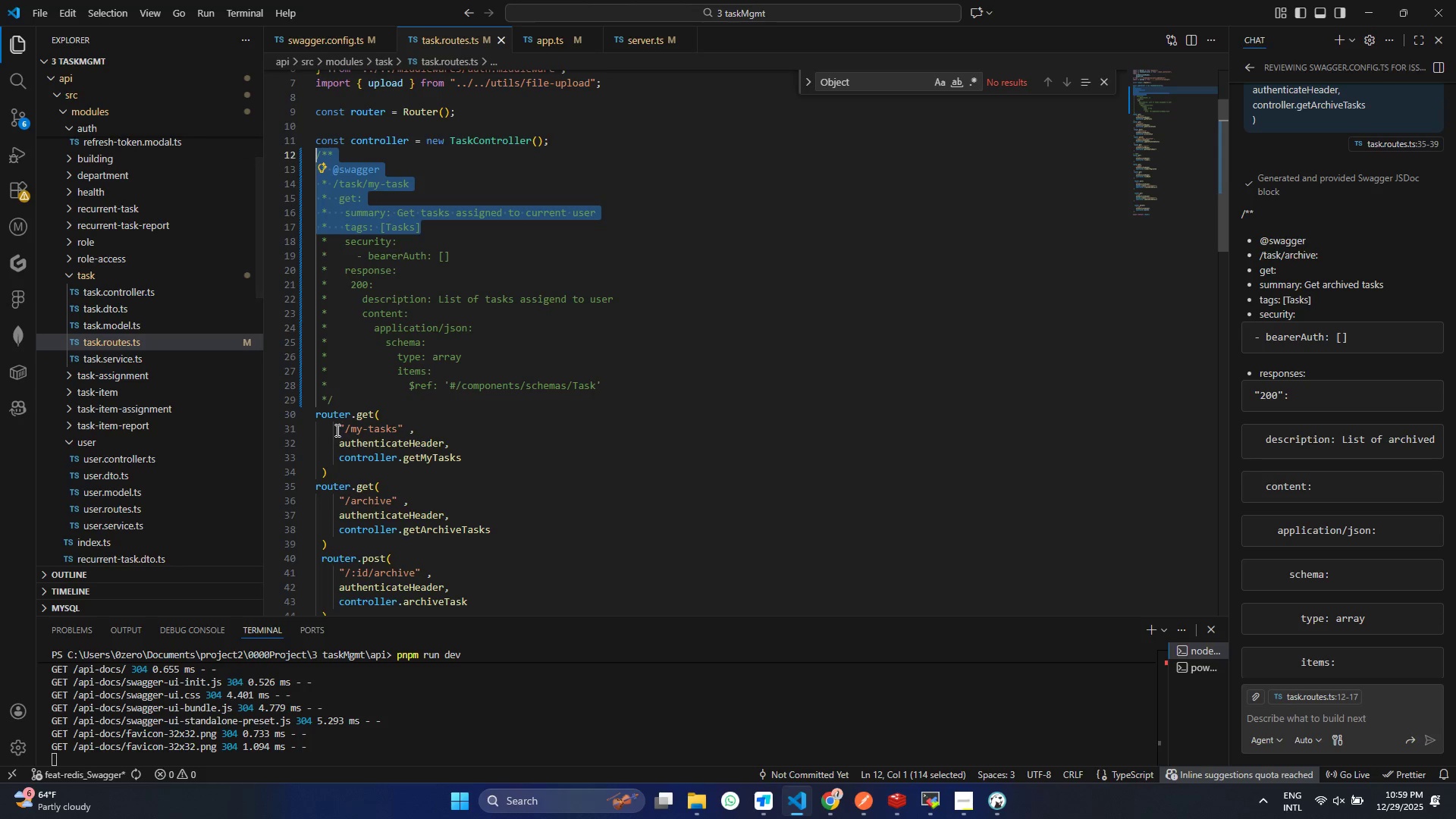 
key(Control+ControlLeft)
 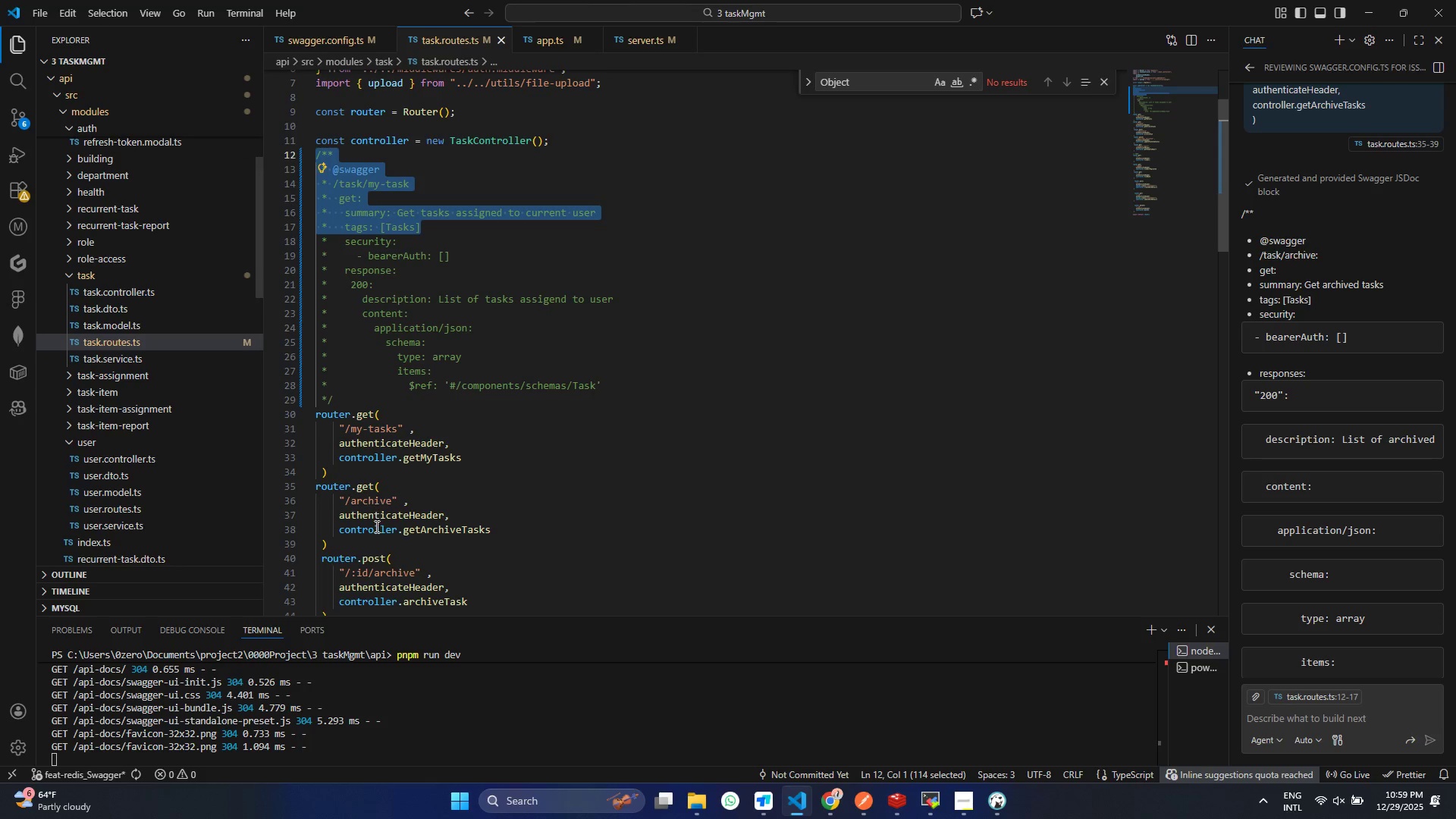 
key(Control+C)
 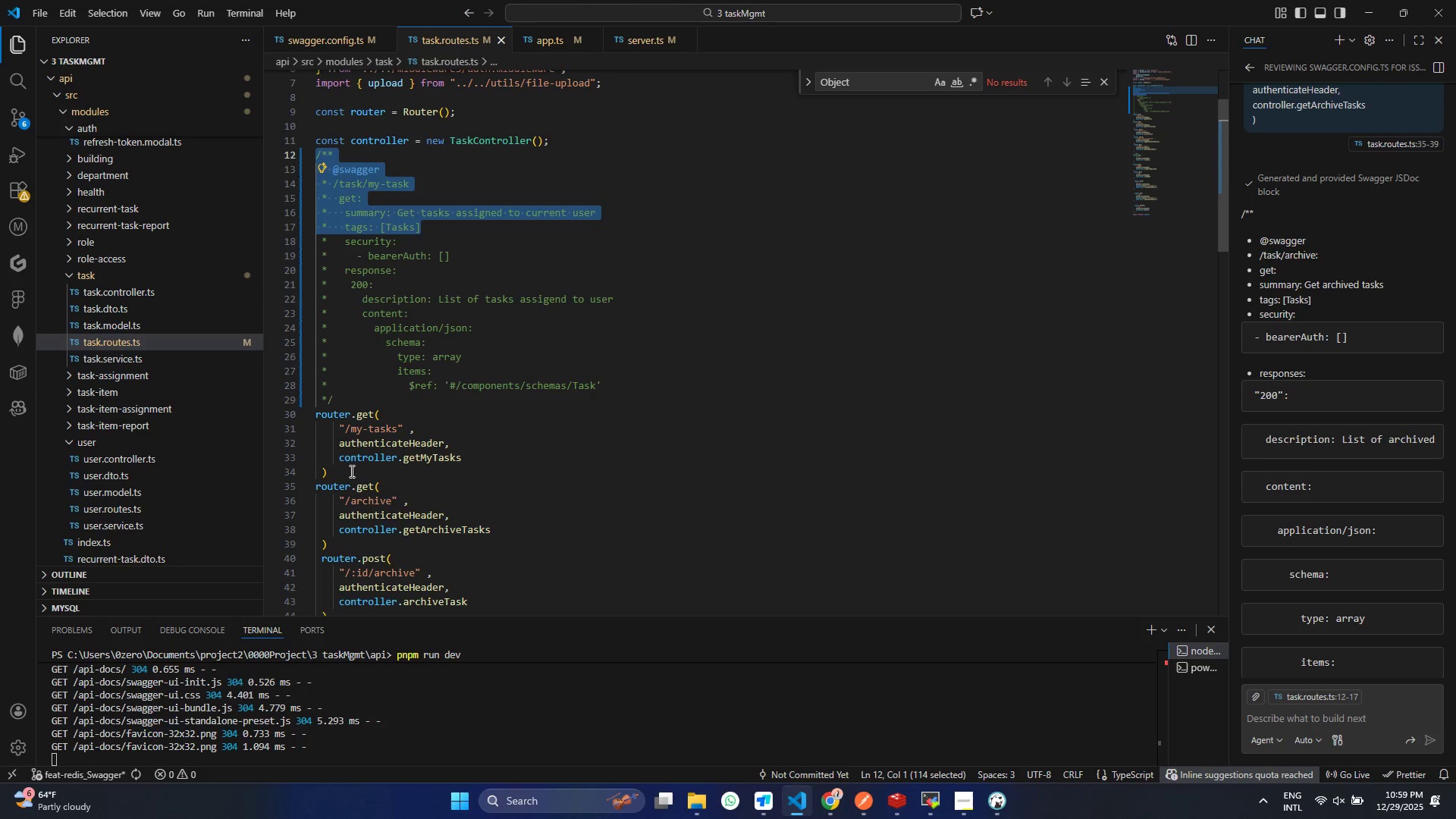 
left_click([345, 466])
 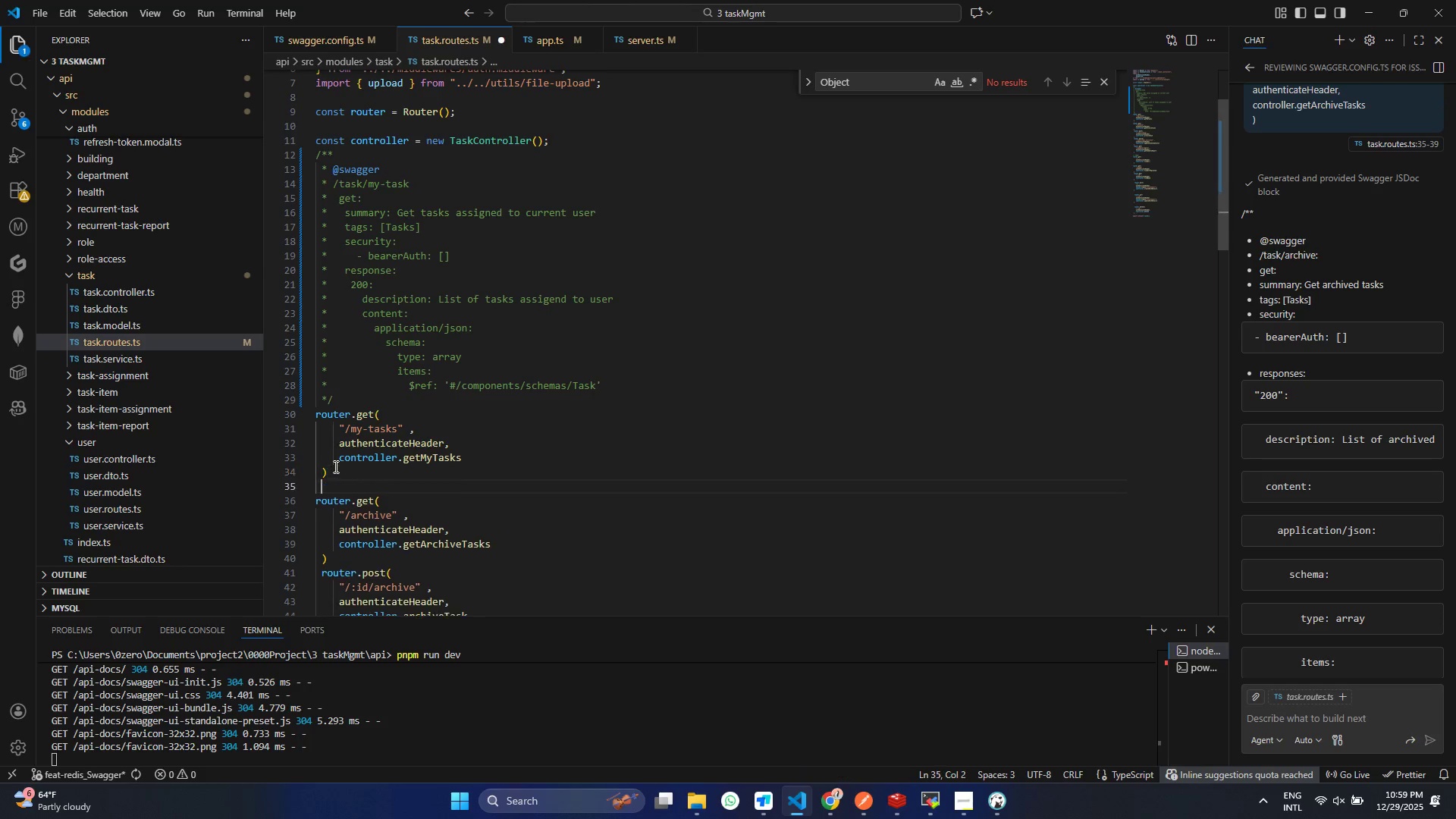 
key(Control+Enter)
 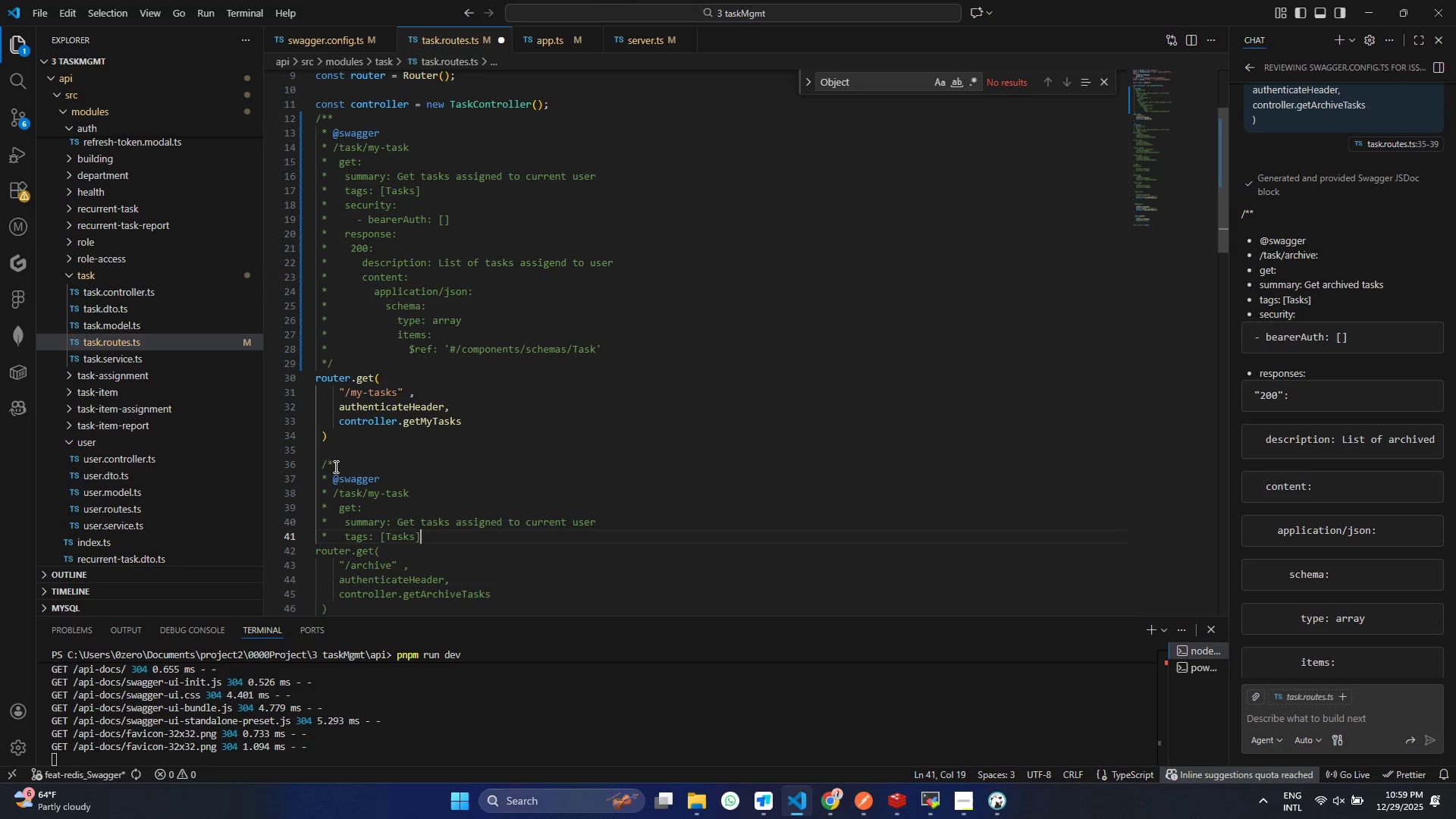 
key(Enter)
 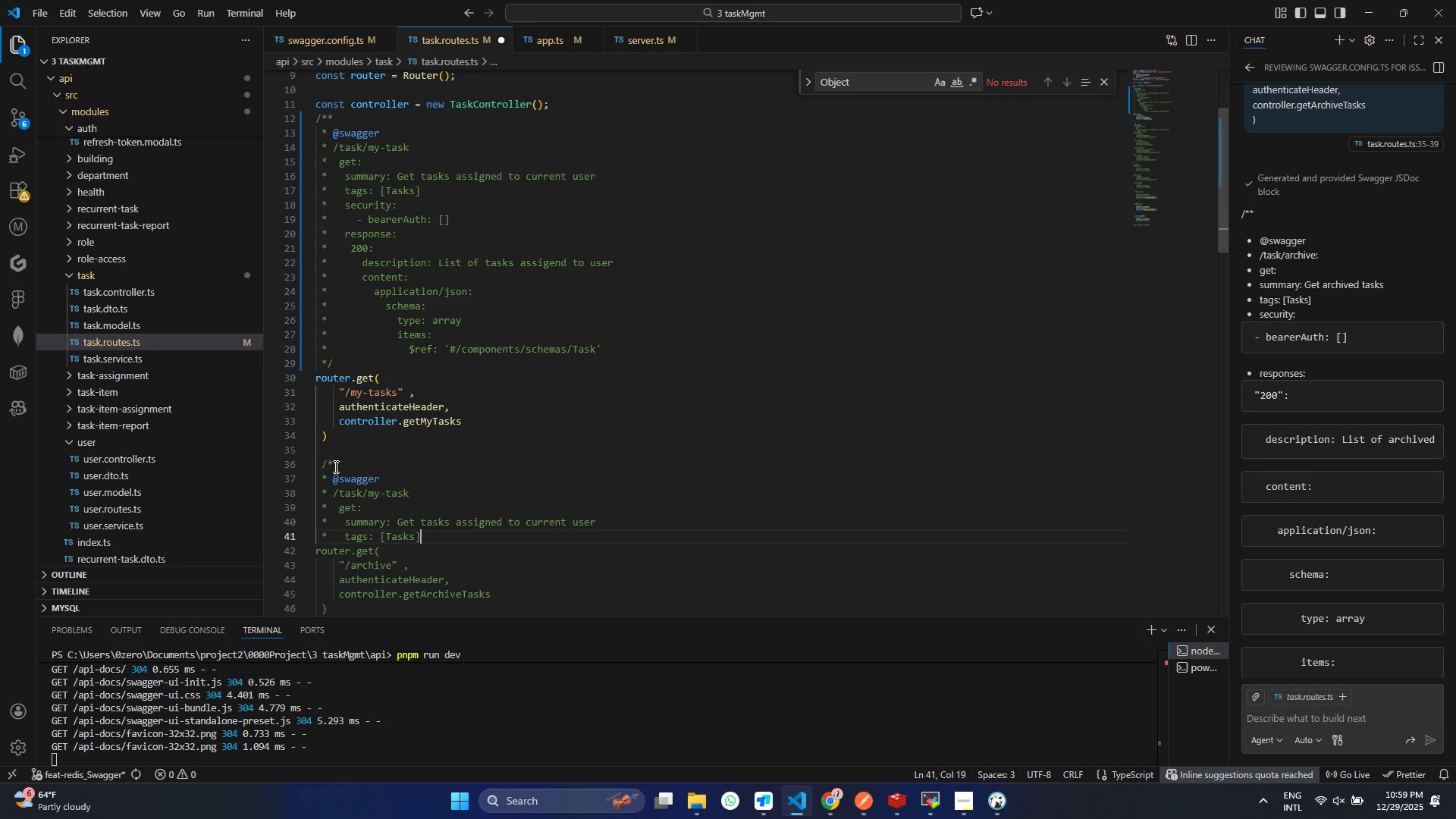 
key(Control+ControlLeft)
 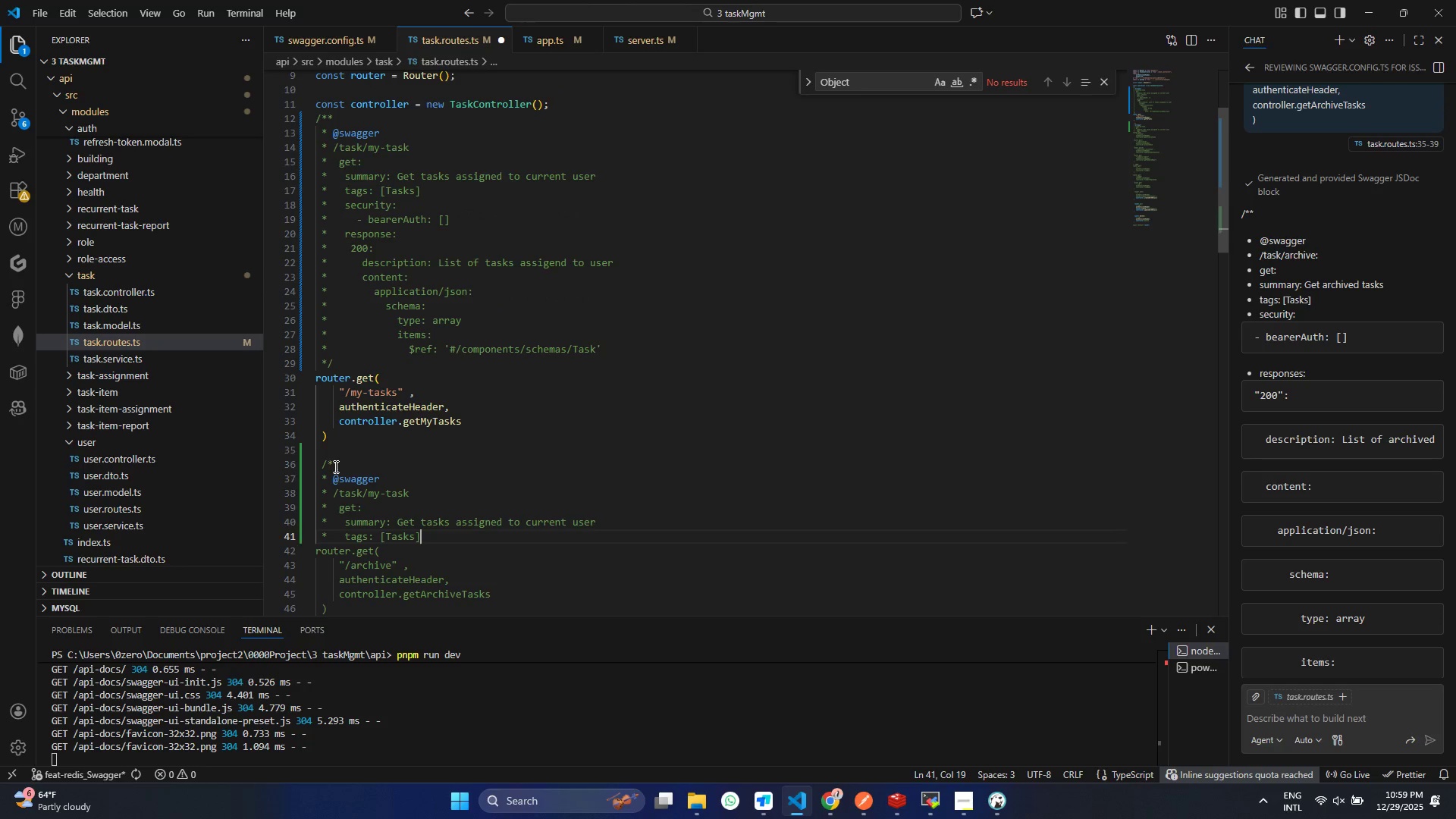 
key(V)
 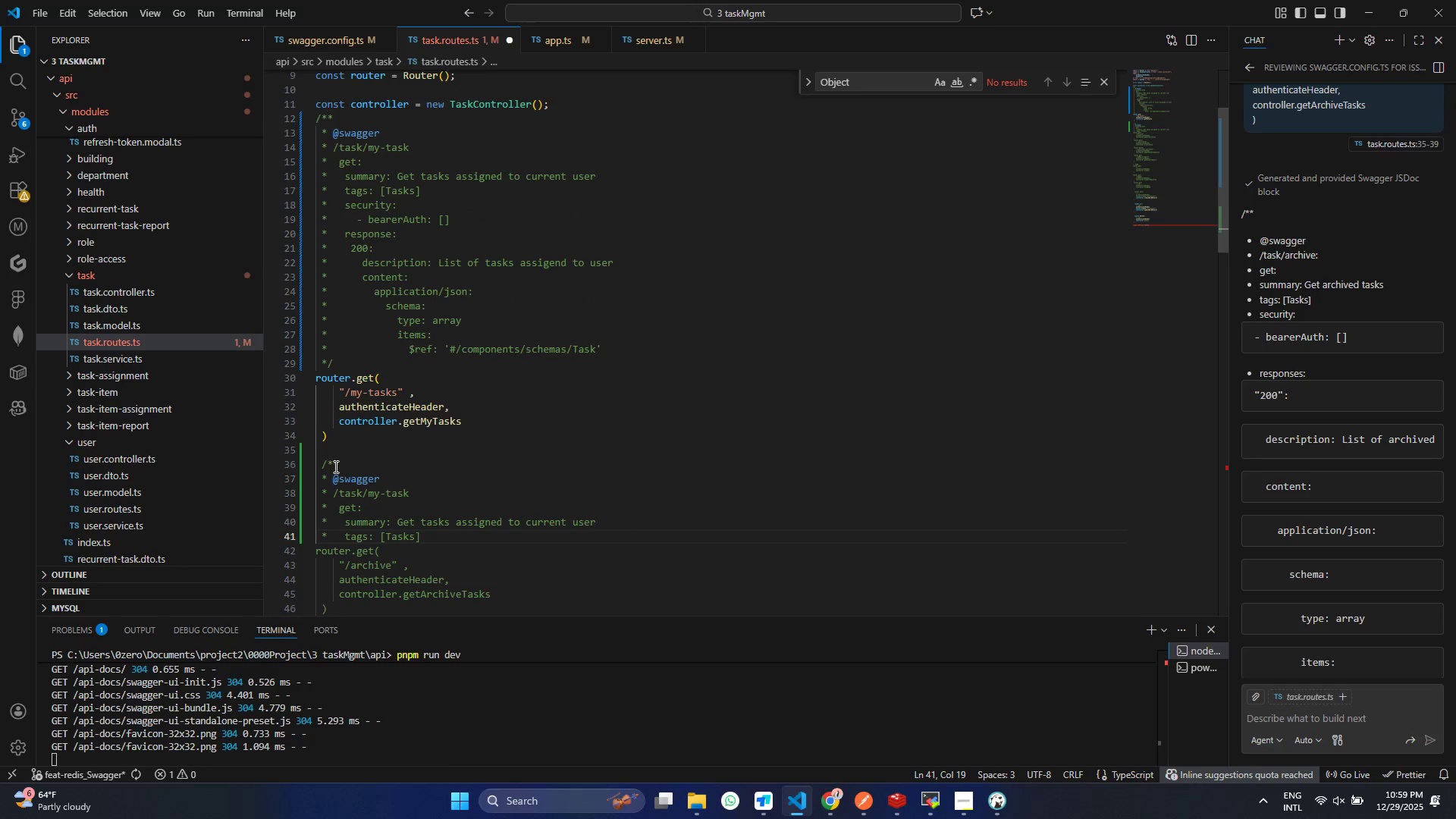 
key(Control+ControlLeft)
 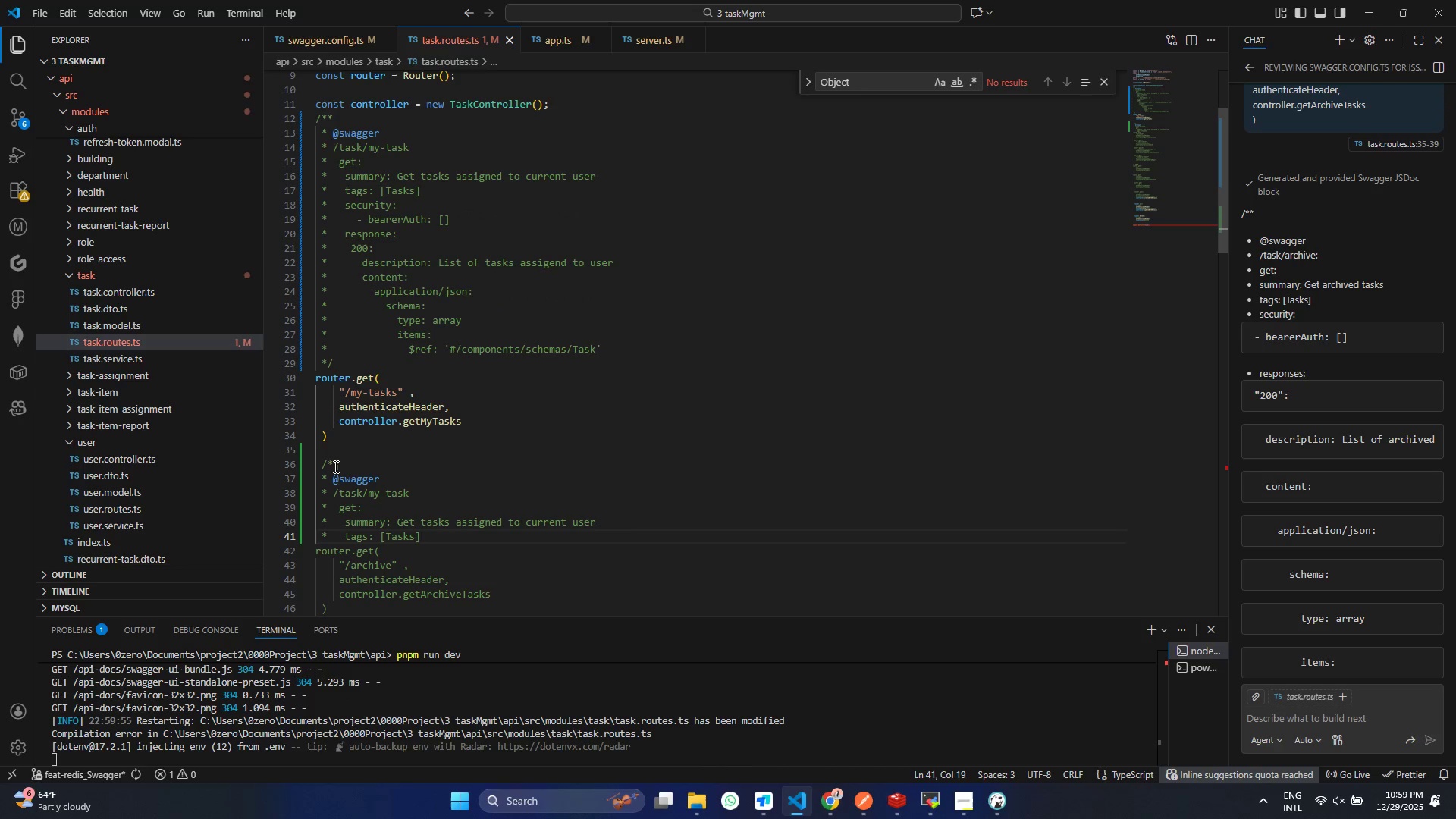 
key(Control+S)
 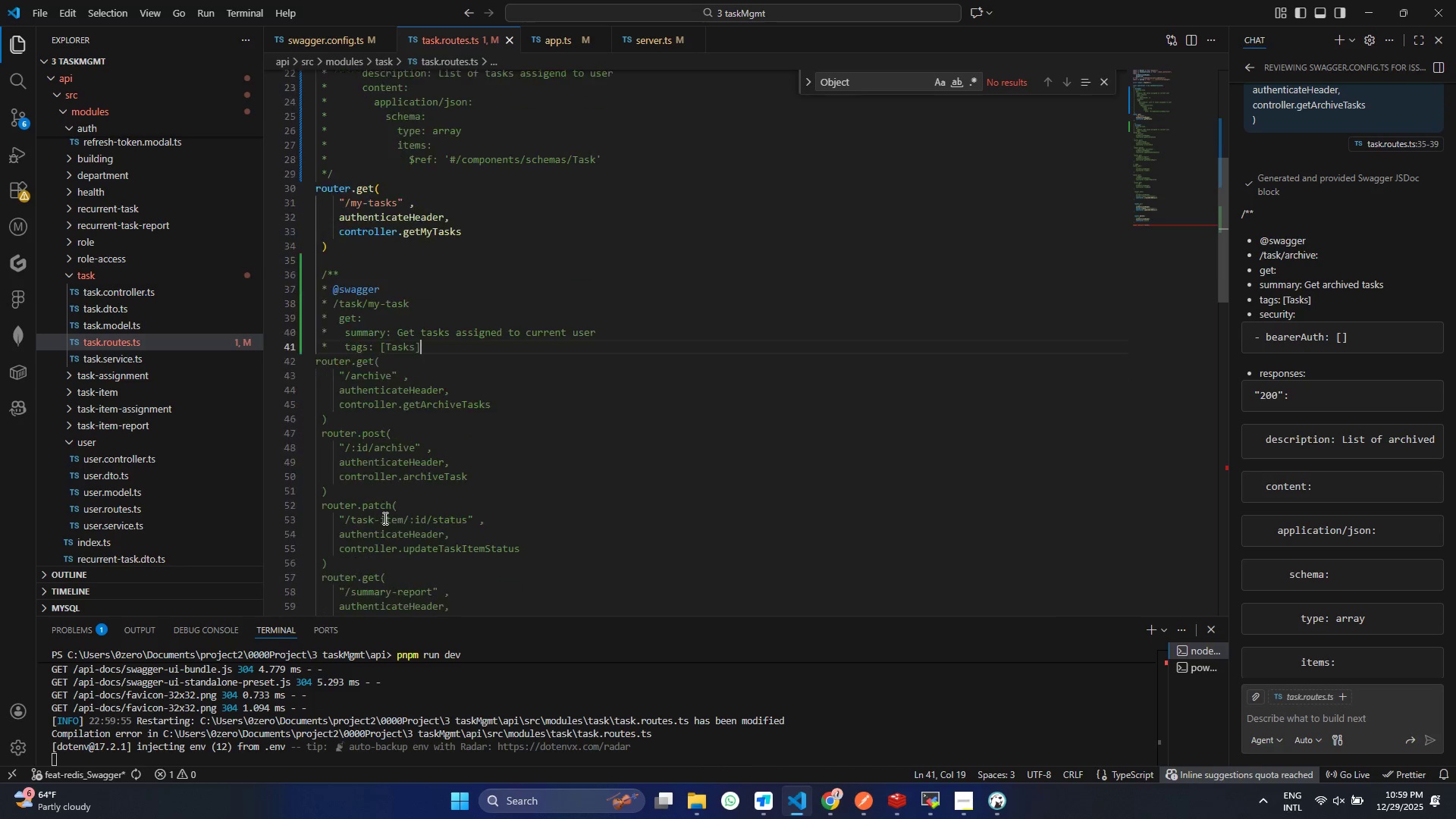 
scroll: coordinate [384, 518], scroll_direction: down, amount: 5.0
 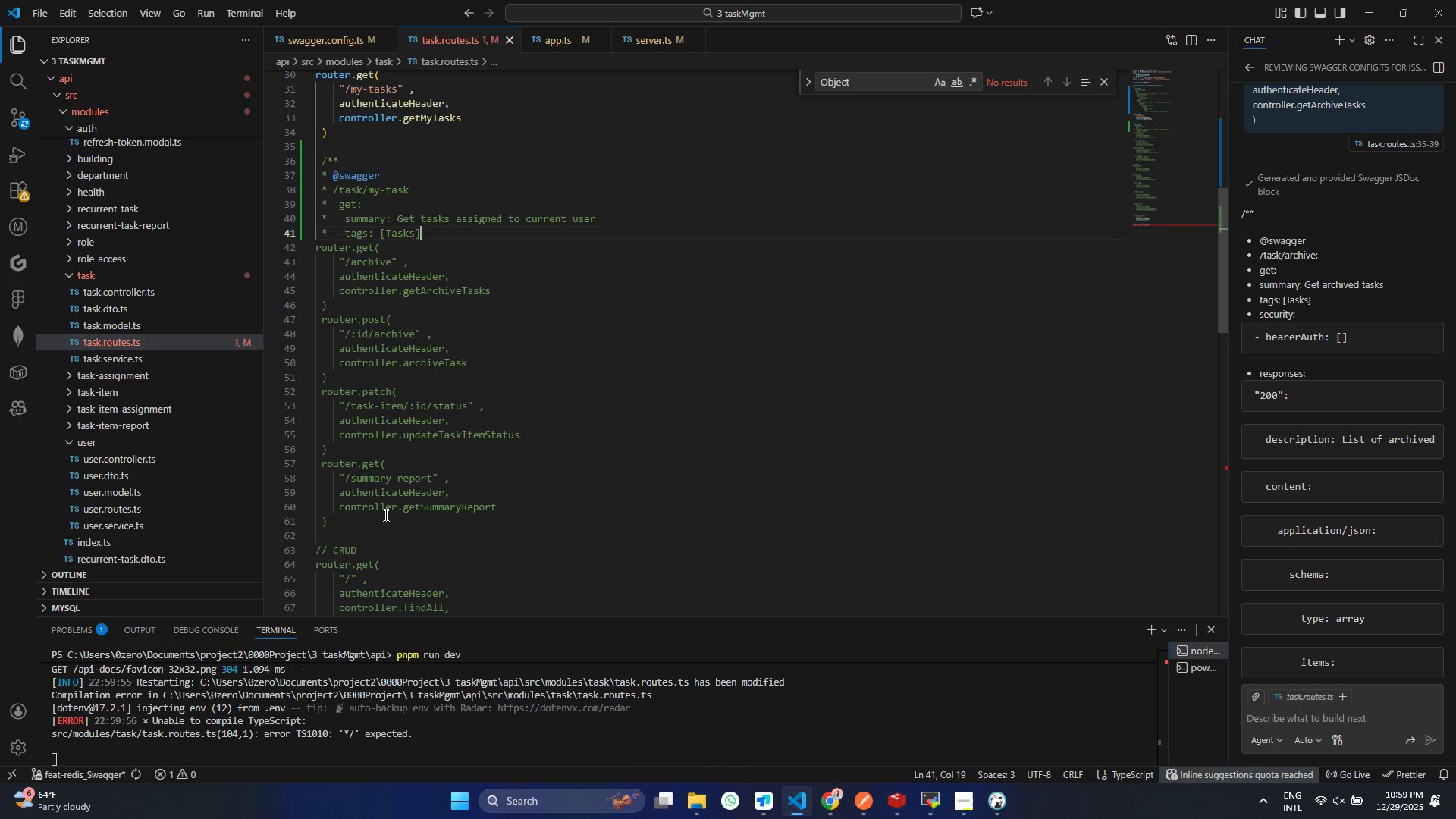 
hold_key(key=ControlLeft, duration=0.34)
 